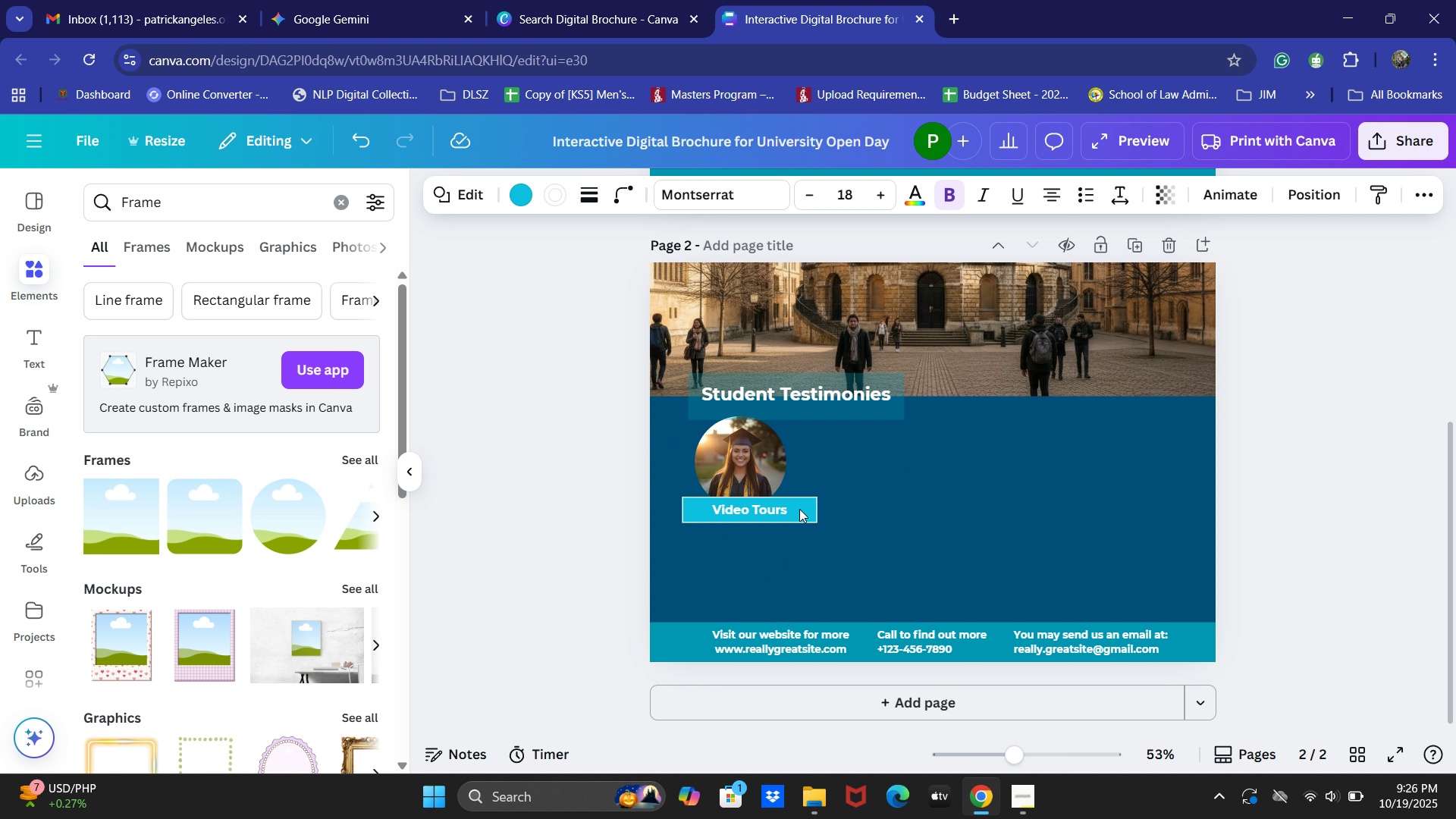 
key(ArrowRight)
 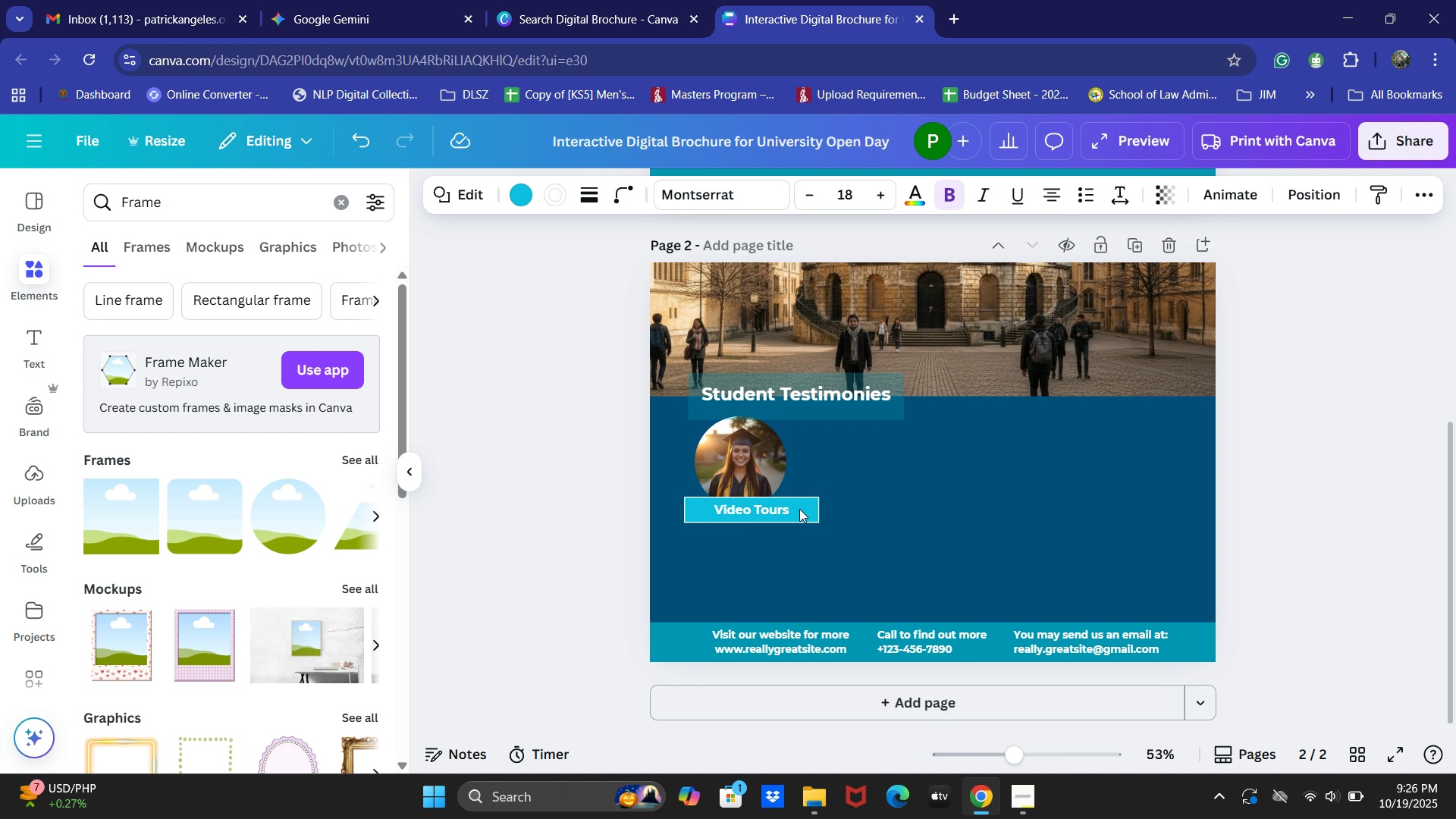 
key(ArrowRight)
 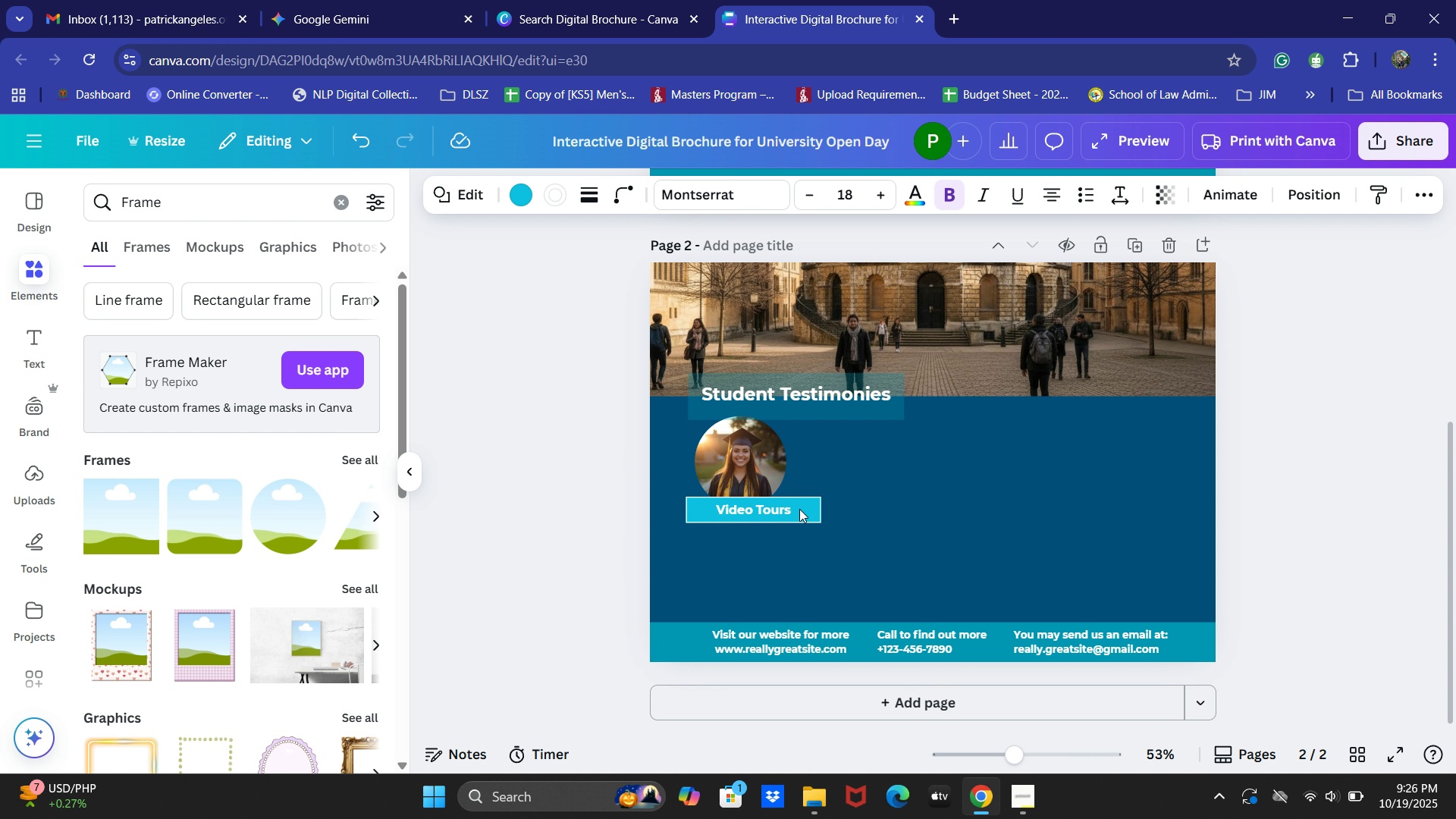 
key(ArrowRight)
 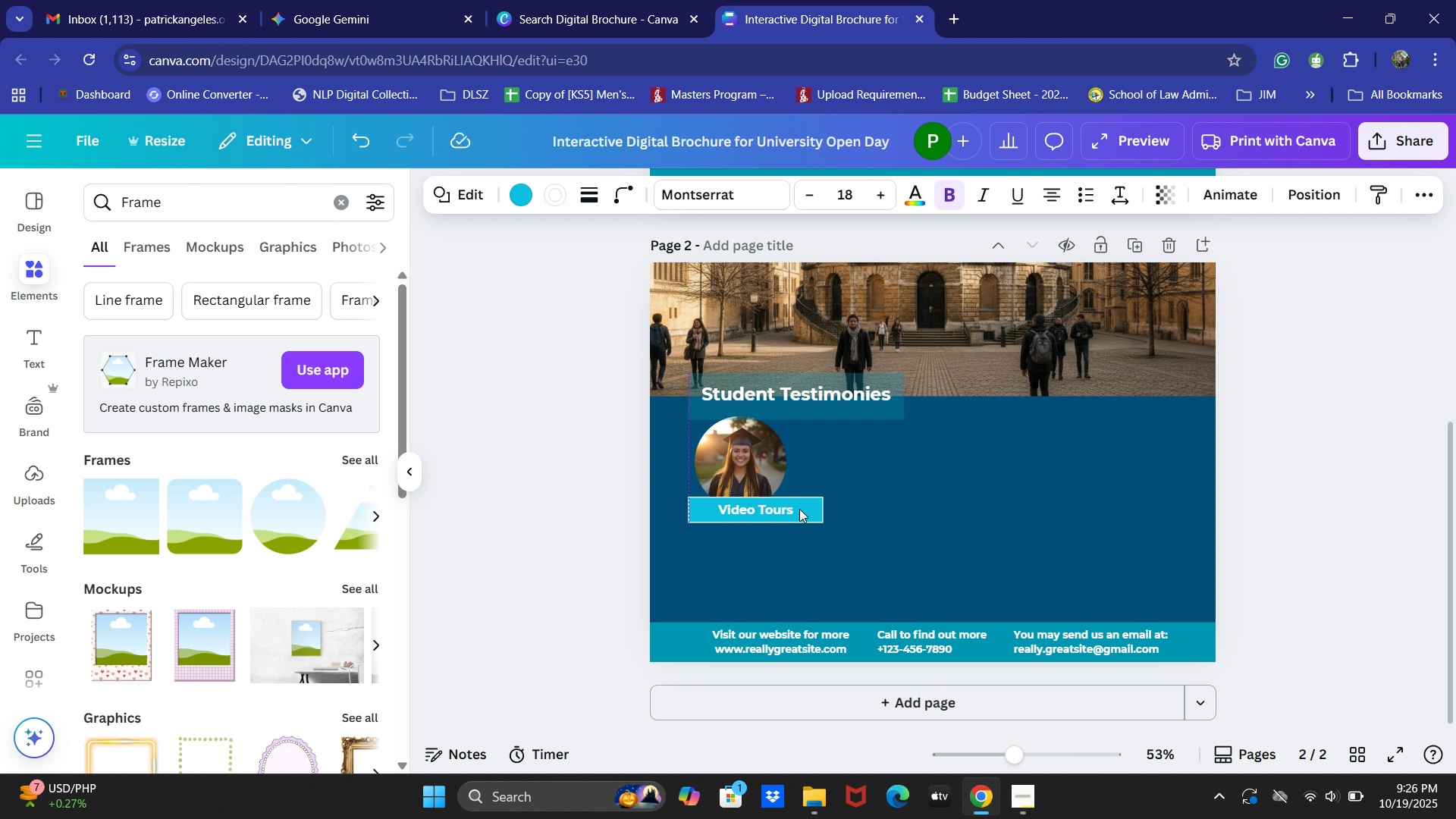 
key(ArrowRight)
 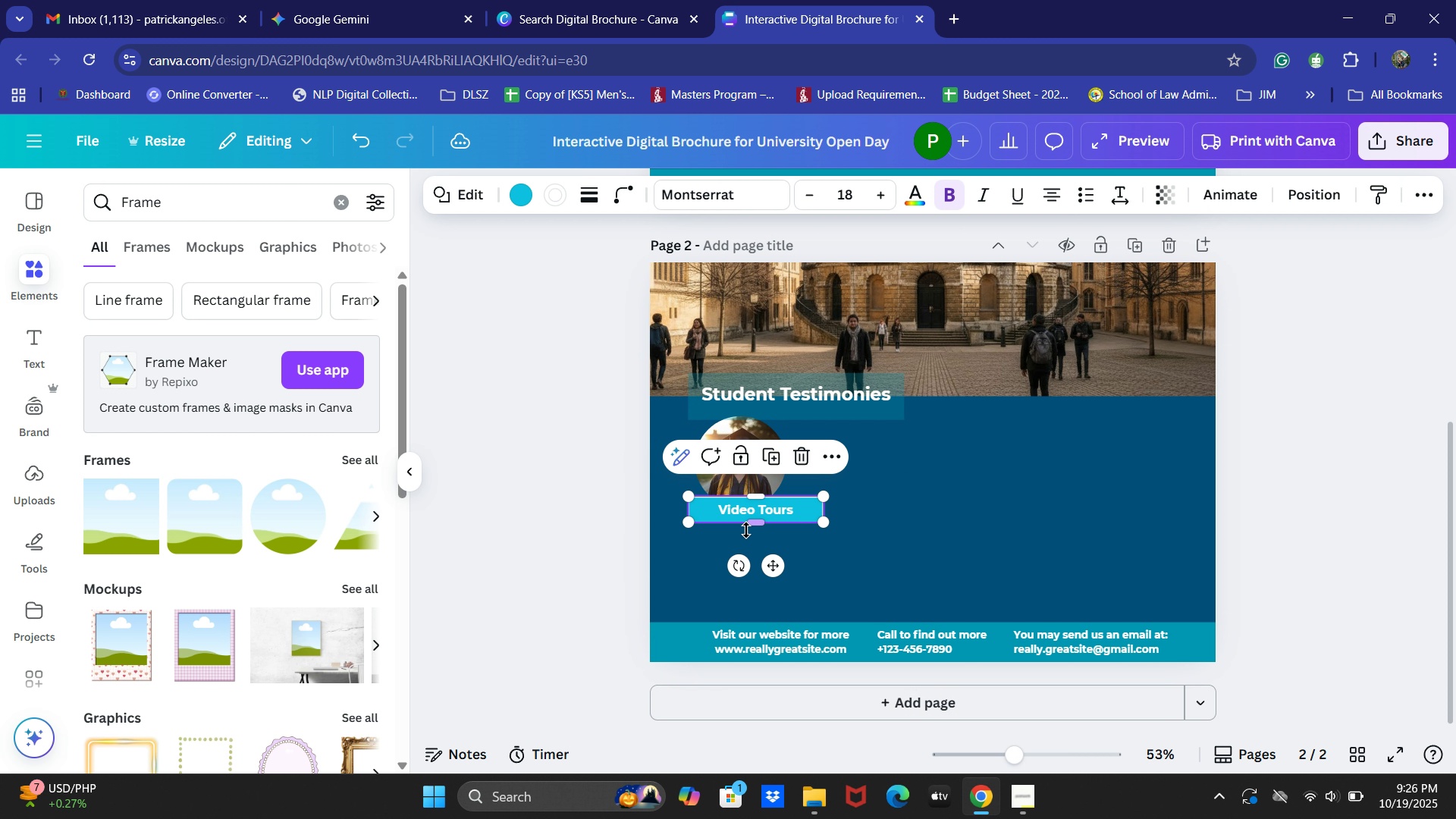 
left_click([611, 529])
 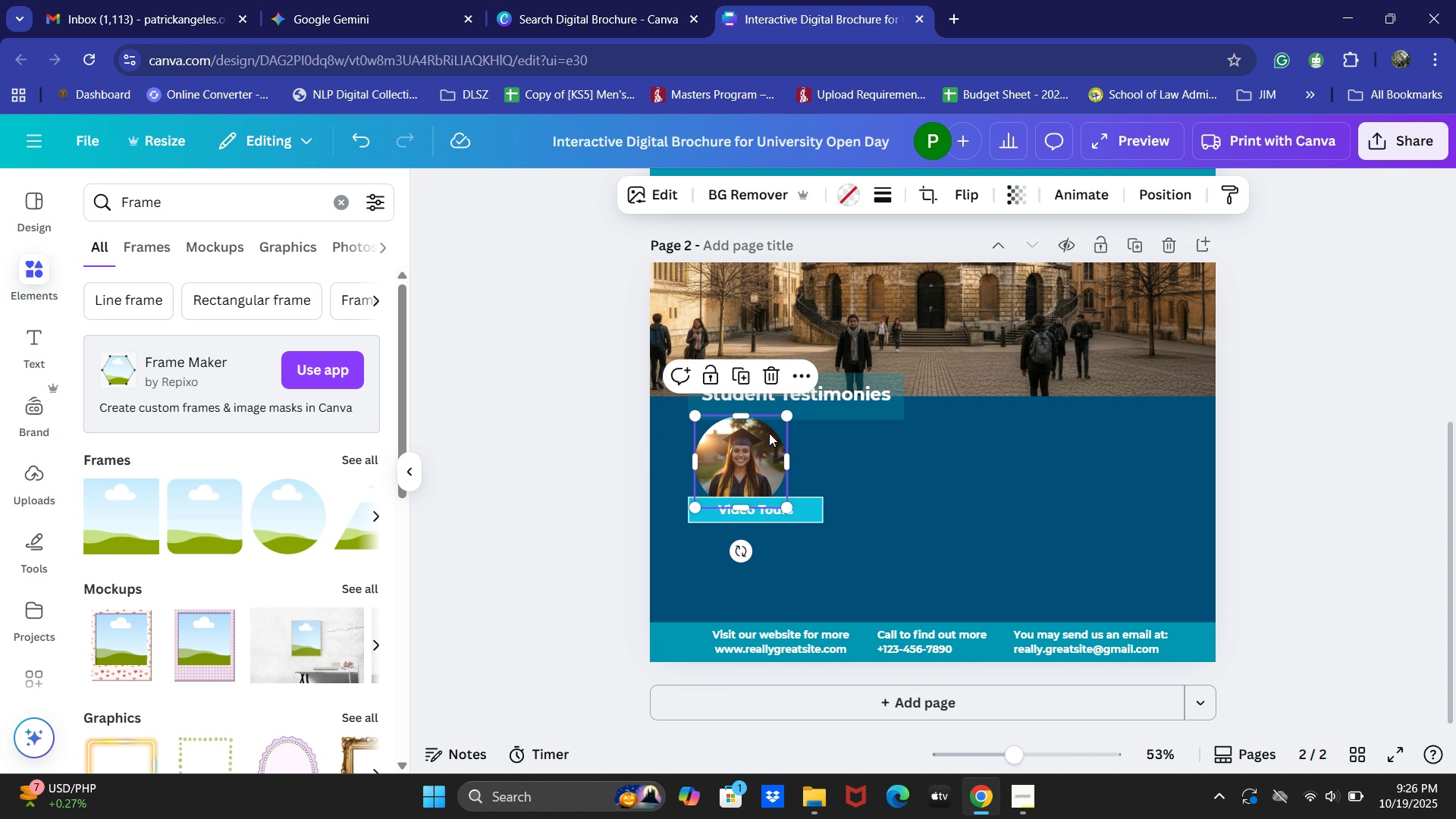 
left_click([769, 433])
 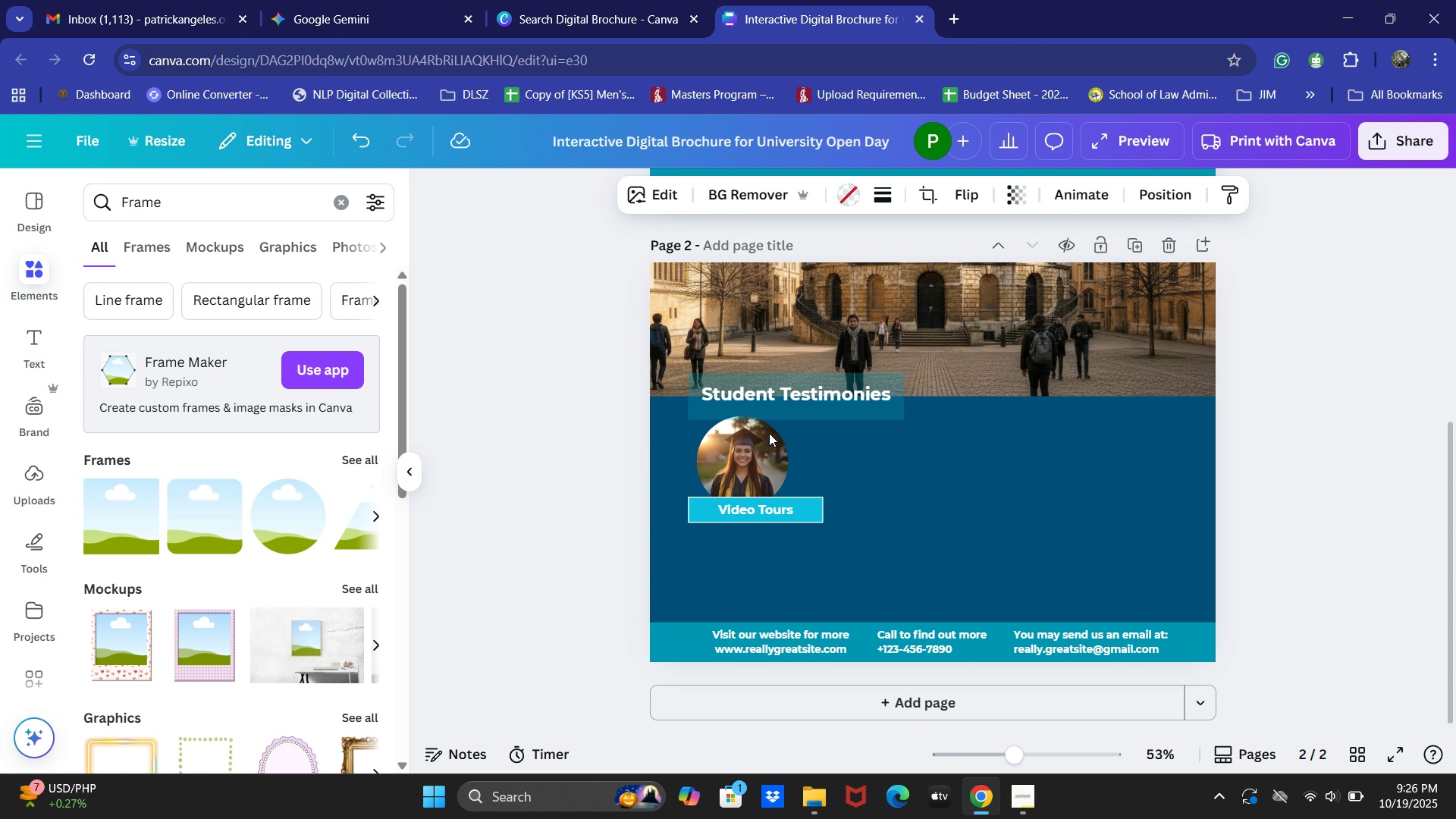 
key(ArrowRight)
 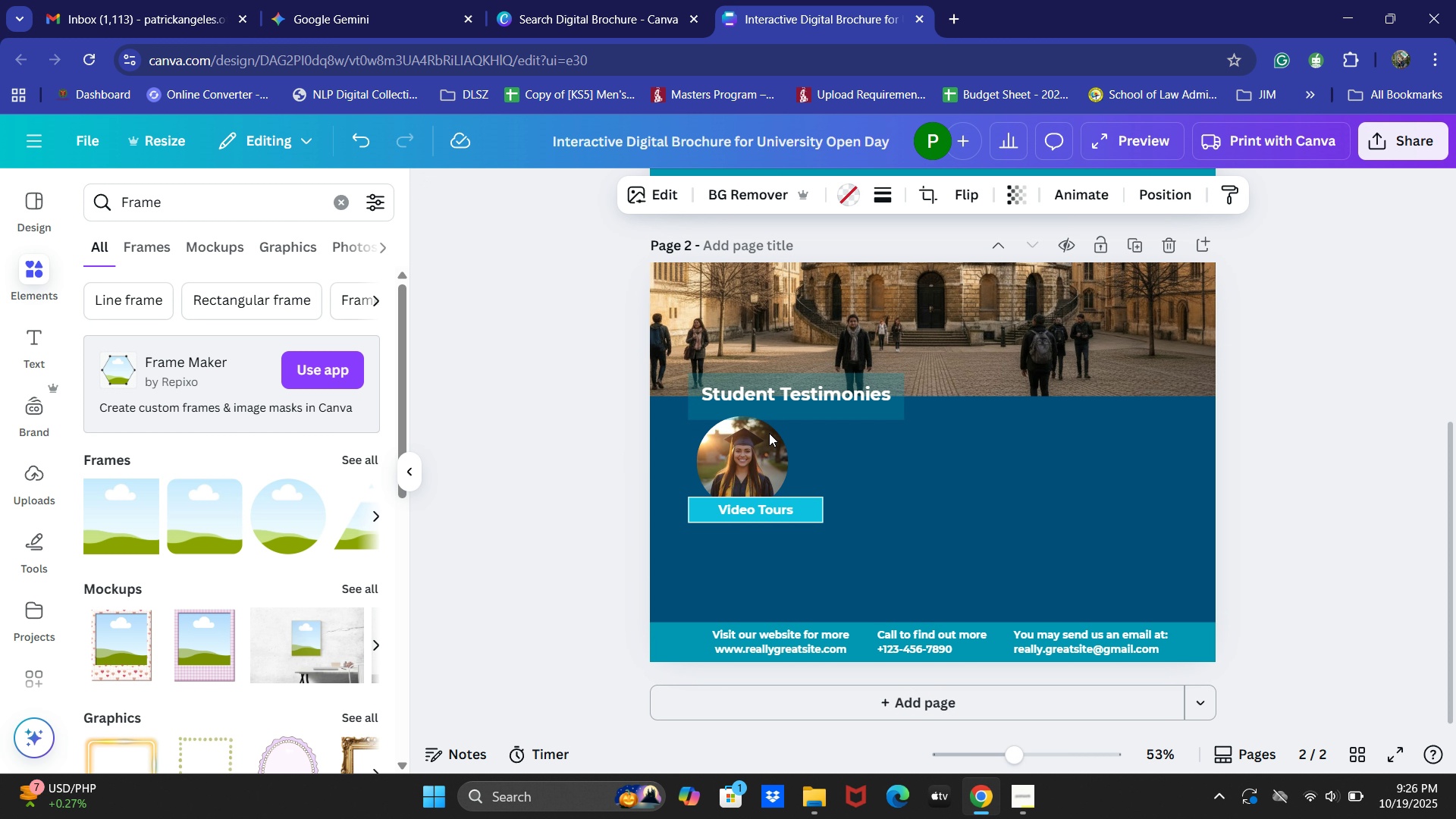 
key(ArrowRight)
 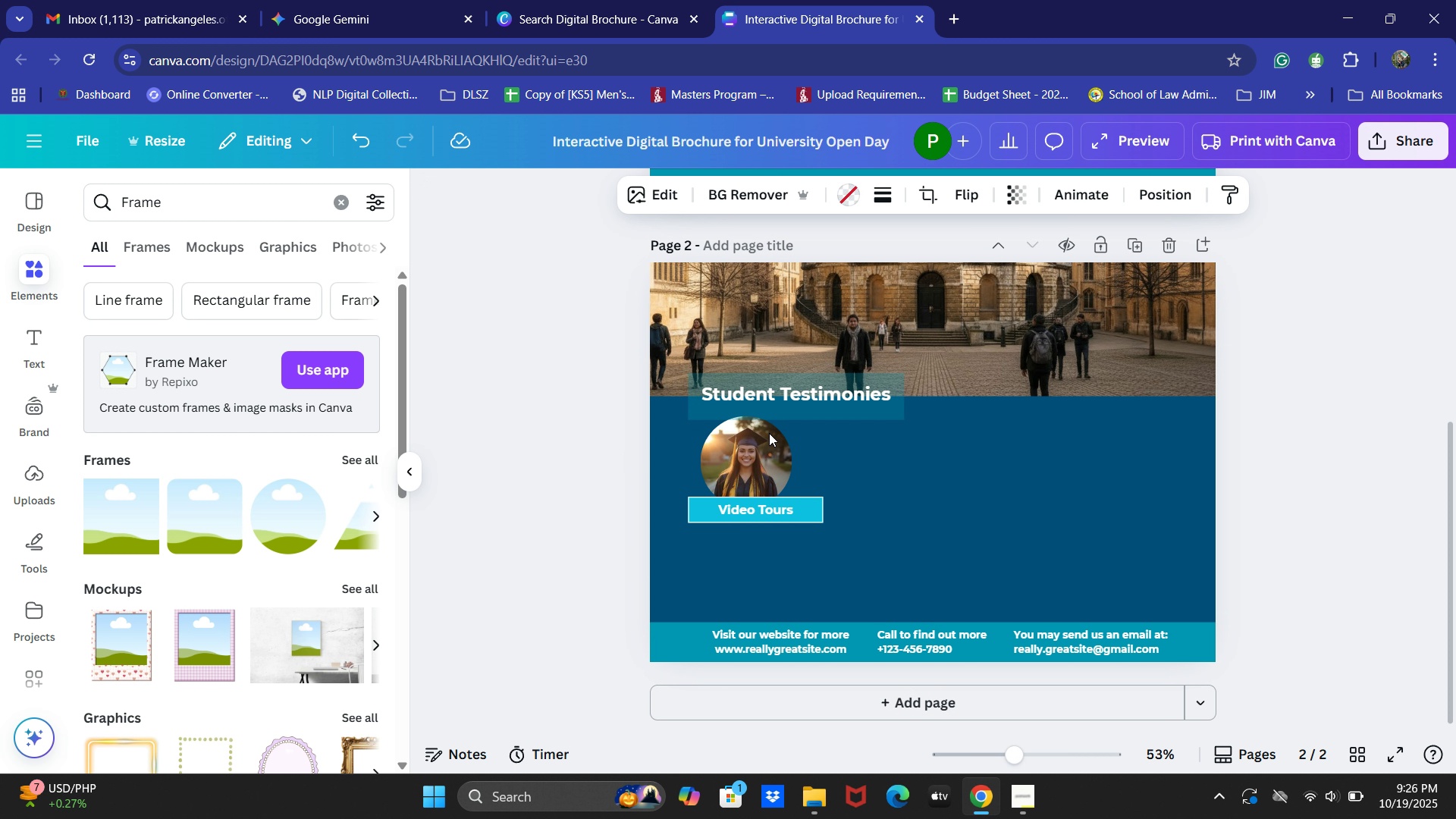 
key(ArrowRight)
 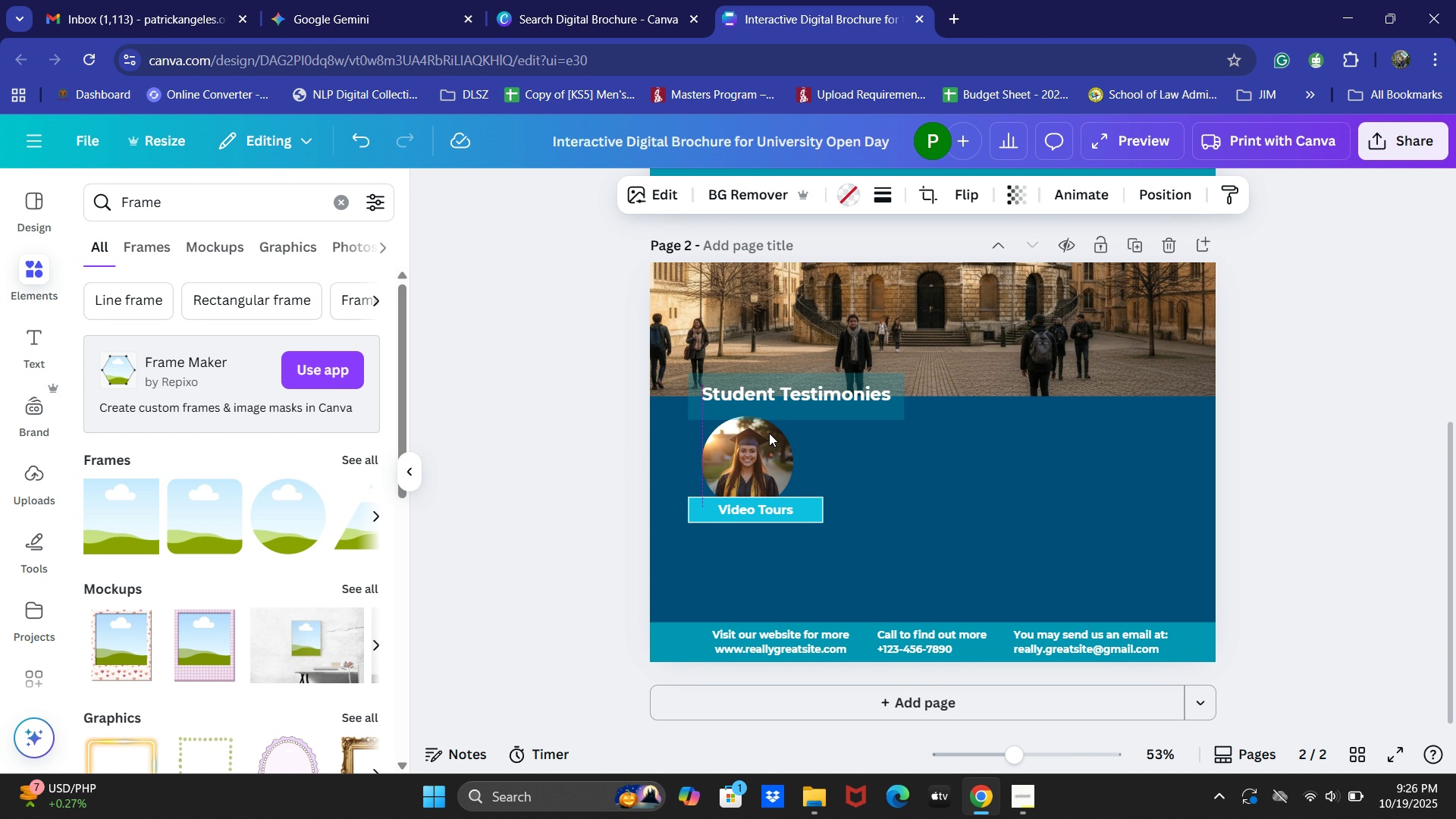 
key(ArrowRight)
 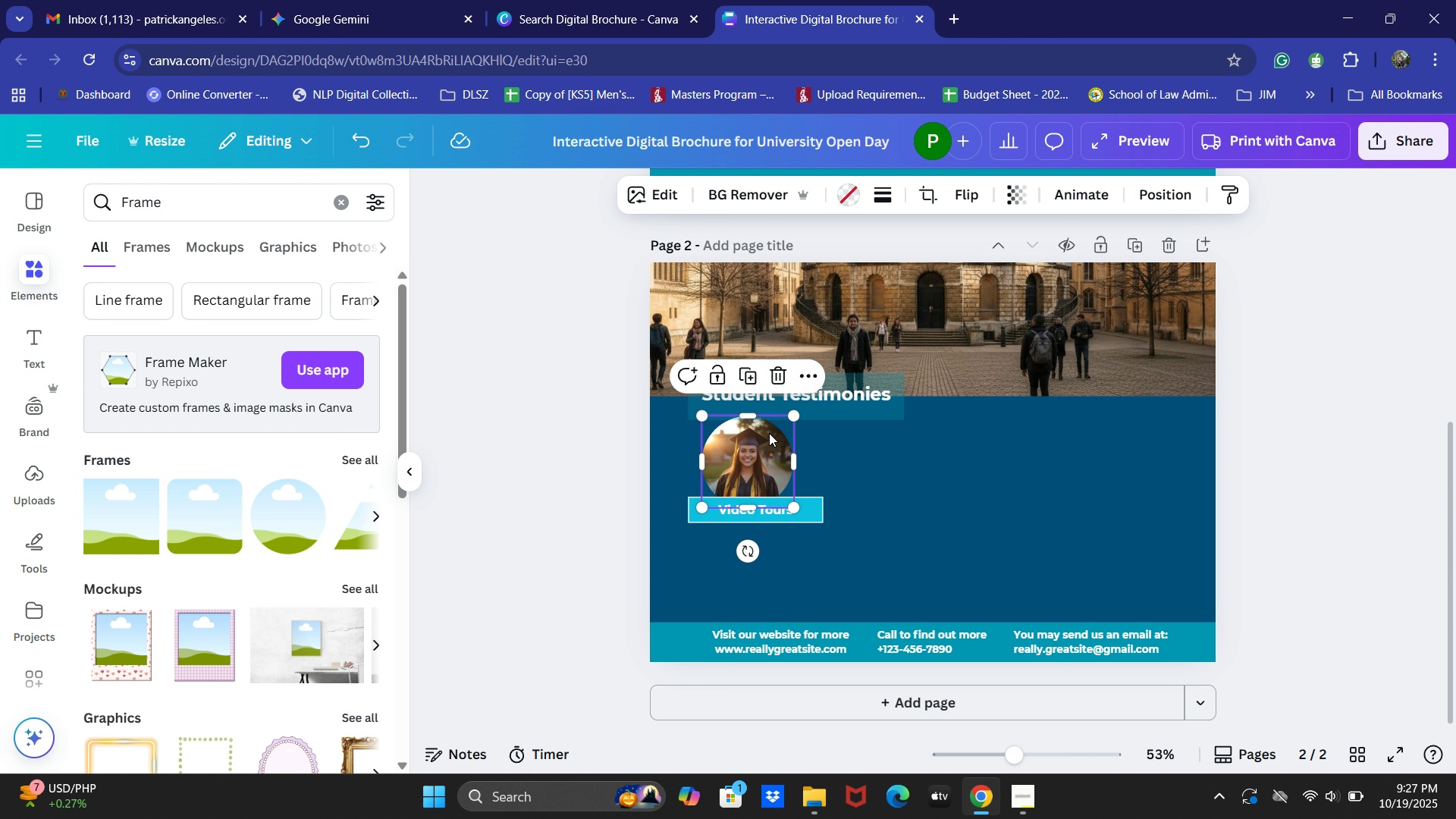 
wait(64.5)
 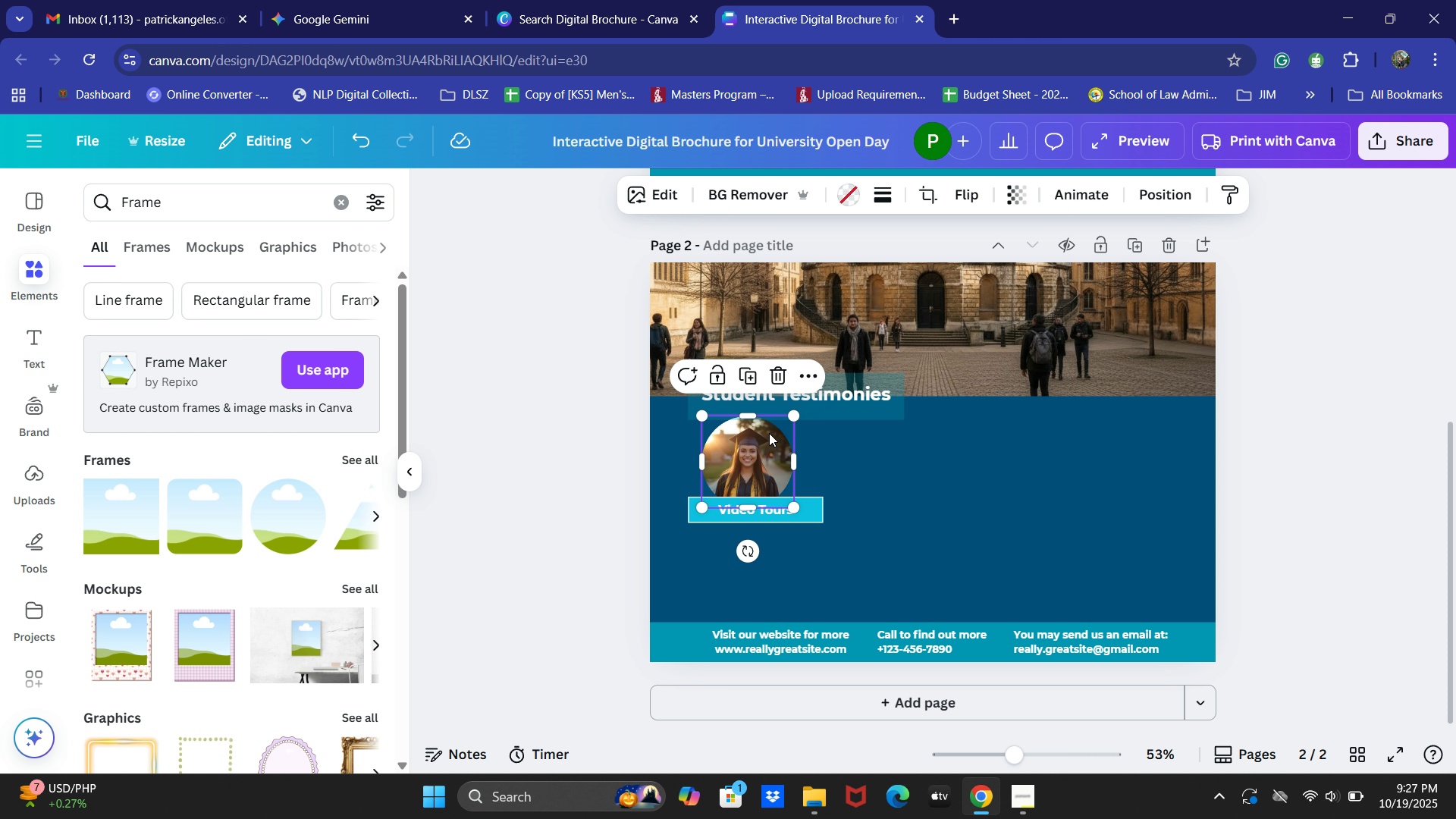 
left_click([469, 453])
 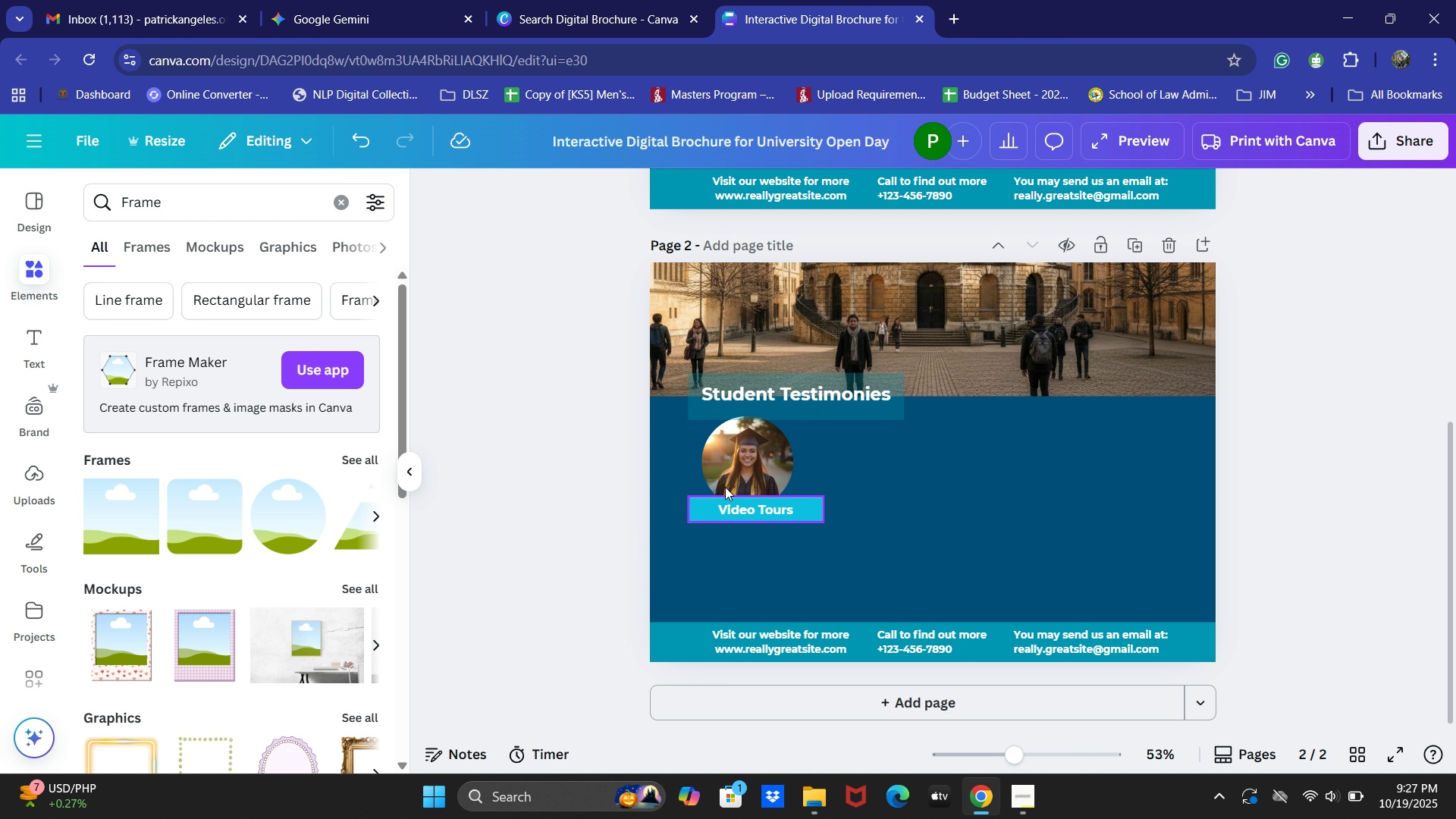 
wait(5.82)
 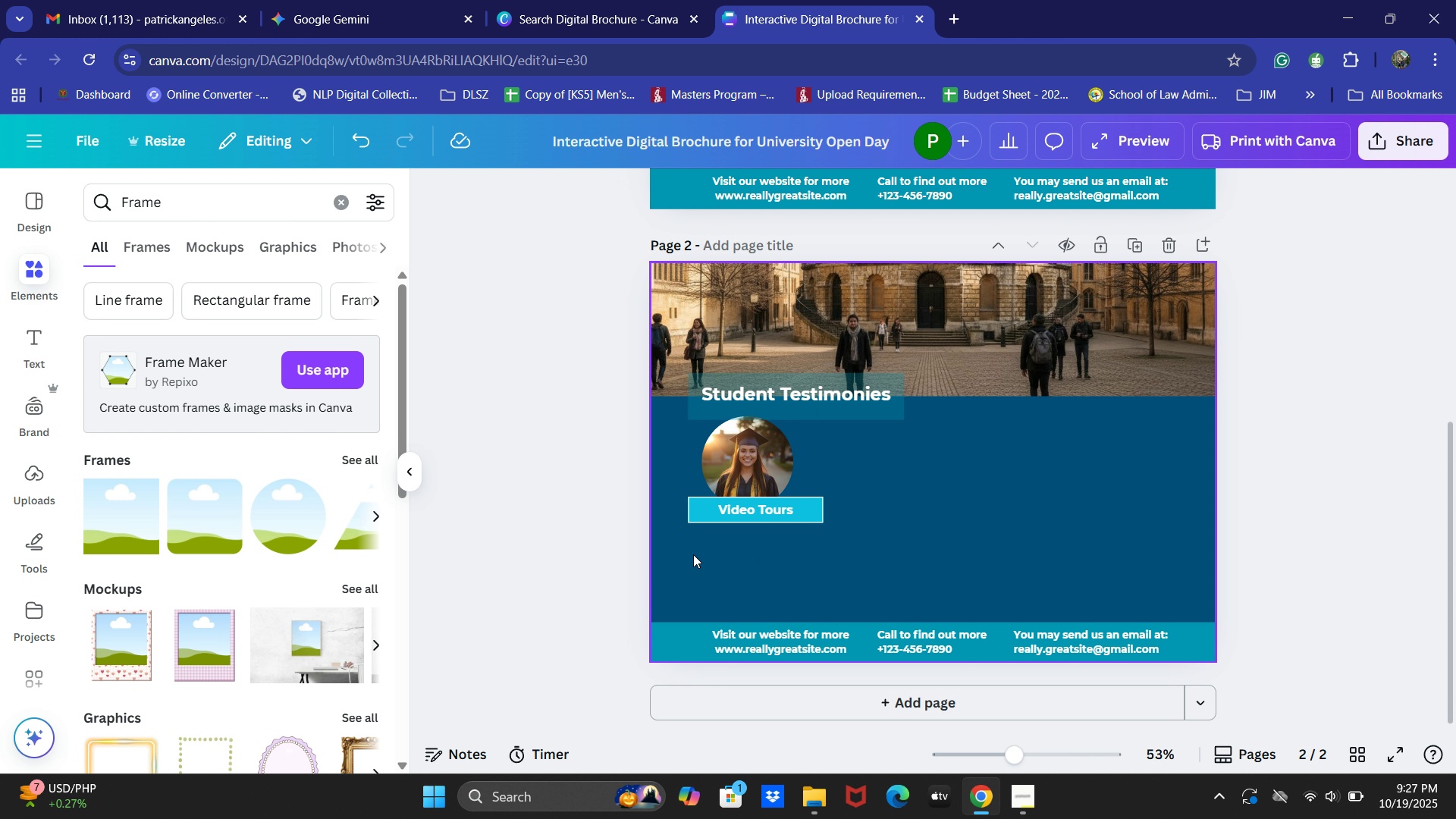 
left_click([364, 0])
 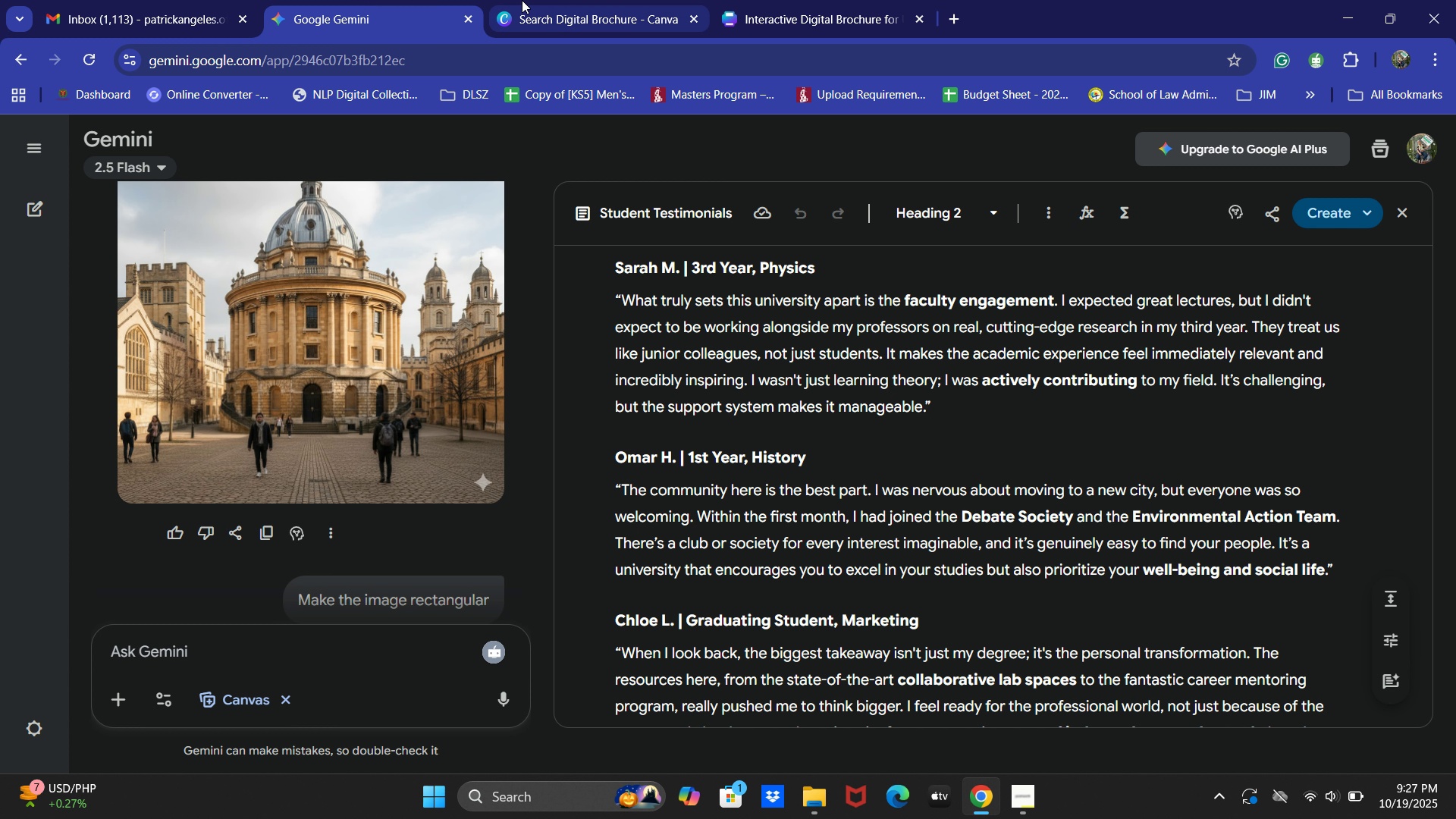 
left_click([467, 0])
 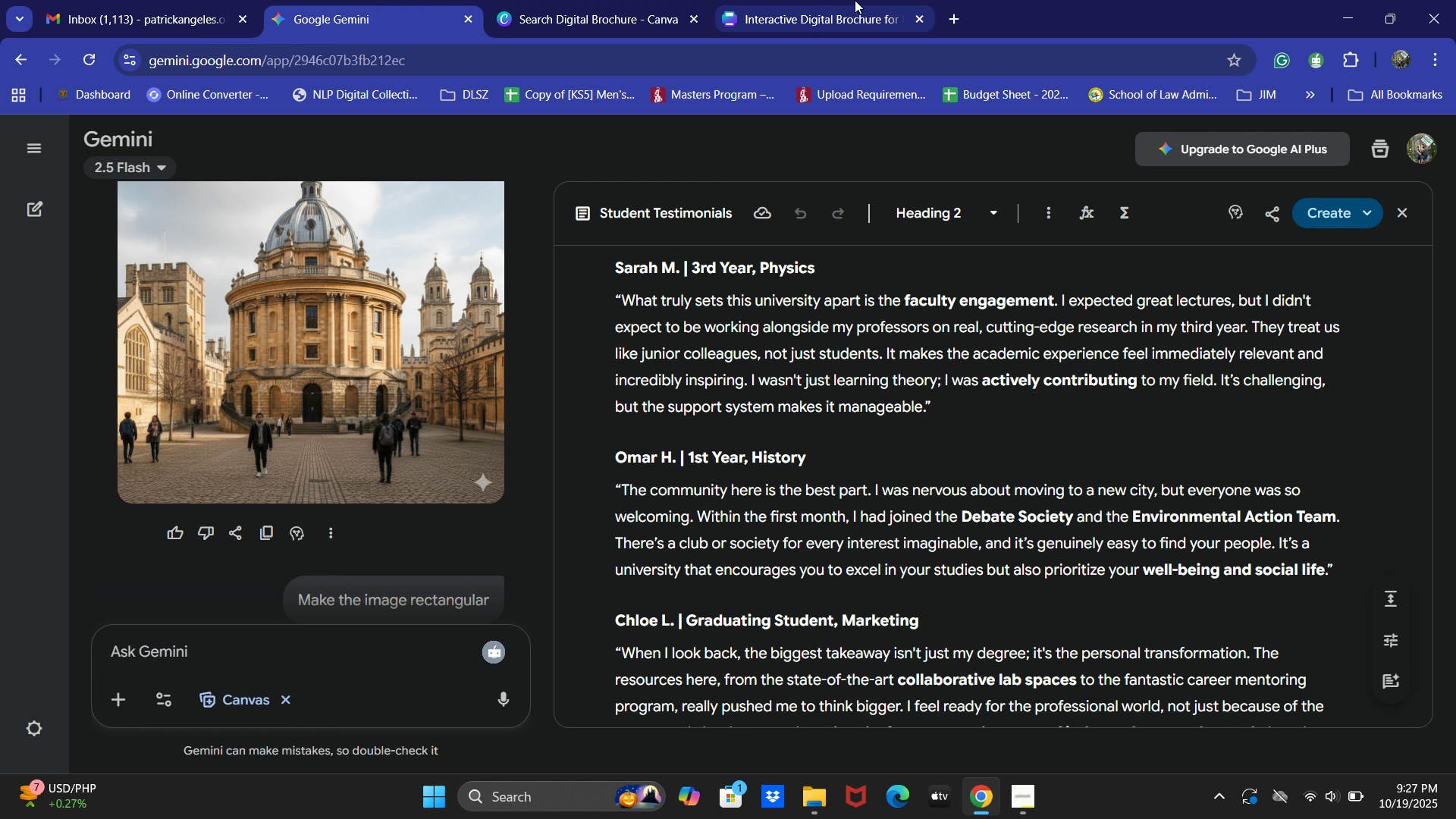 
left_click([855, 0])
 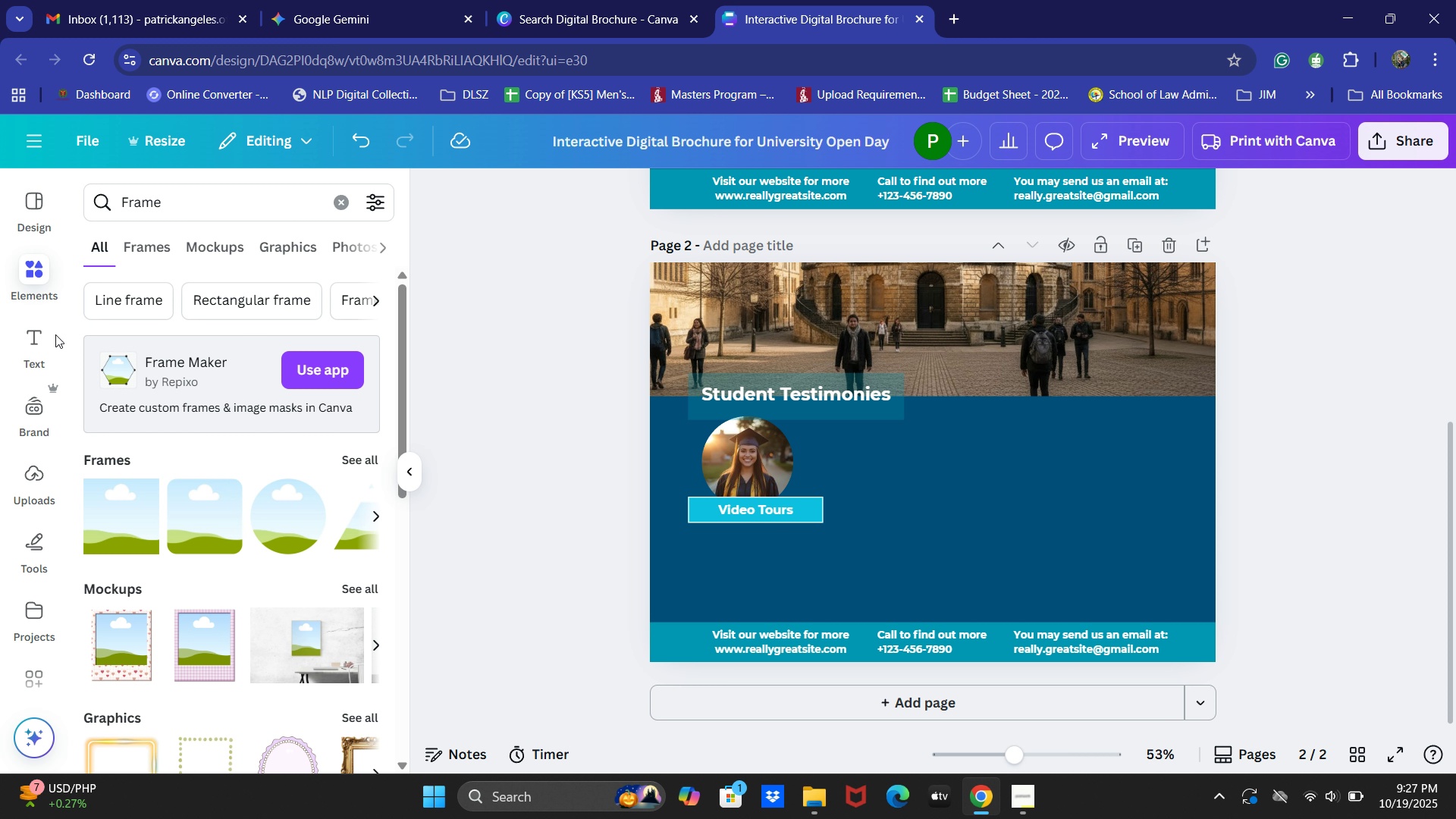 
left_click([27, 285])
 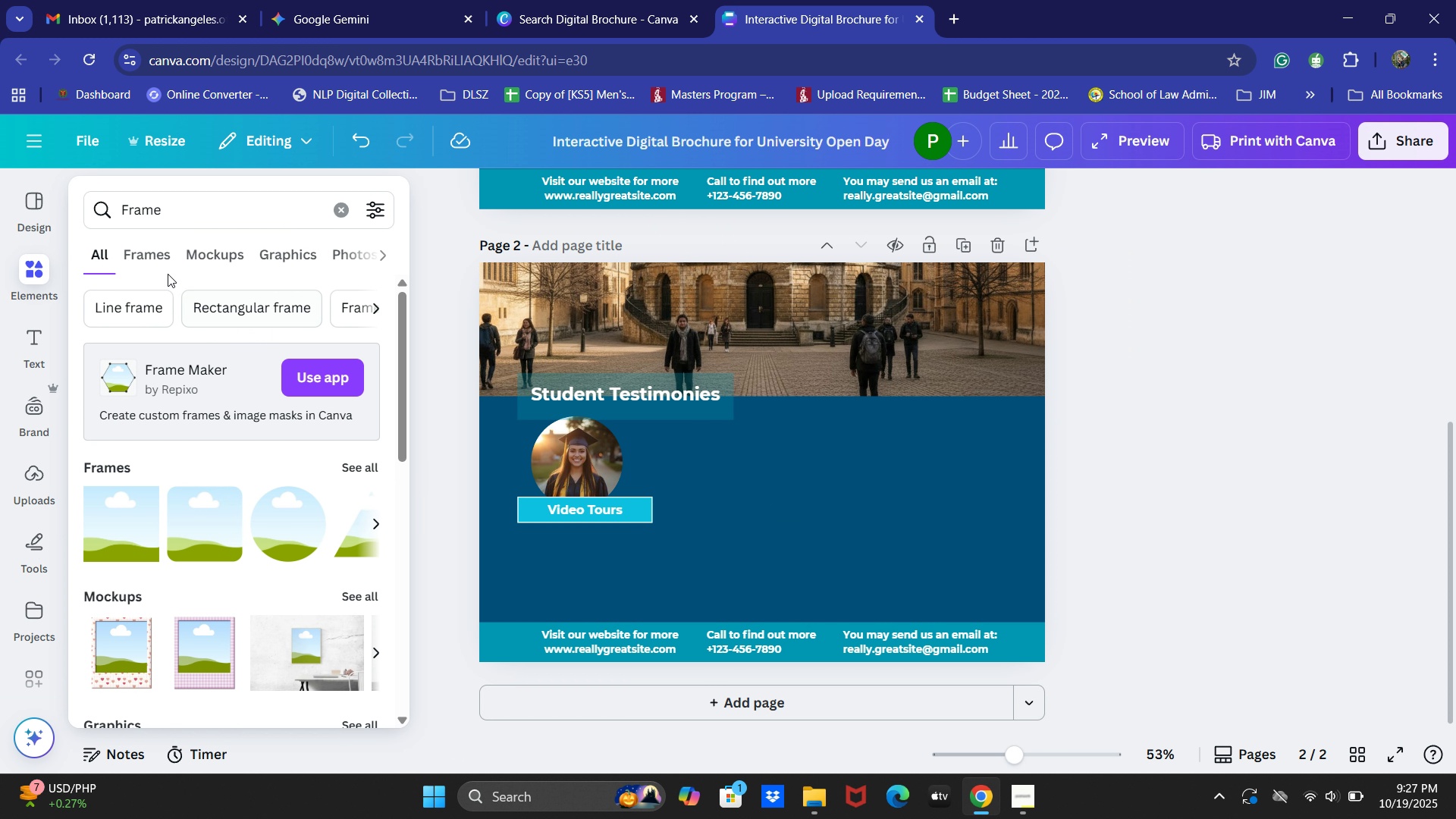 
left_click([347, 216])
 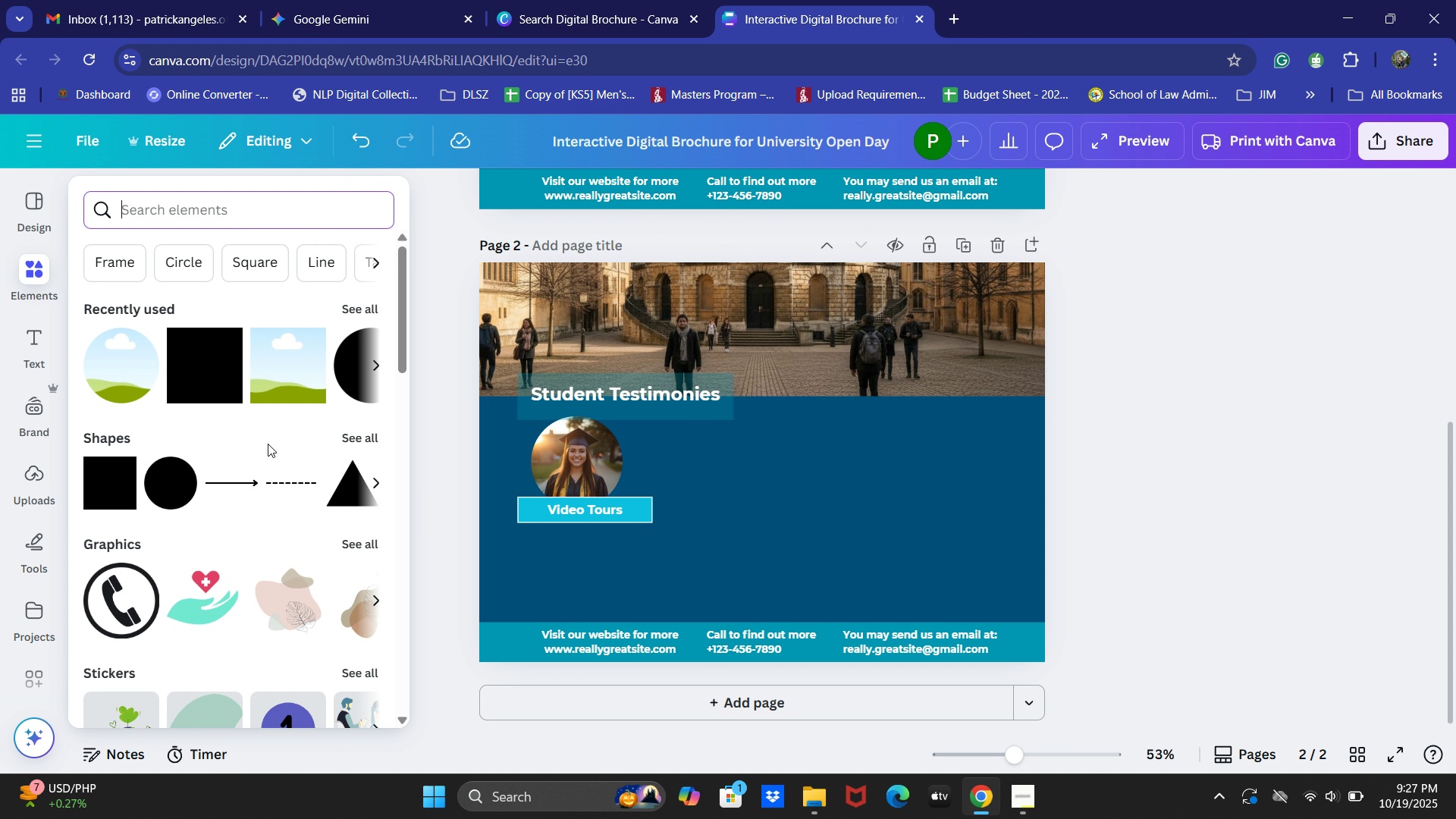 
left_click([199, 364])
 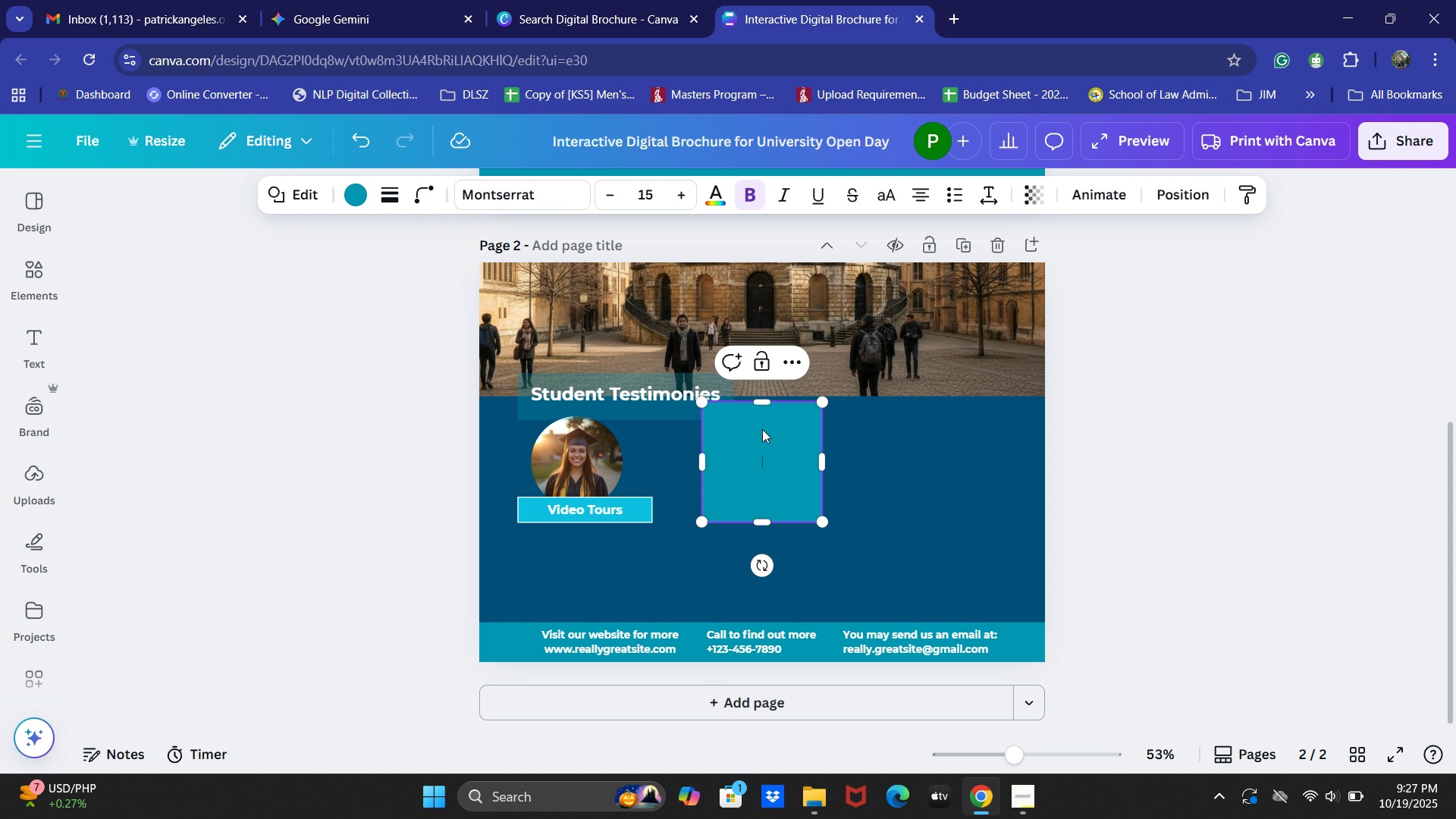 
left_click_drag(start_coordinate=[762, 429], to_coordinate=[753, 444])
 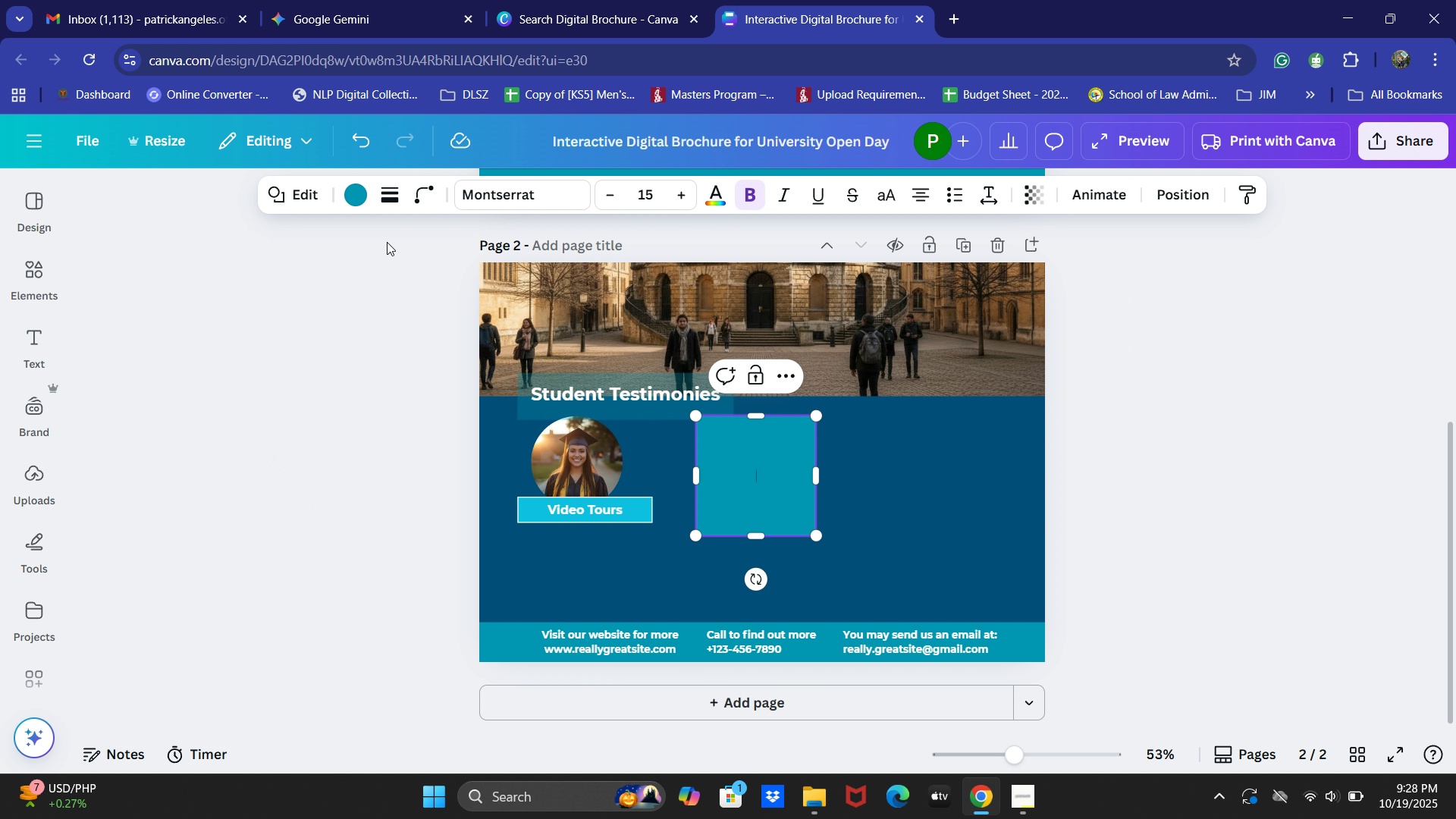 
left_click([352, 190])
 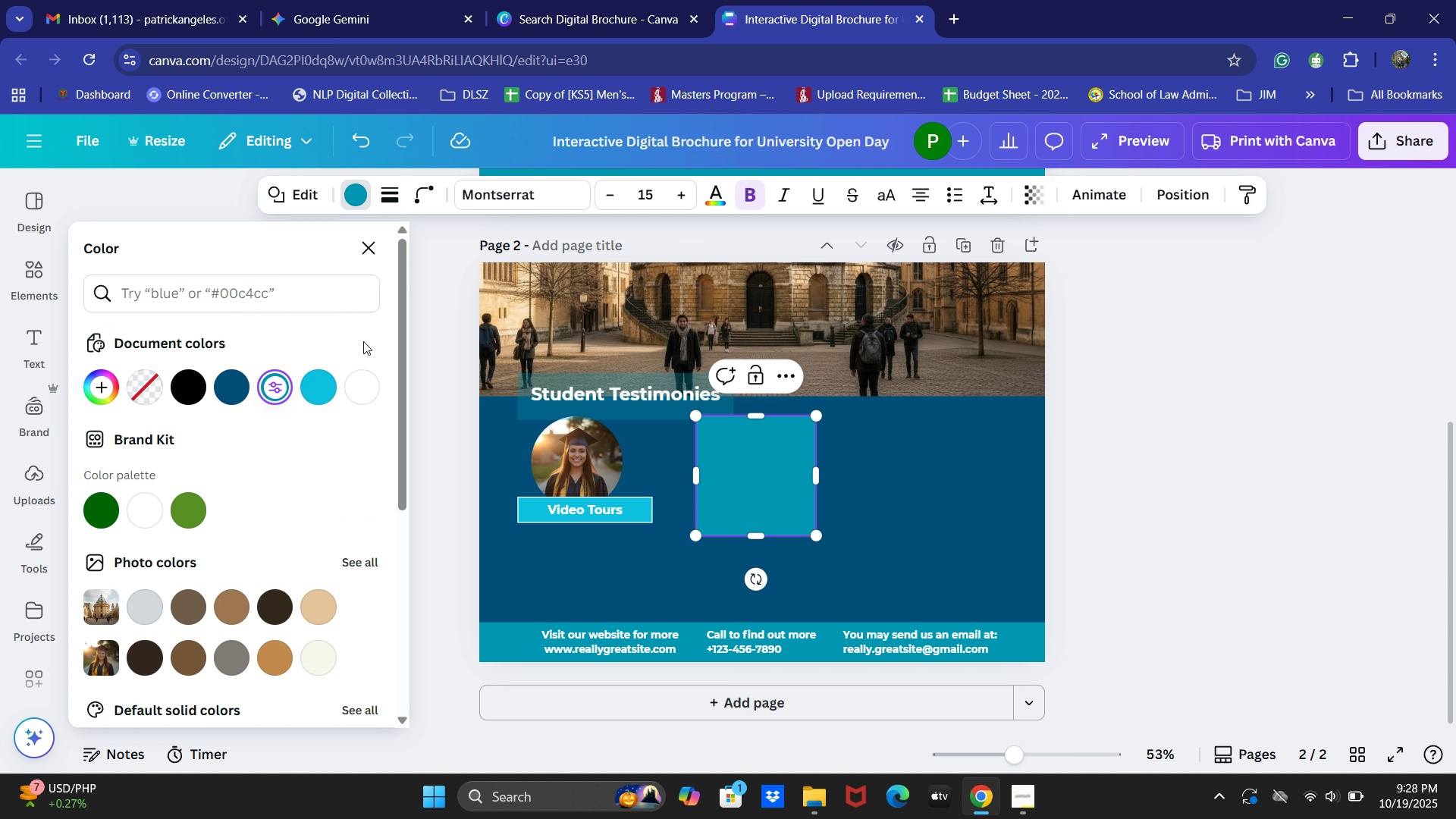 
double_click([357, 380])
 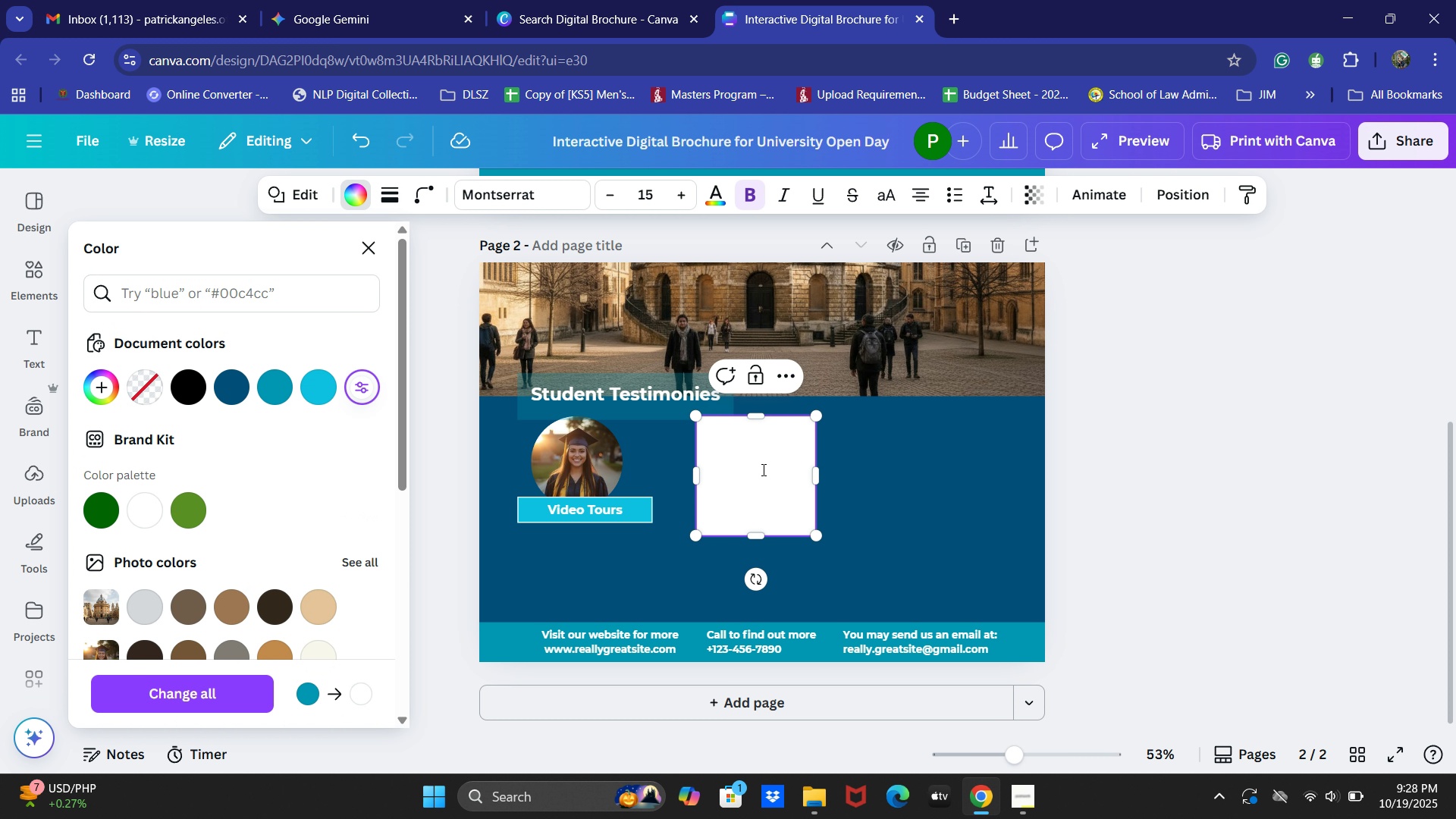 
left_click_drag(start_coordinate=[763, 469], to_coordinate=[753, 506])
 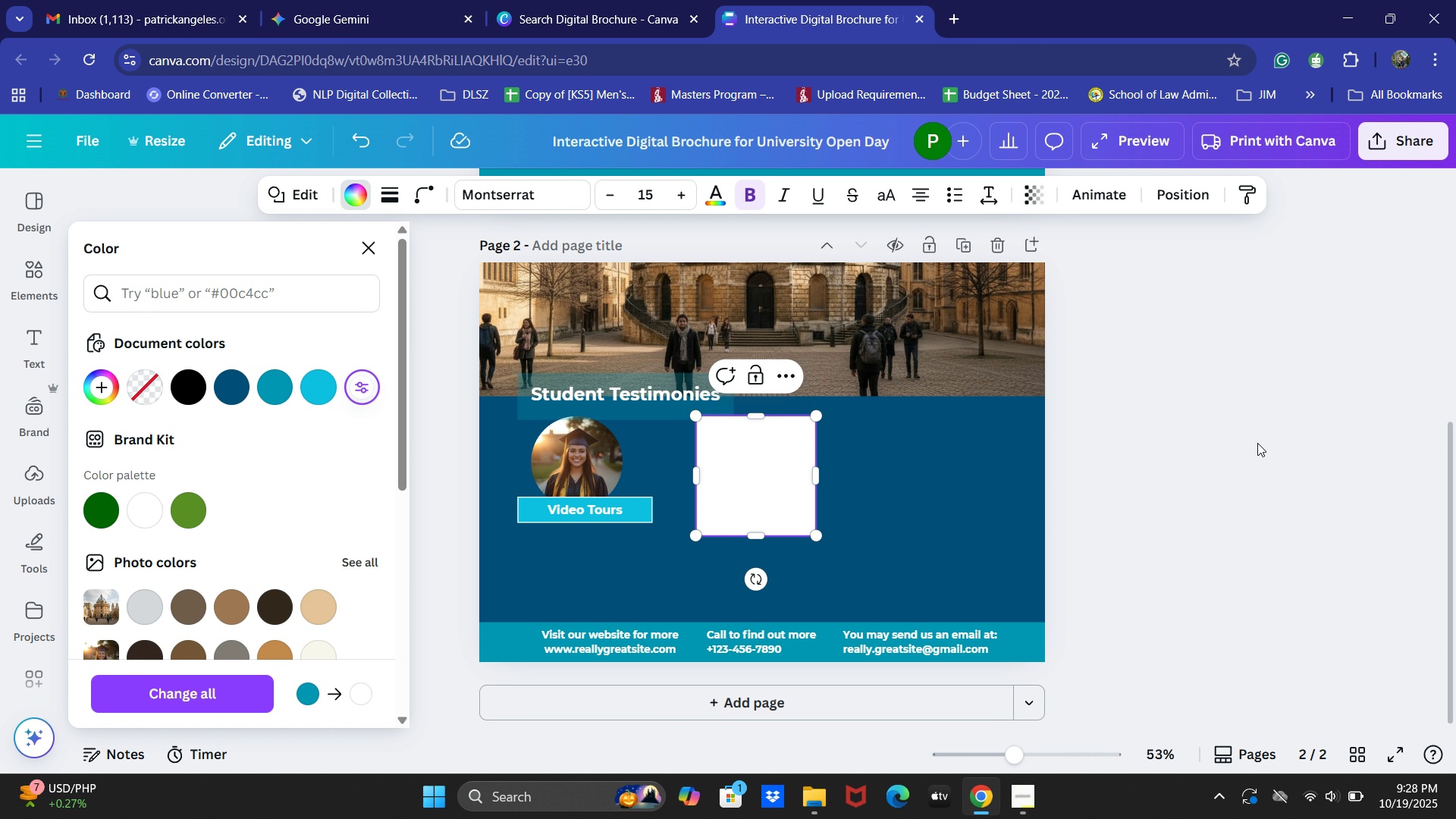 
left_click([1257, 443])
 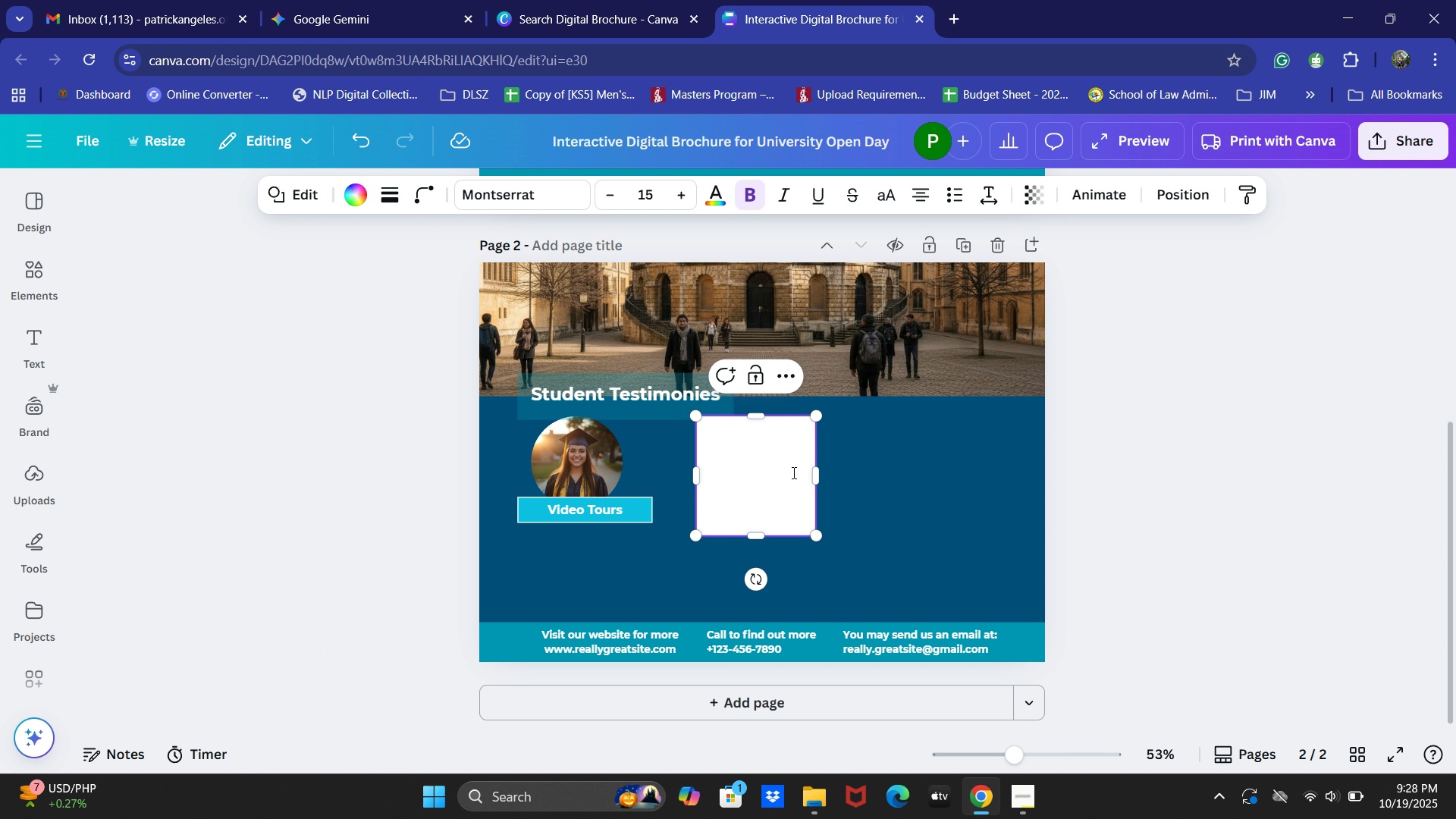 
left_click_drag(start_coordinate=[792, 472], to_coordinate=[777, 515])
 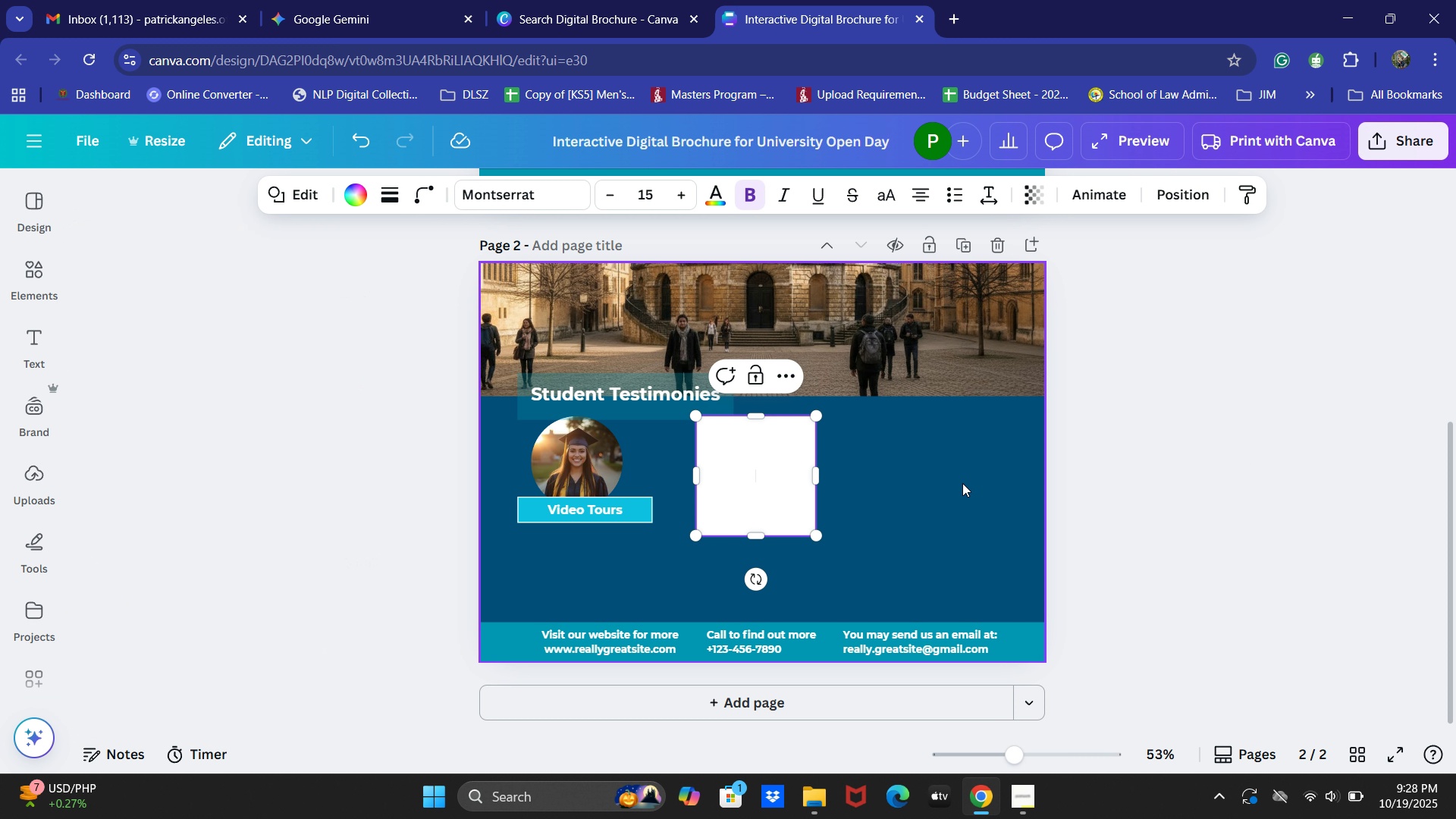 
left_click([962, 483])
 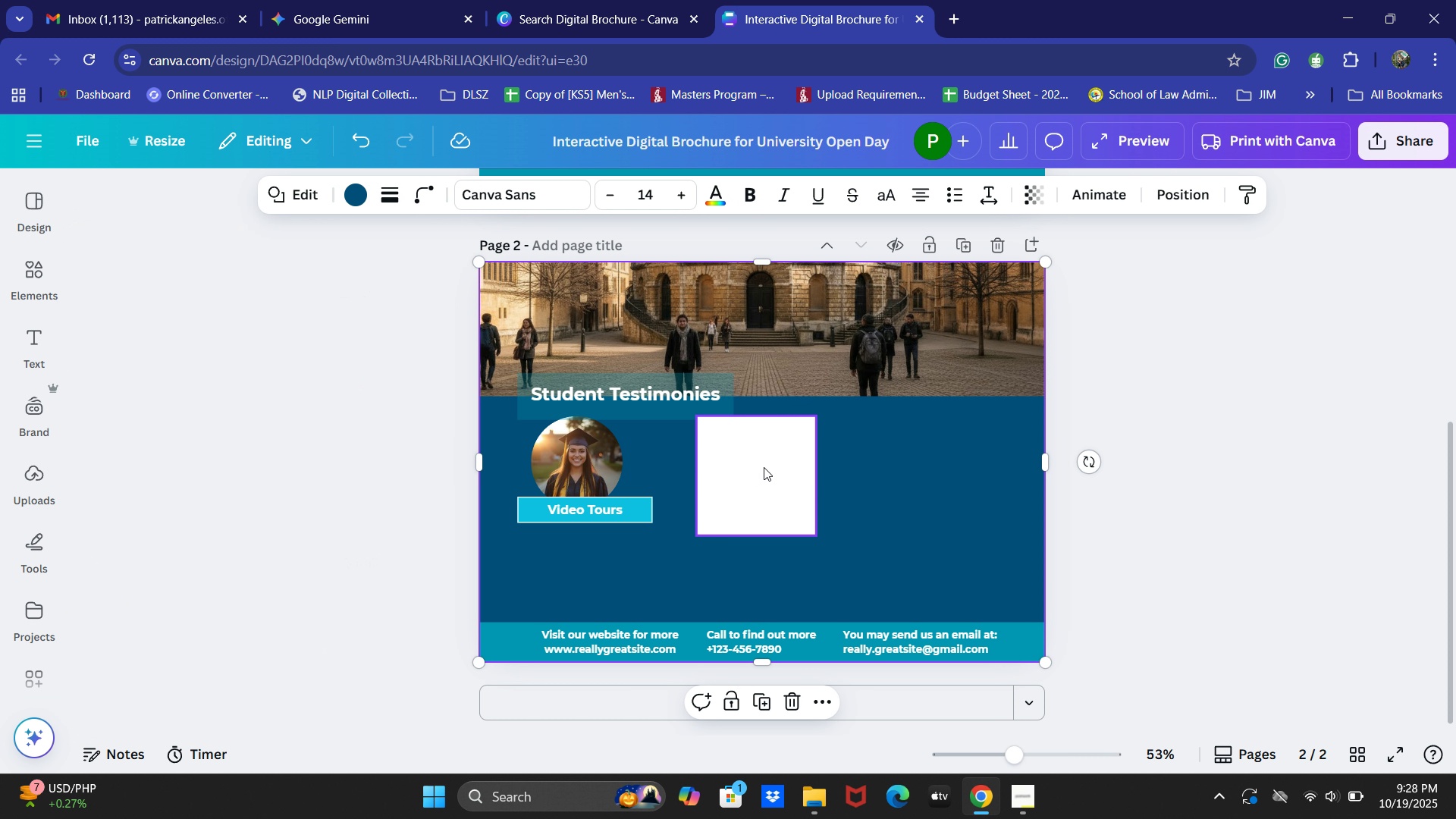 
left_click_drag(start_coordinate=[766, 465], to_coordinate=[735, 469])
 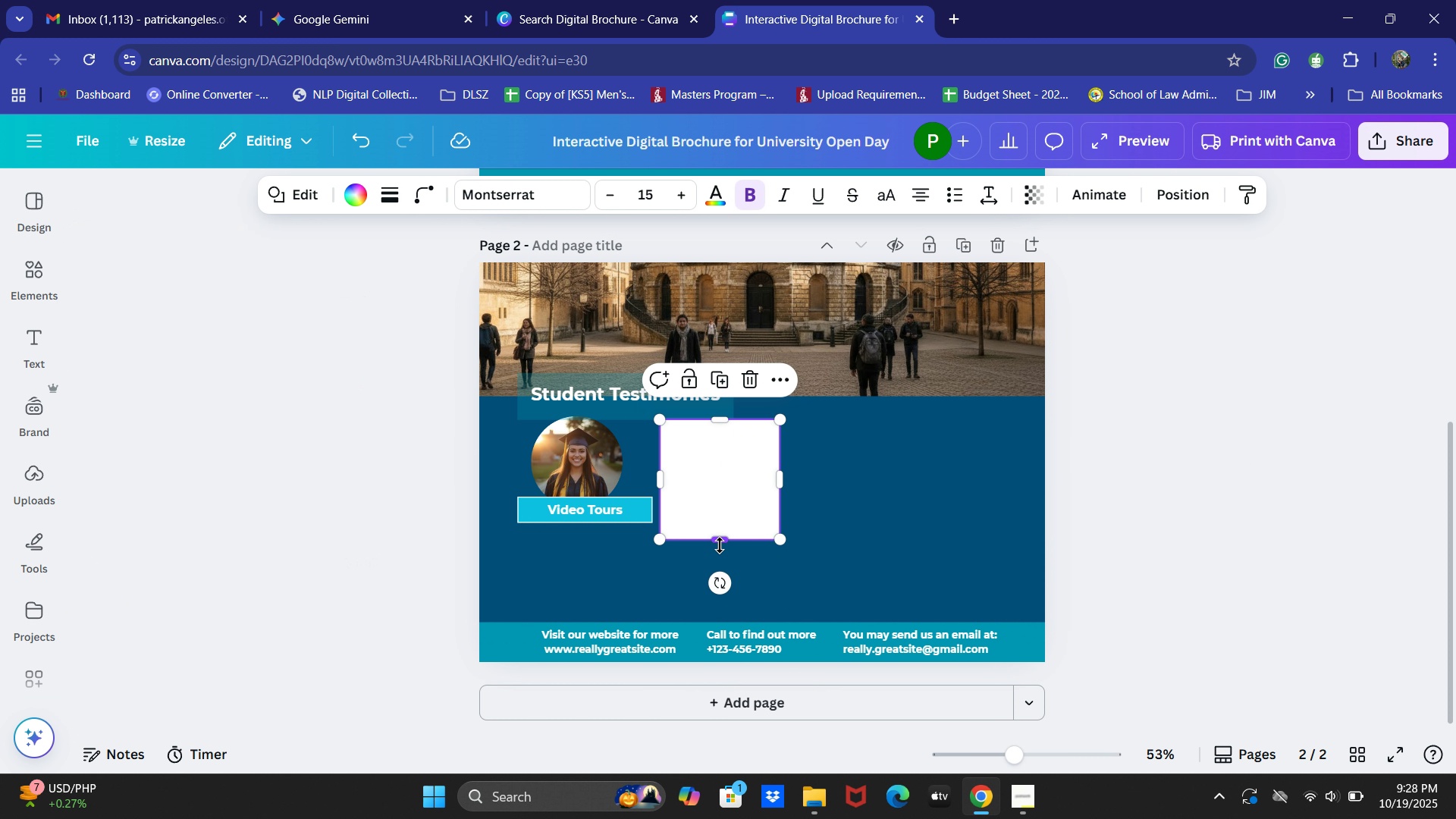 
left_click_drag(start_coordinate=[720, 543], to_coordinate=[722, 494])
 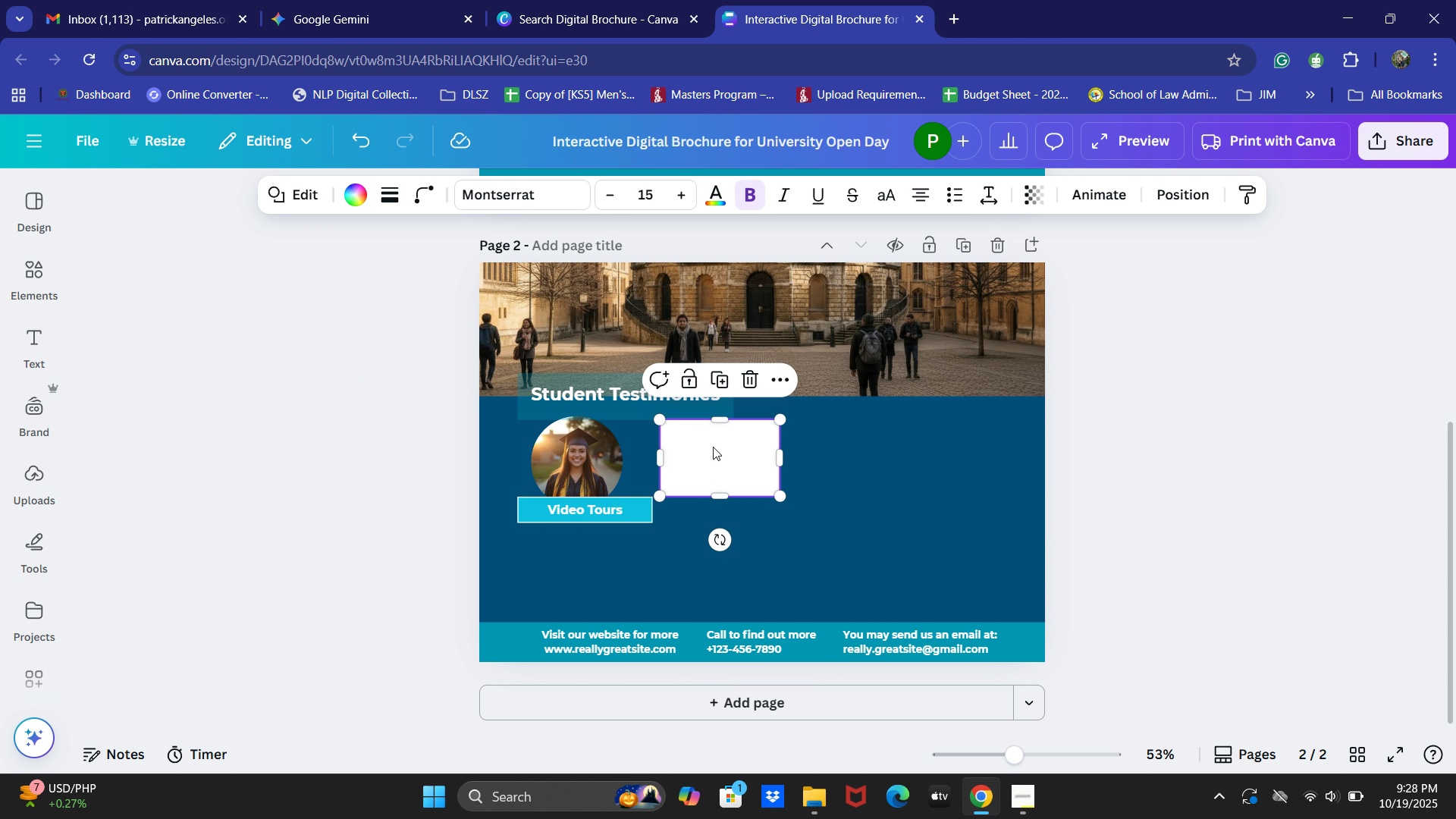 
left_click_drag(start_coordinate=[713, 445], to_coordinate=[574, 554])
 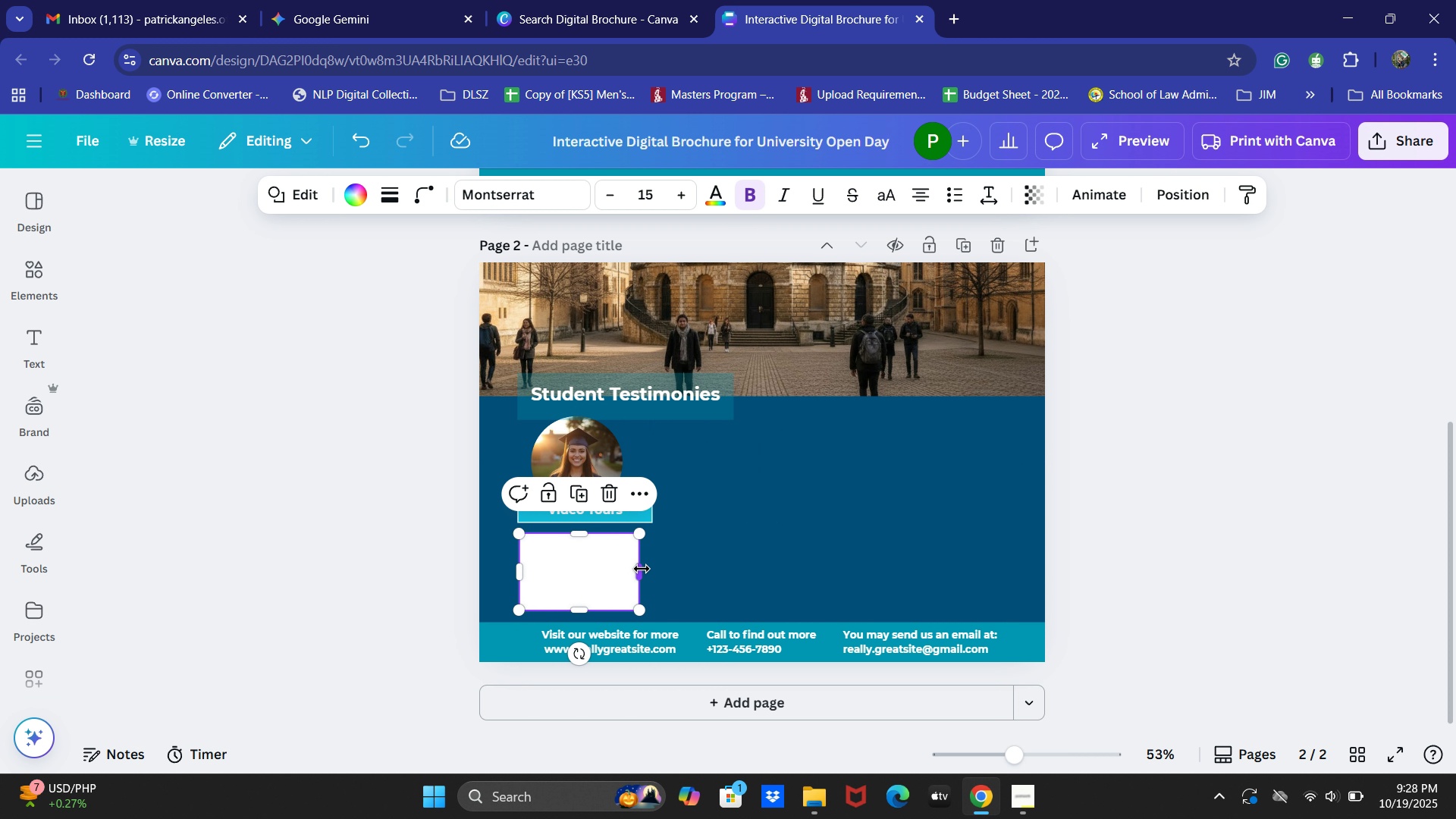 
left_click_drag(start_coordinate=[639, 569], to_coordinate=[651, 571])
 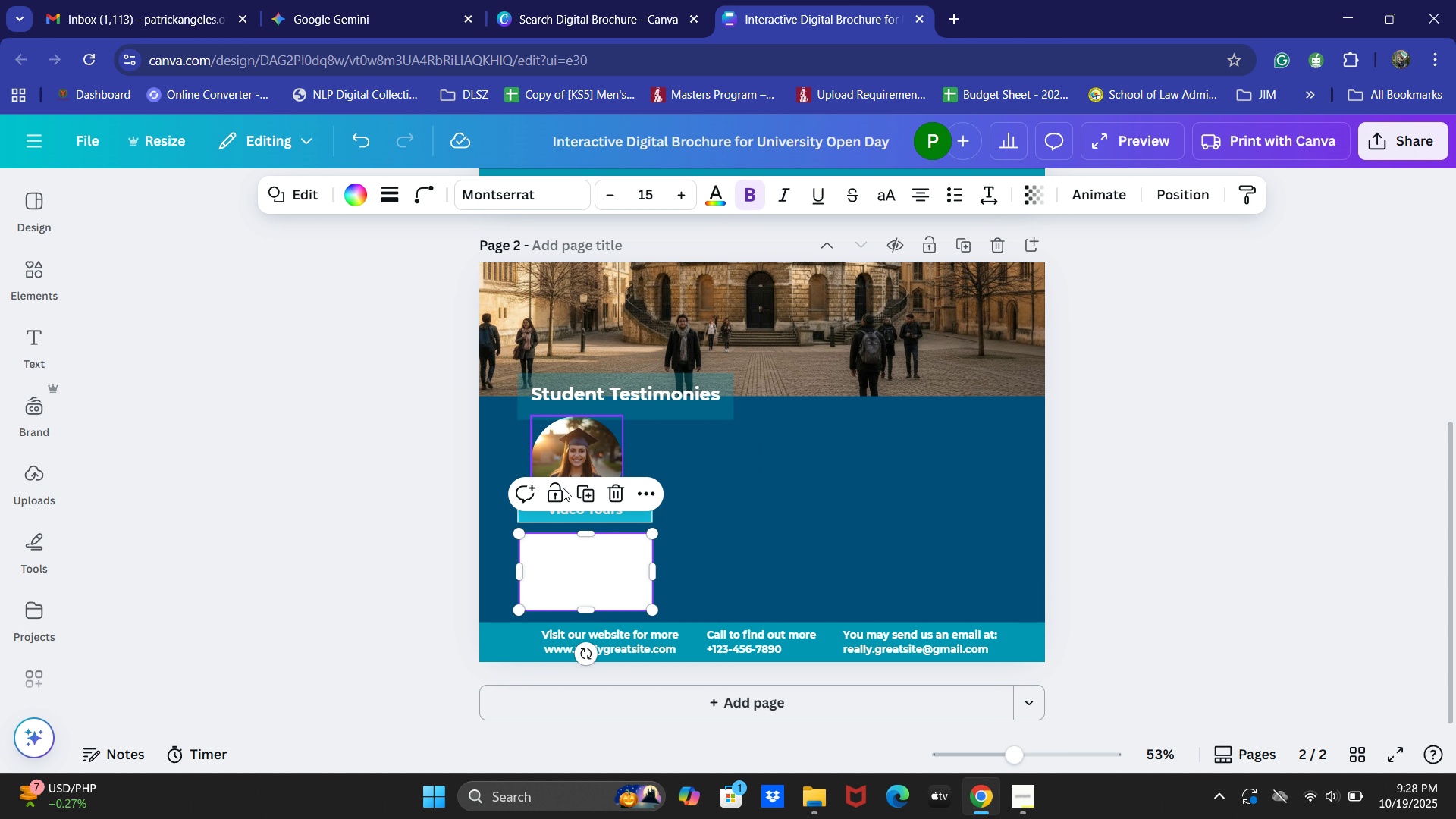 
left_click([557, 557])
 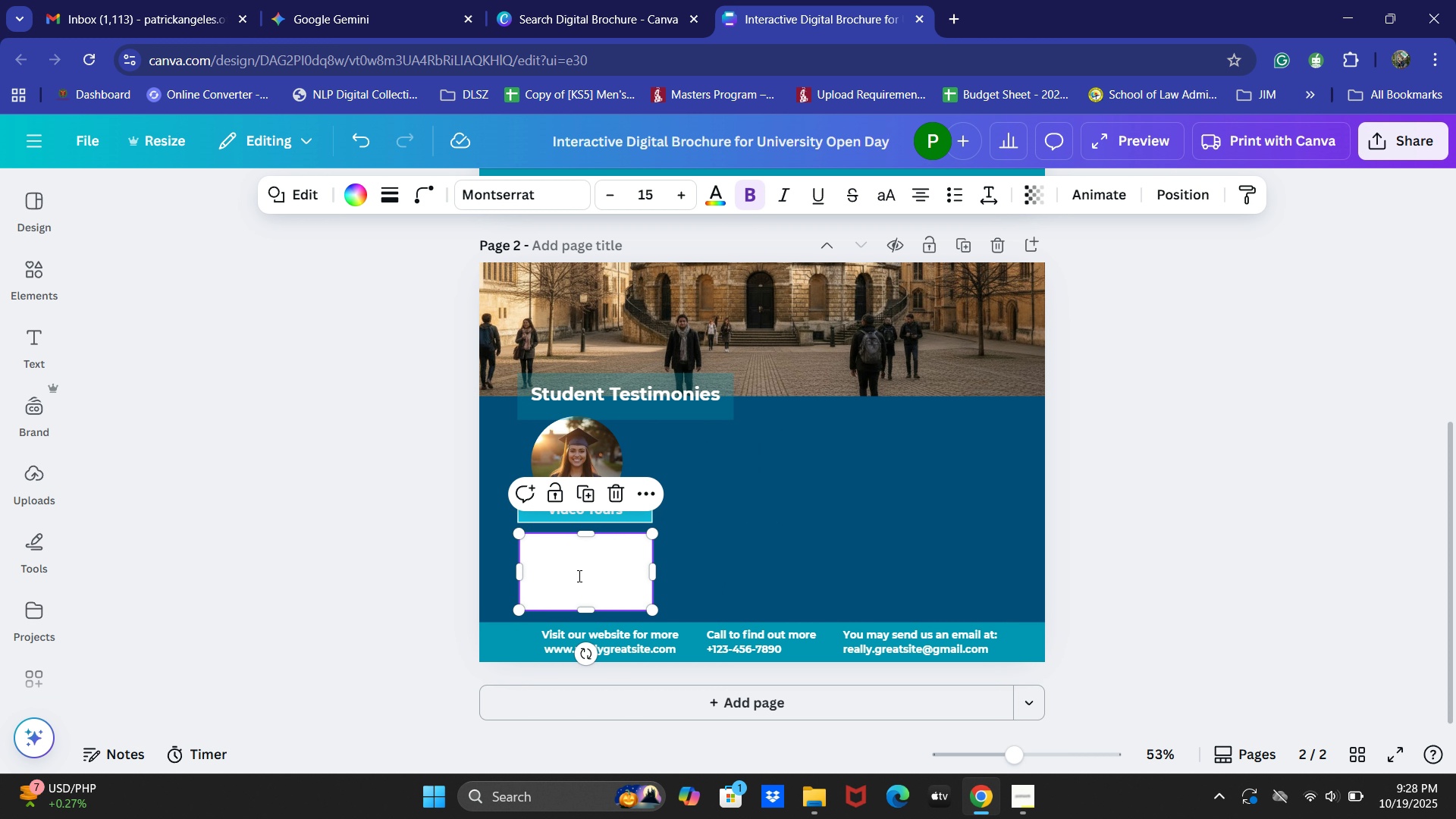 
double_click([578, 576])
 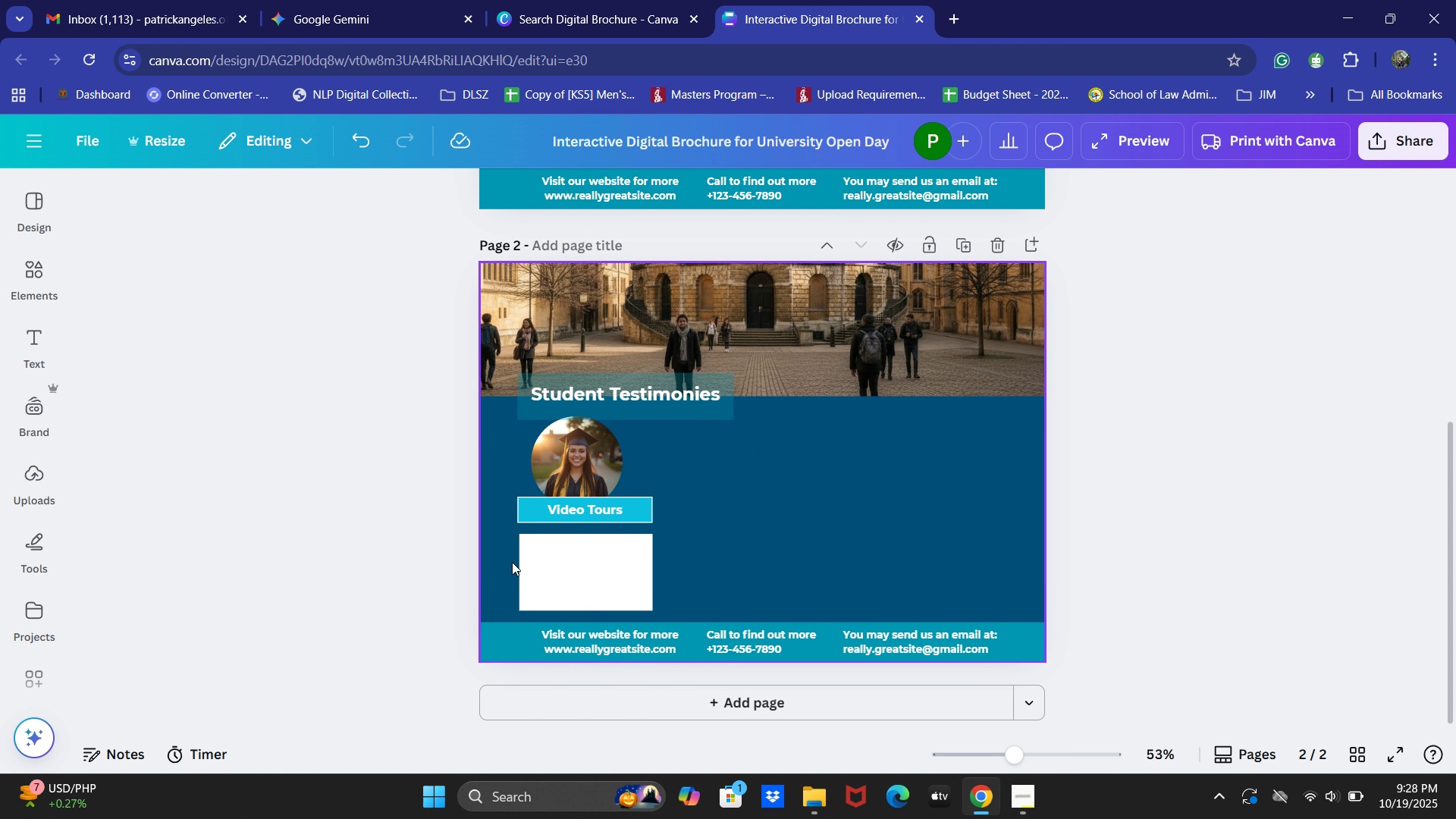 
double_click([590, 574])
 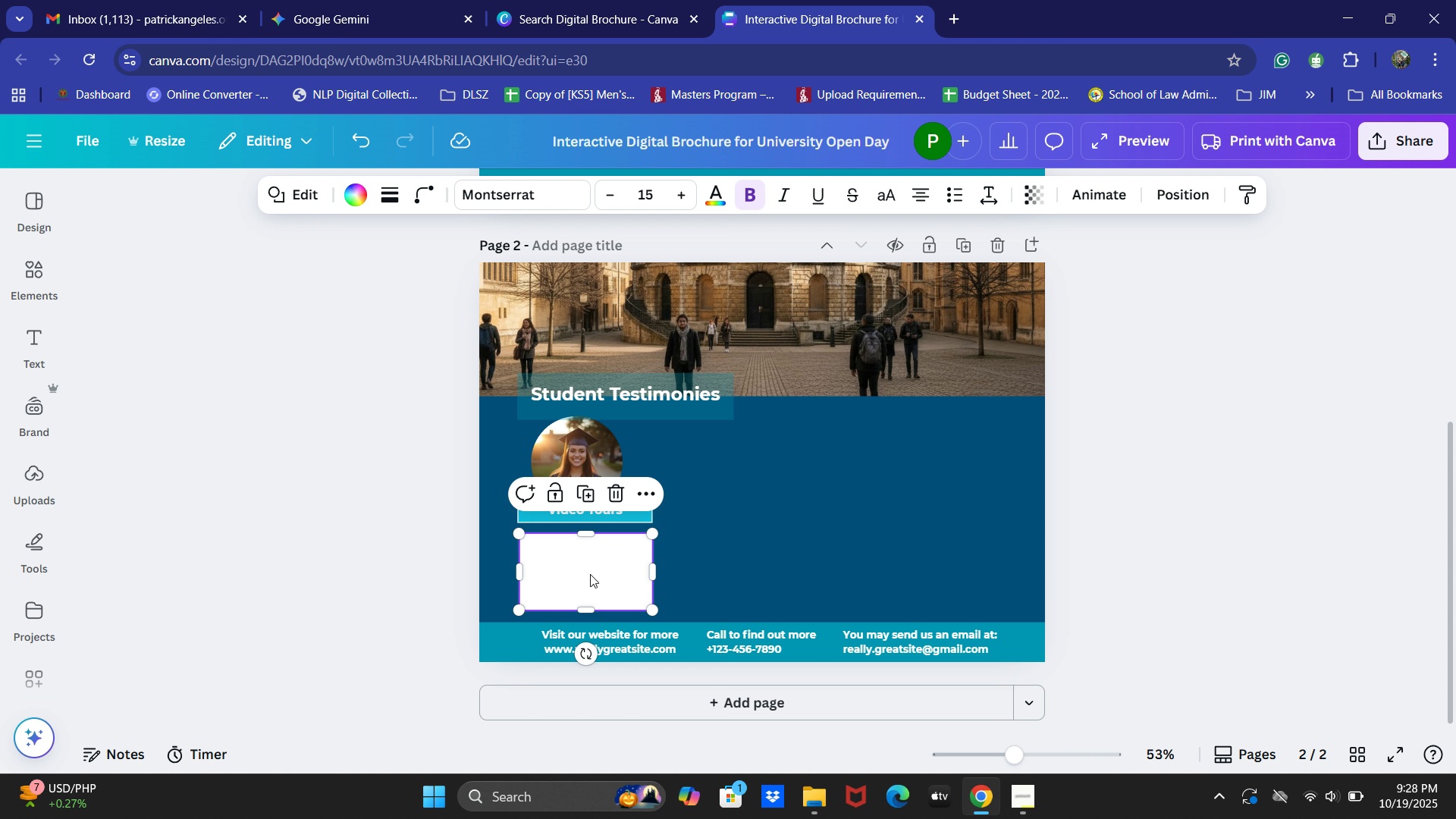 
triple_click([590, 574])
 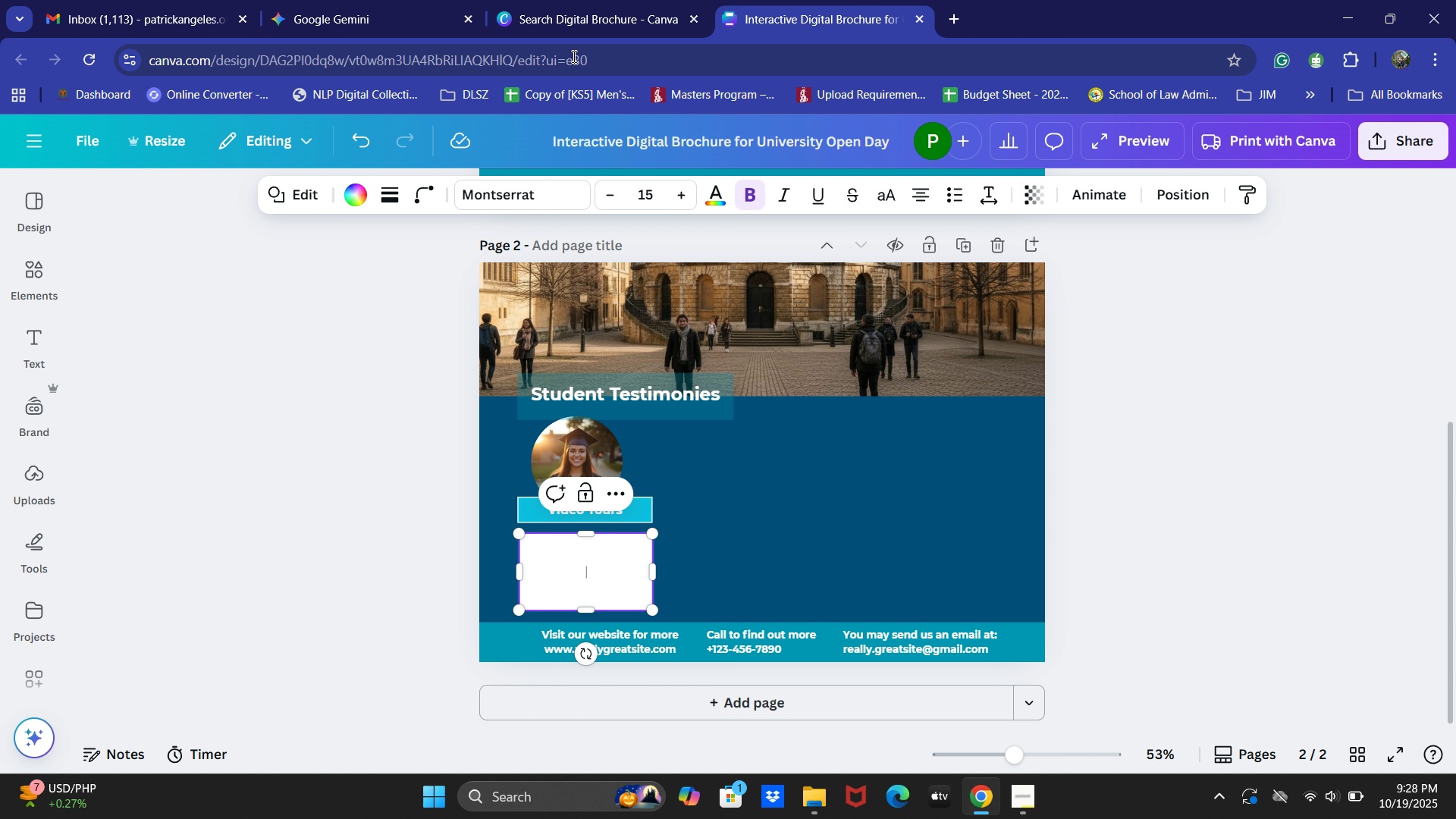 
left_click([352, 0])
 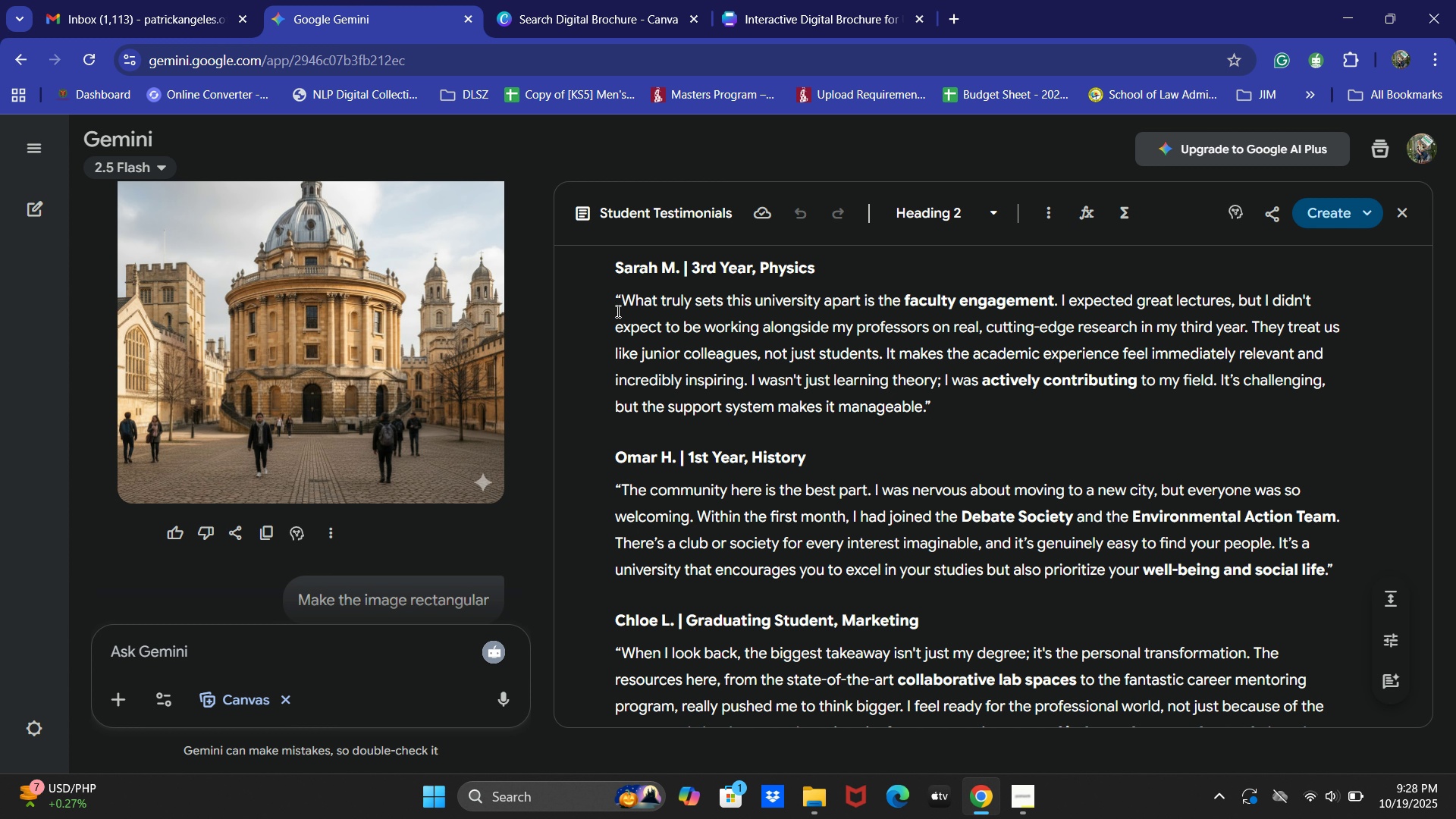 
left_click_drag(start_coordinate=[615, 297], to_coordinate=[1255, 331])
 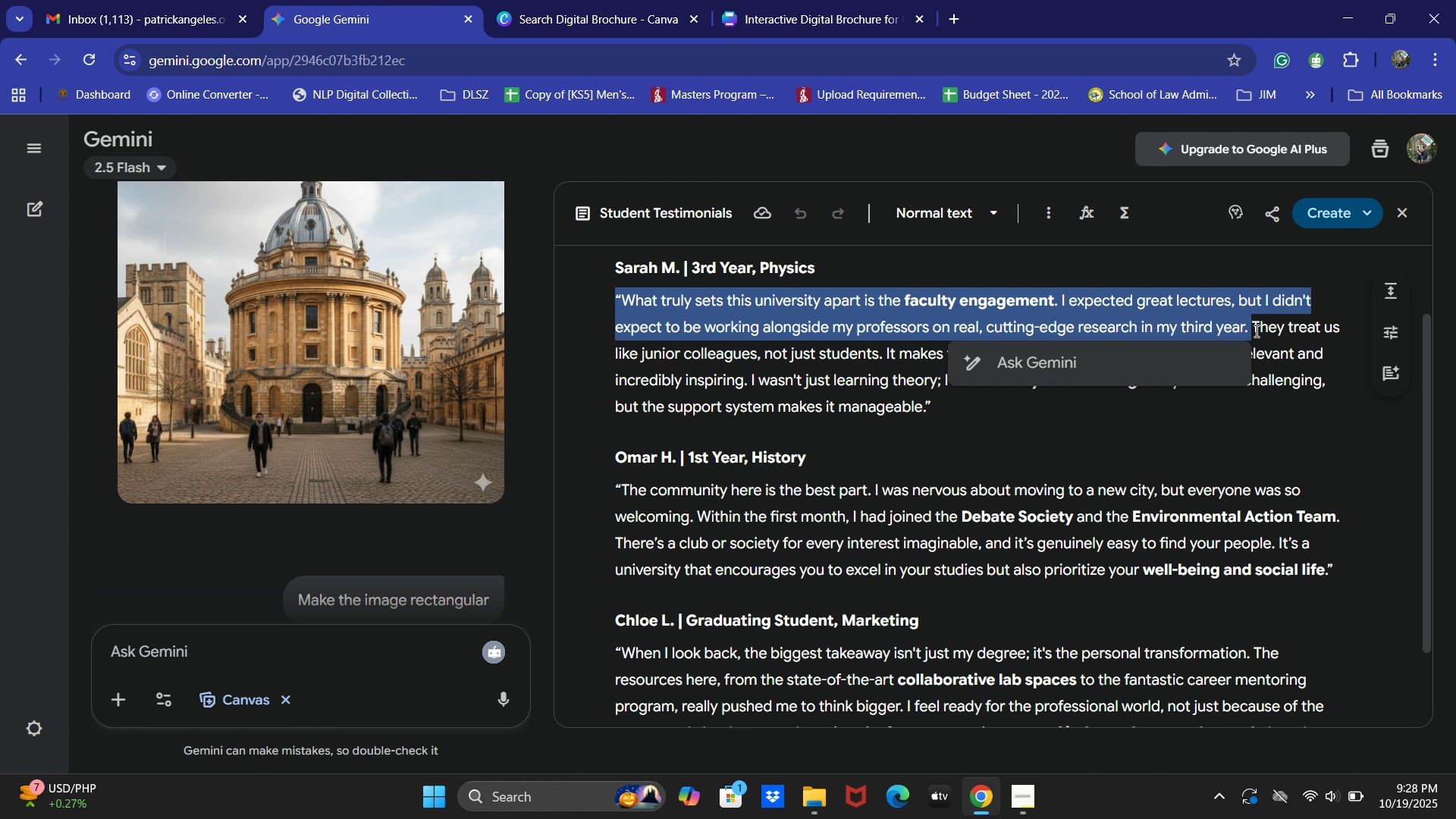 
key(Control+C)
 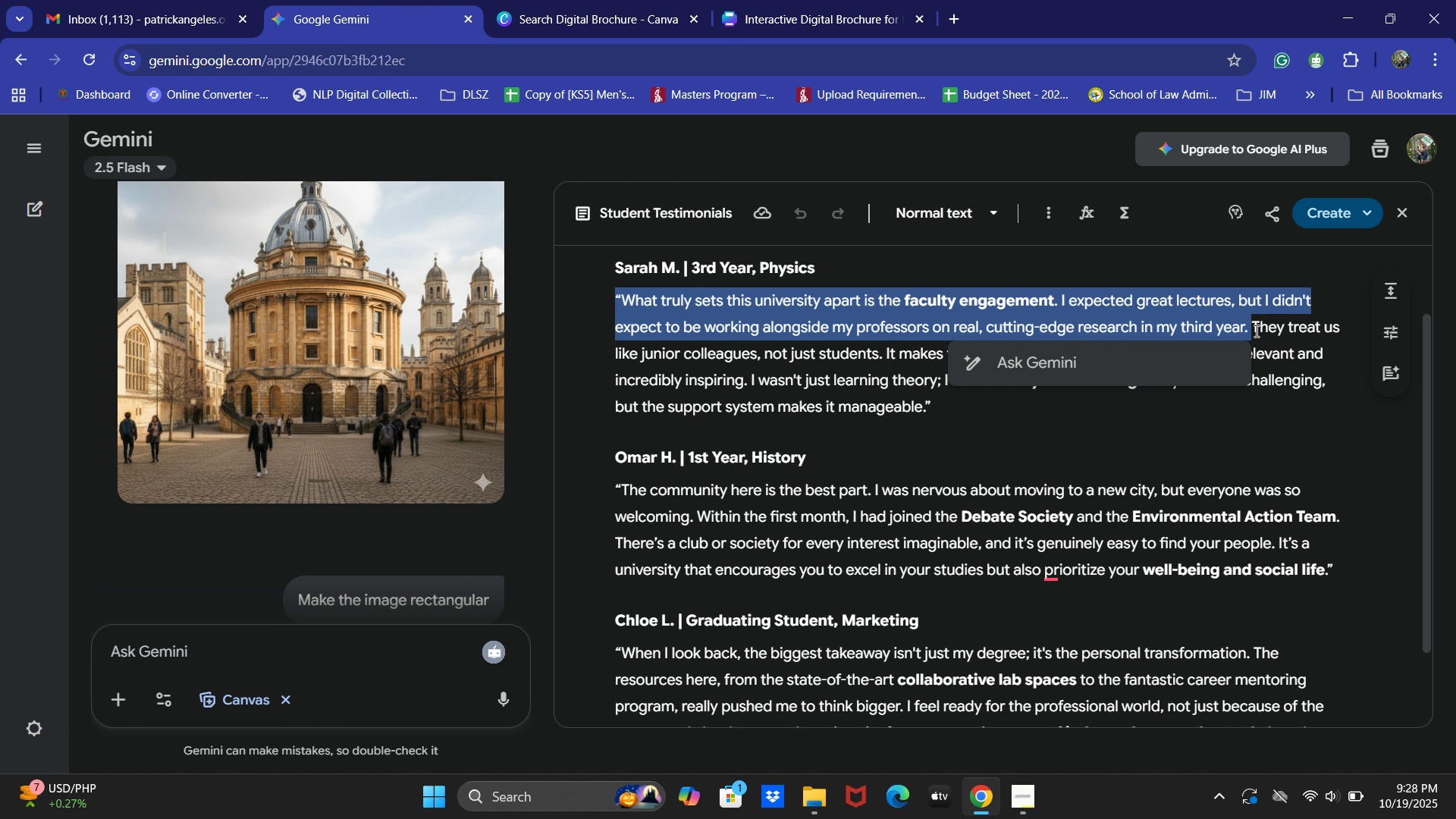 
key(Control+C)
 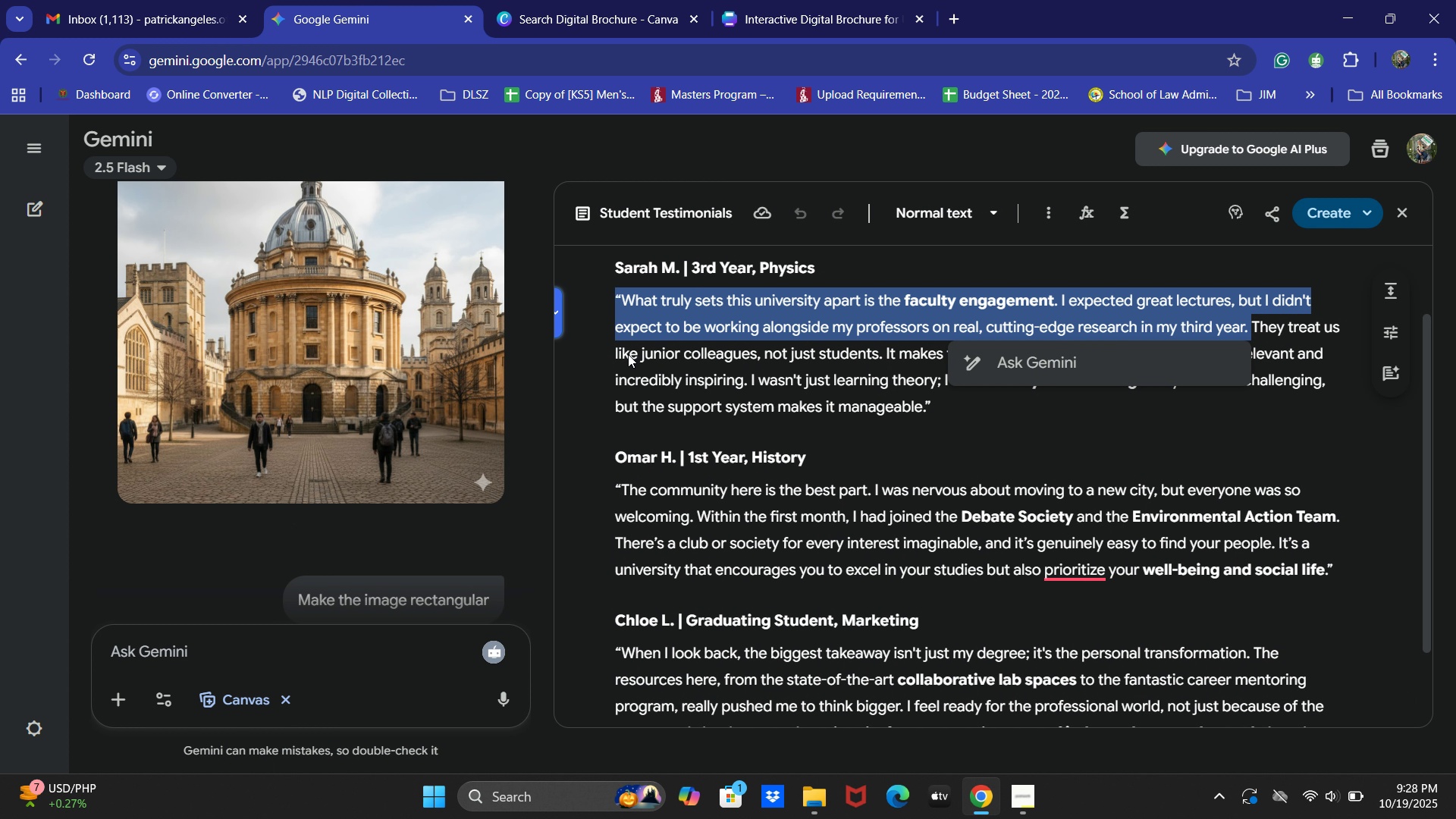 
left_click([567, 0])
 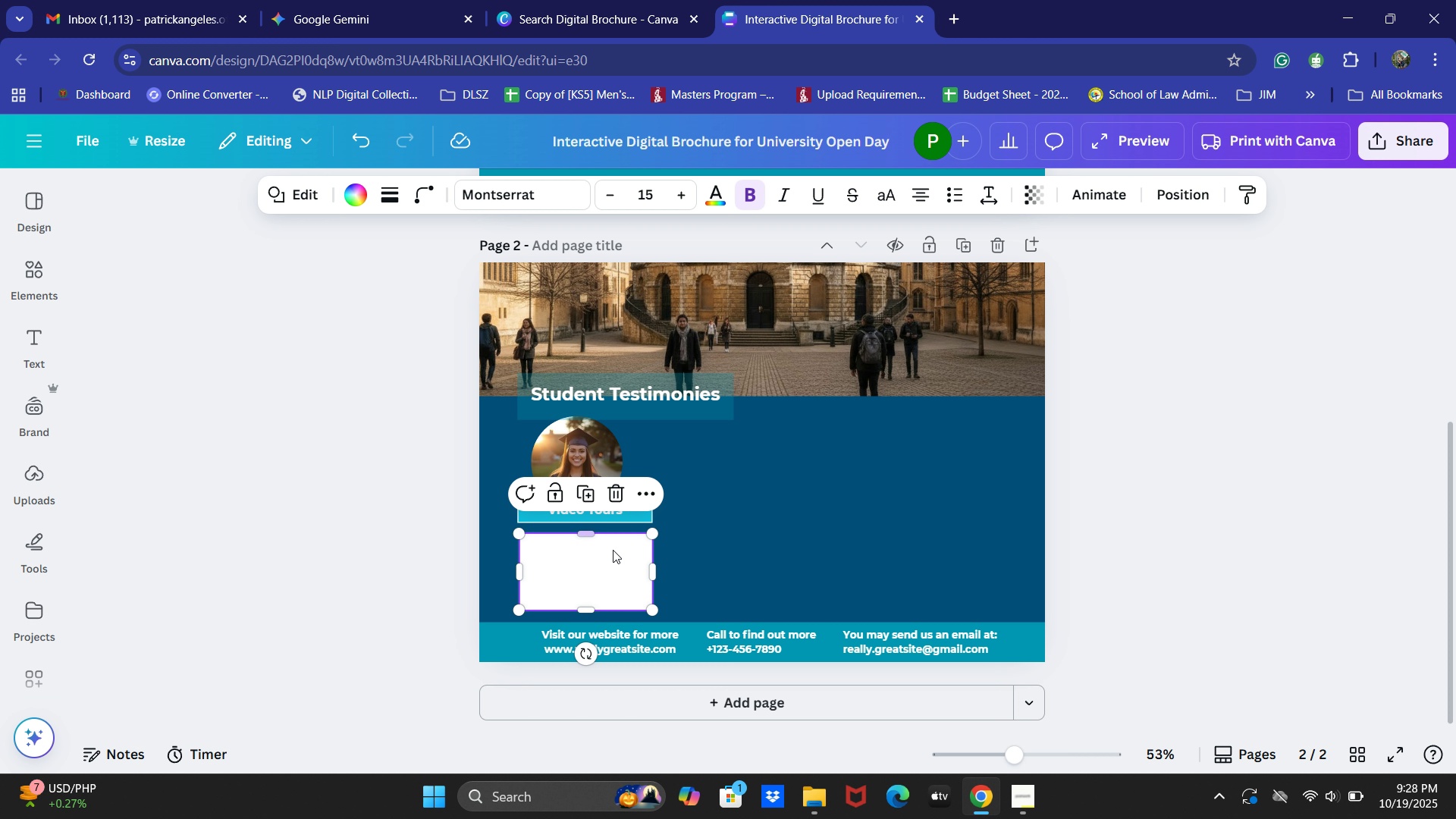 
hold_key(key=ControlLeft, duration=0.42)
 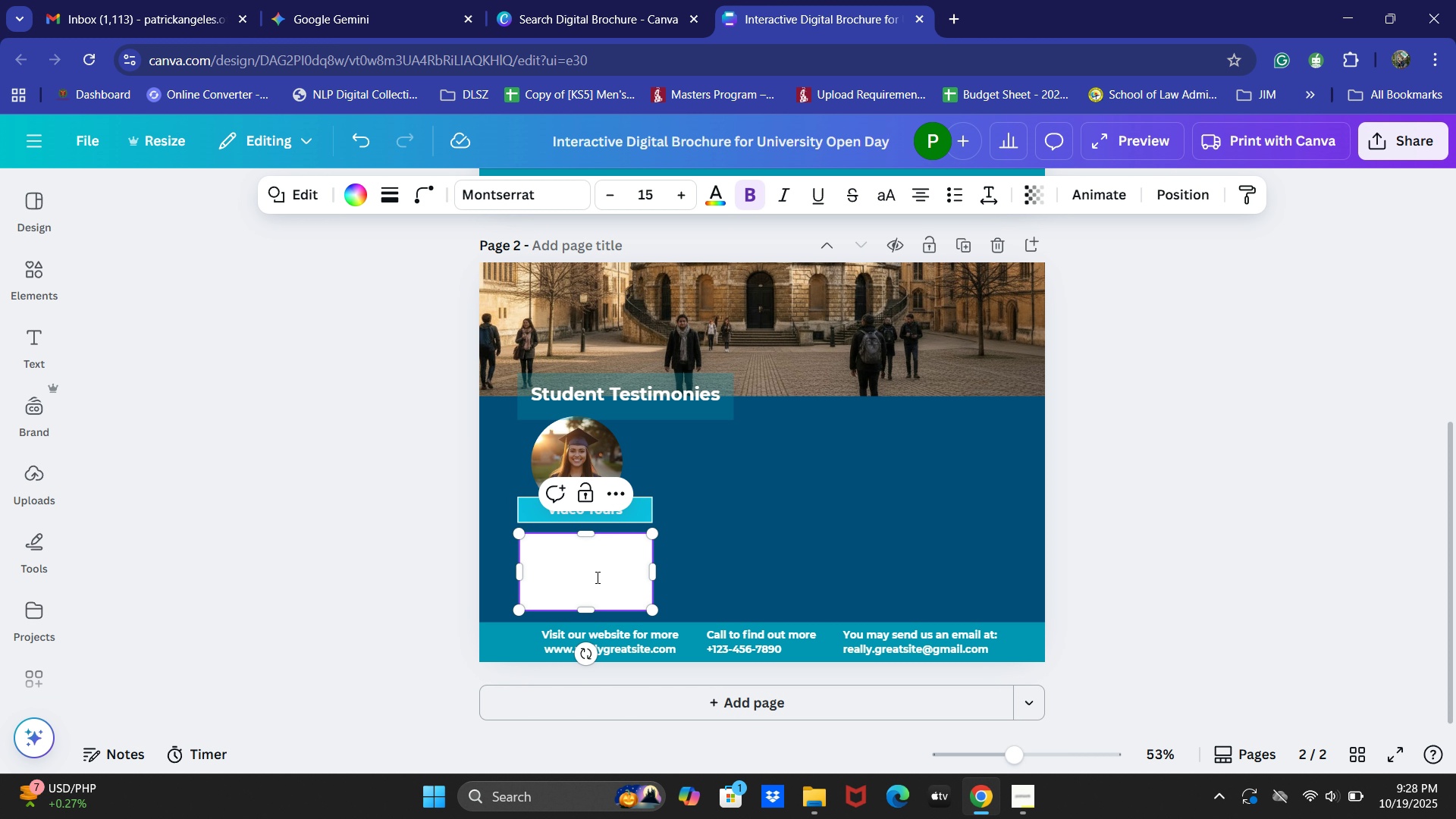 
double_click([596, 577])
 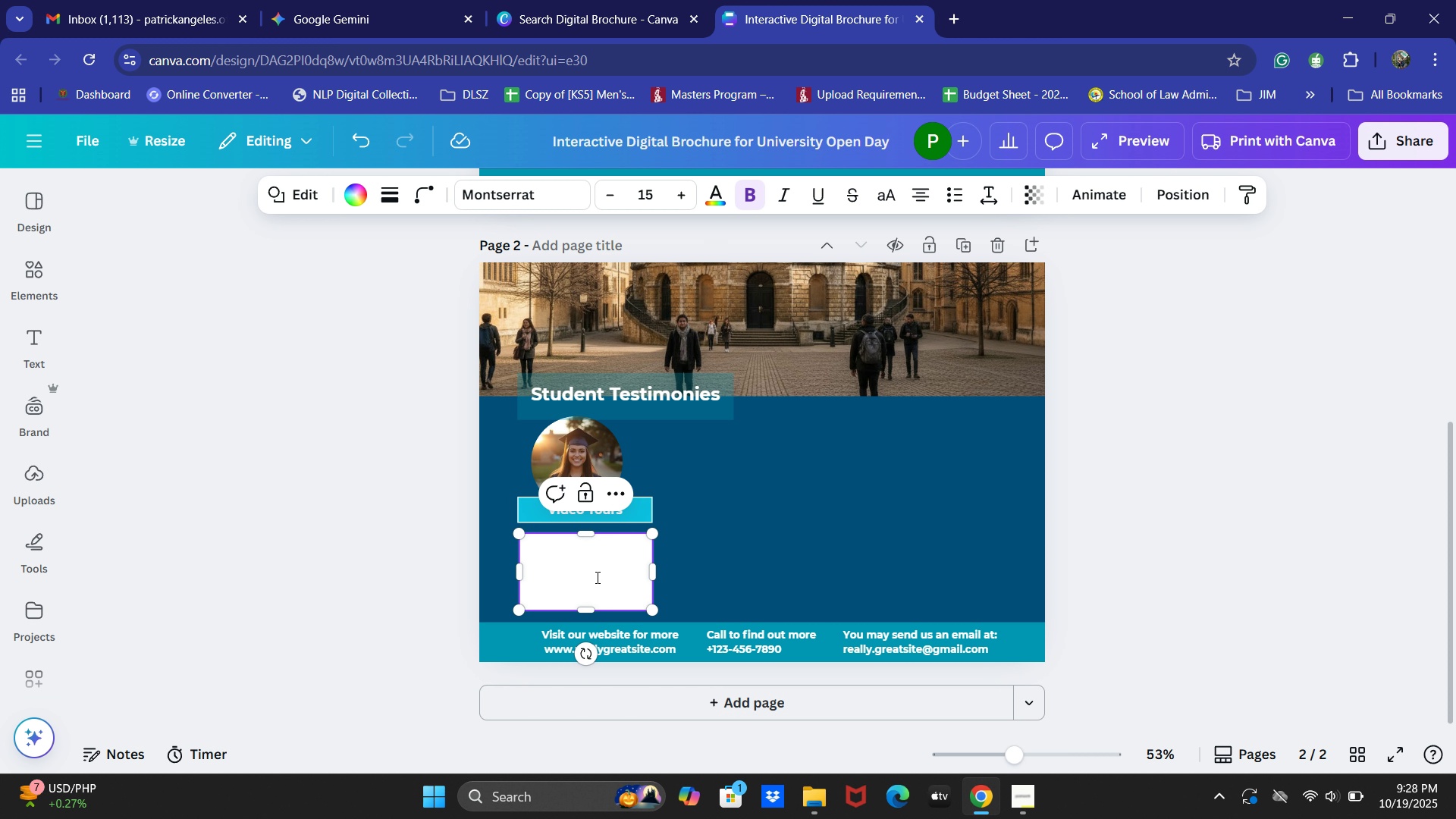 
triple_click([596, 577])
 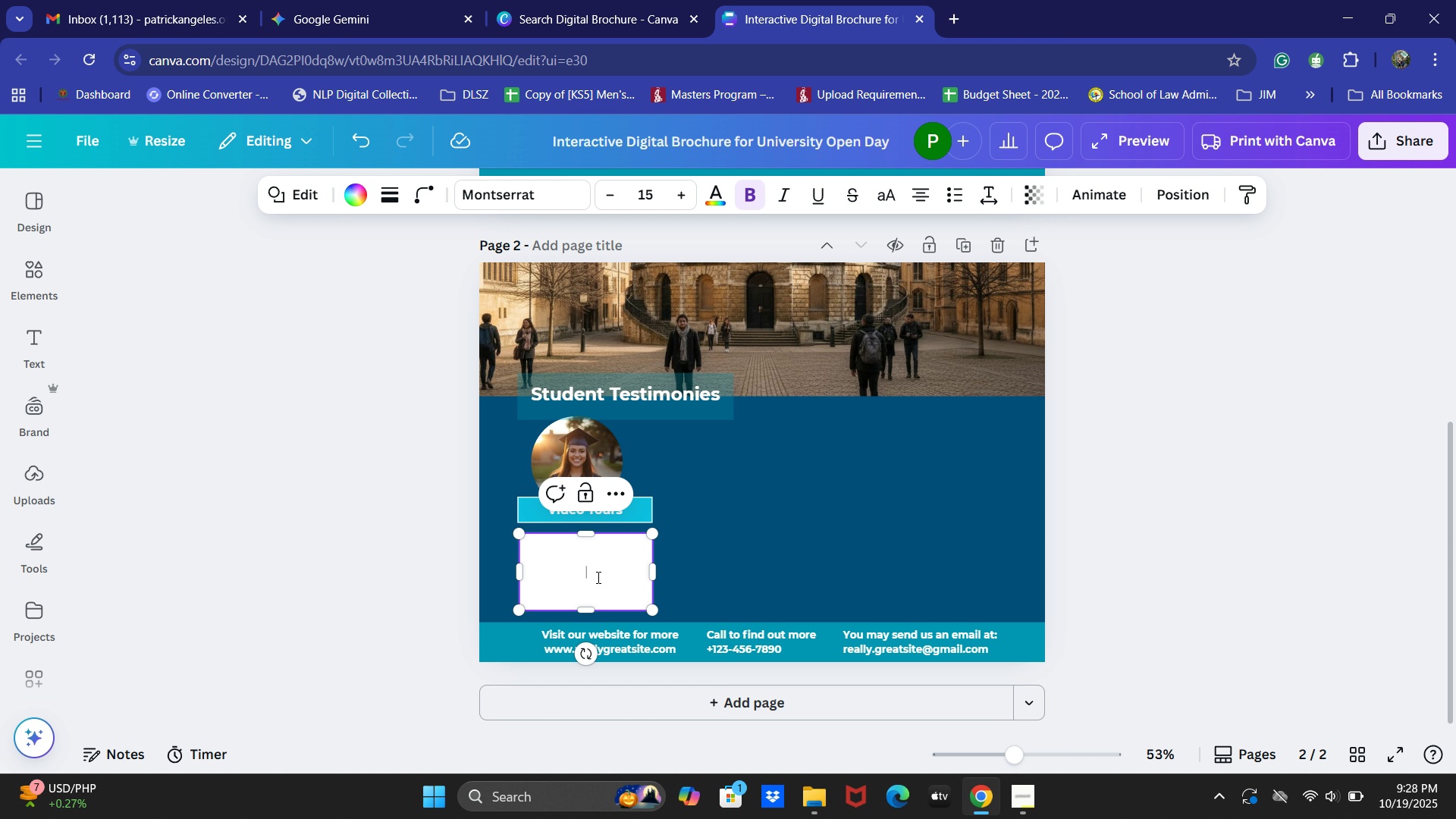 
left_click([597, 577])
 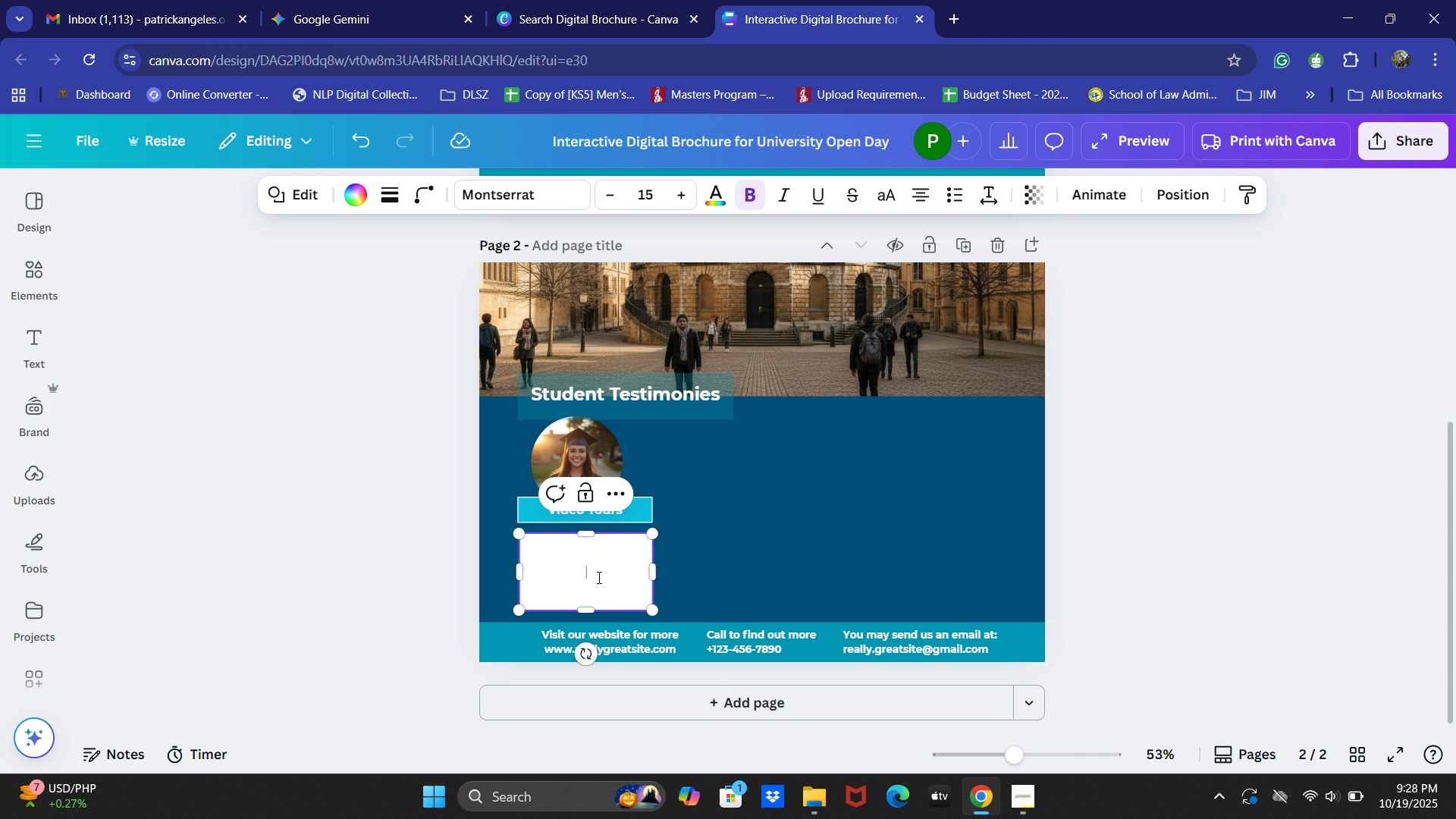 
key(Control+V)
 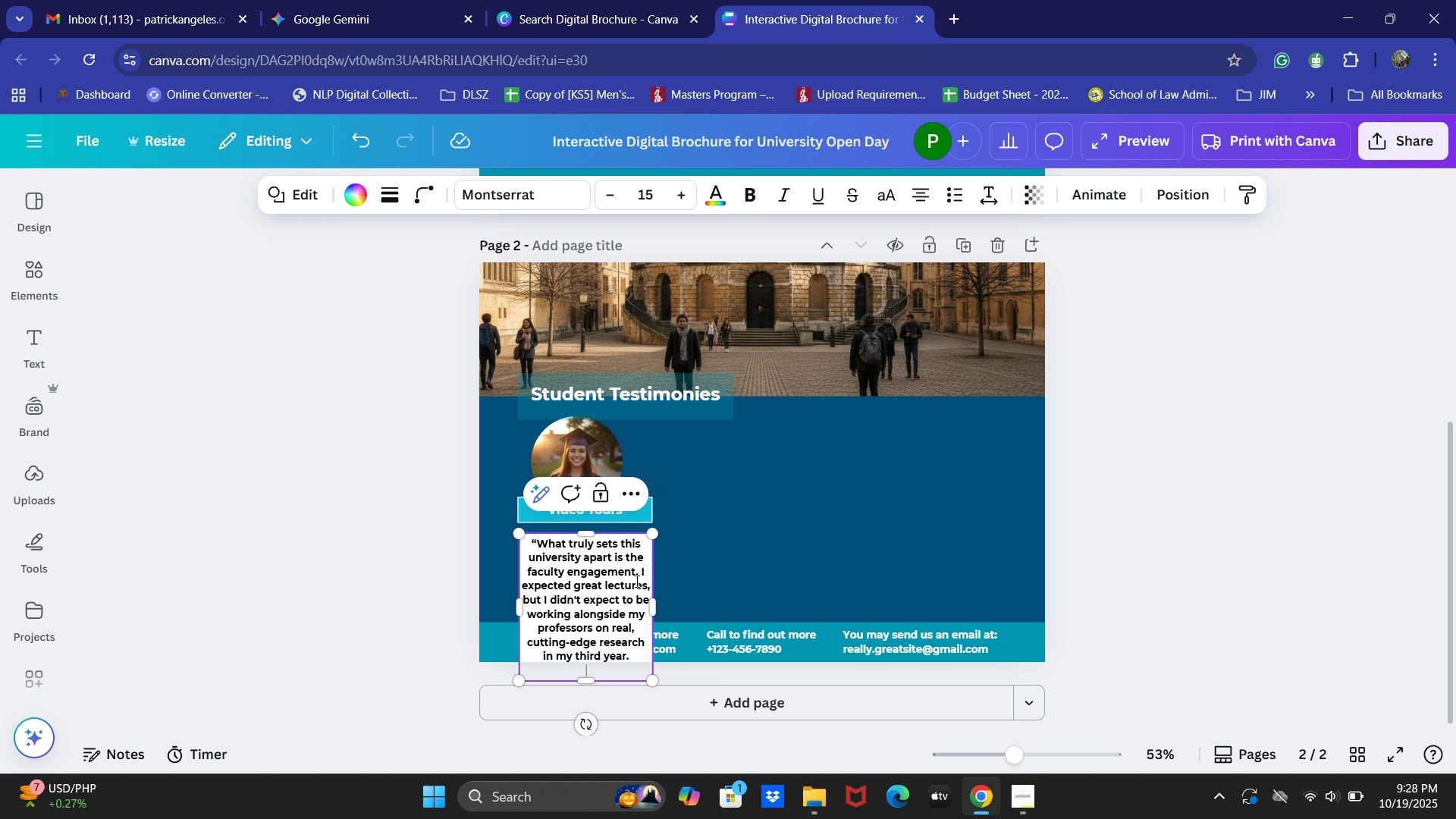 
key(Control+ControlLeft)
 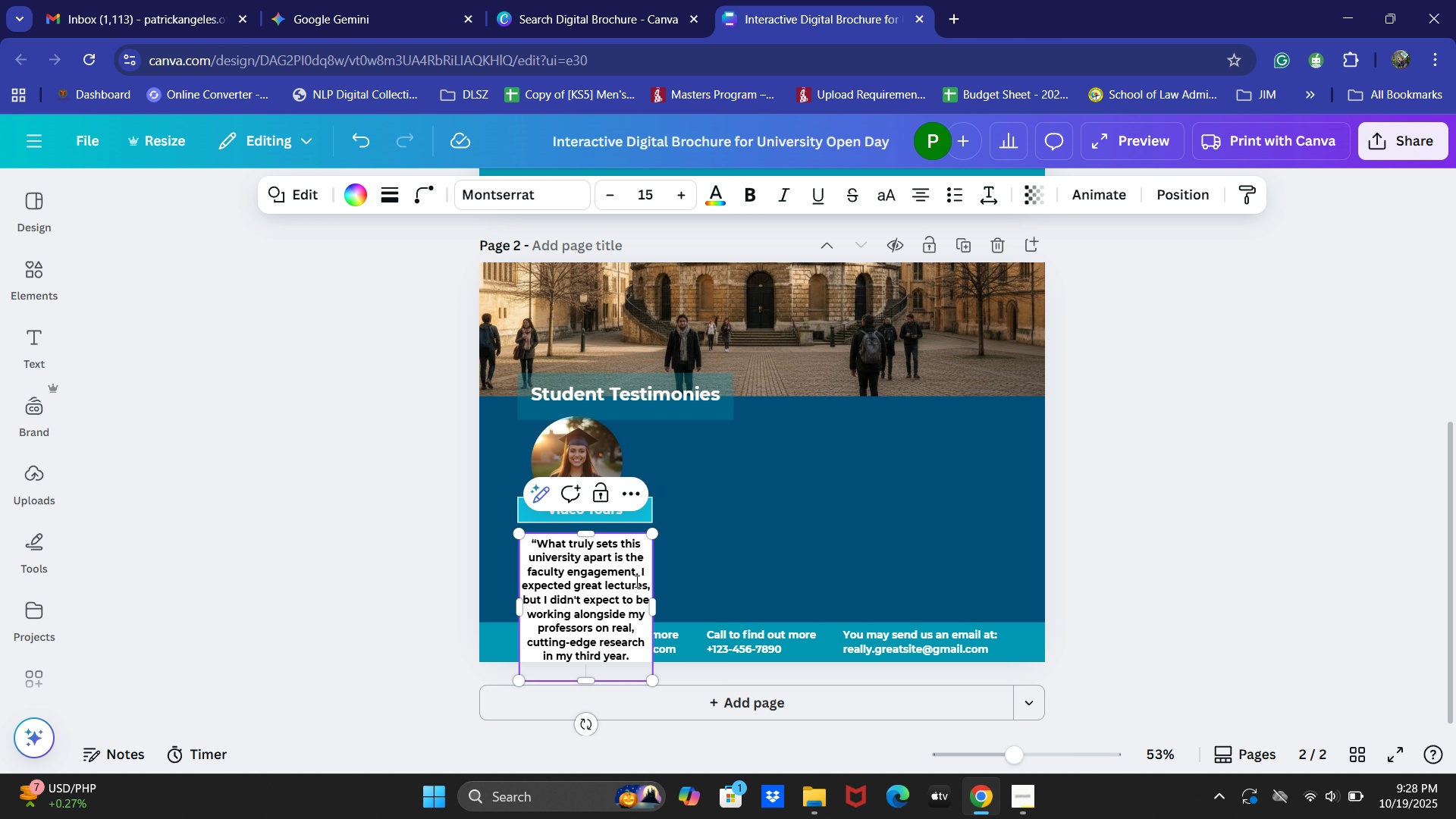 
key(Control+ControlLeft)
 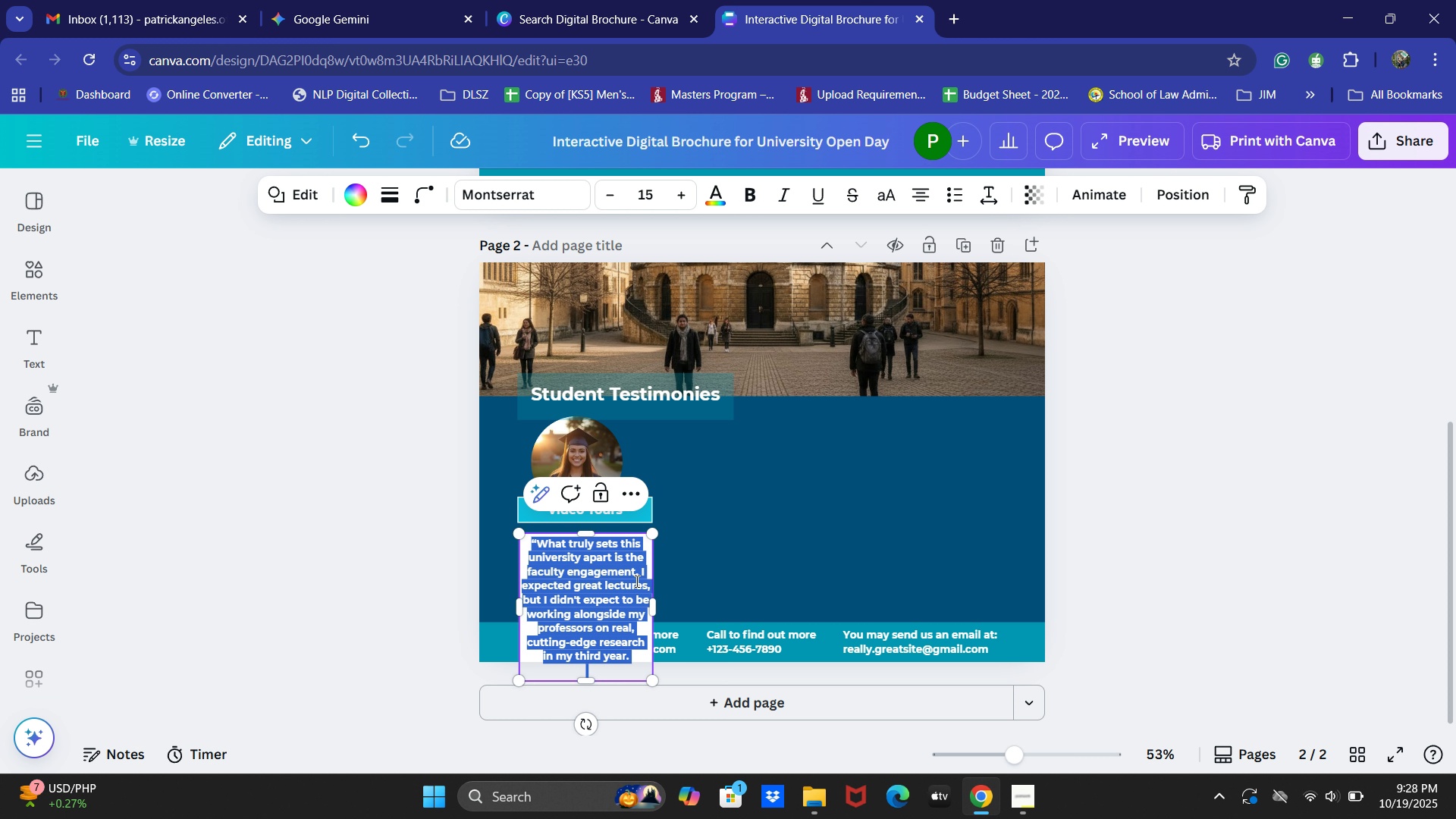 
key(Control+A)
 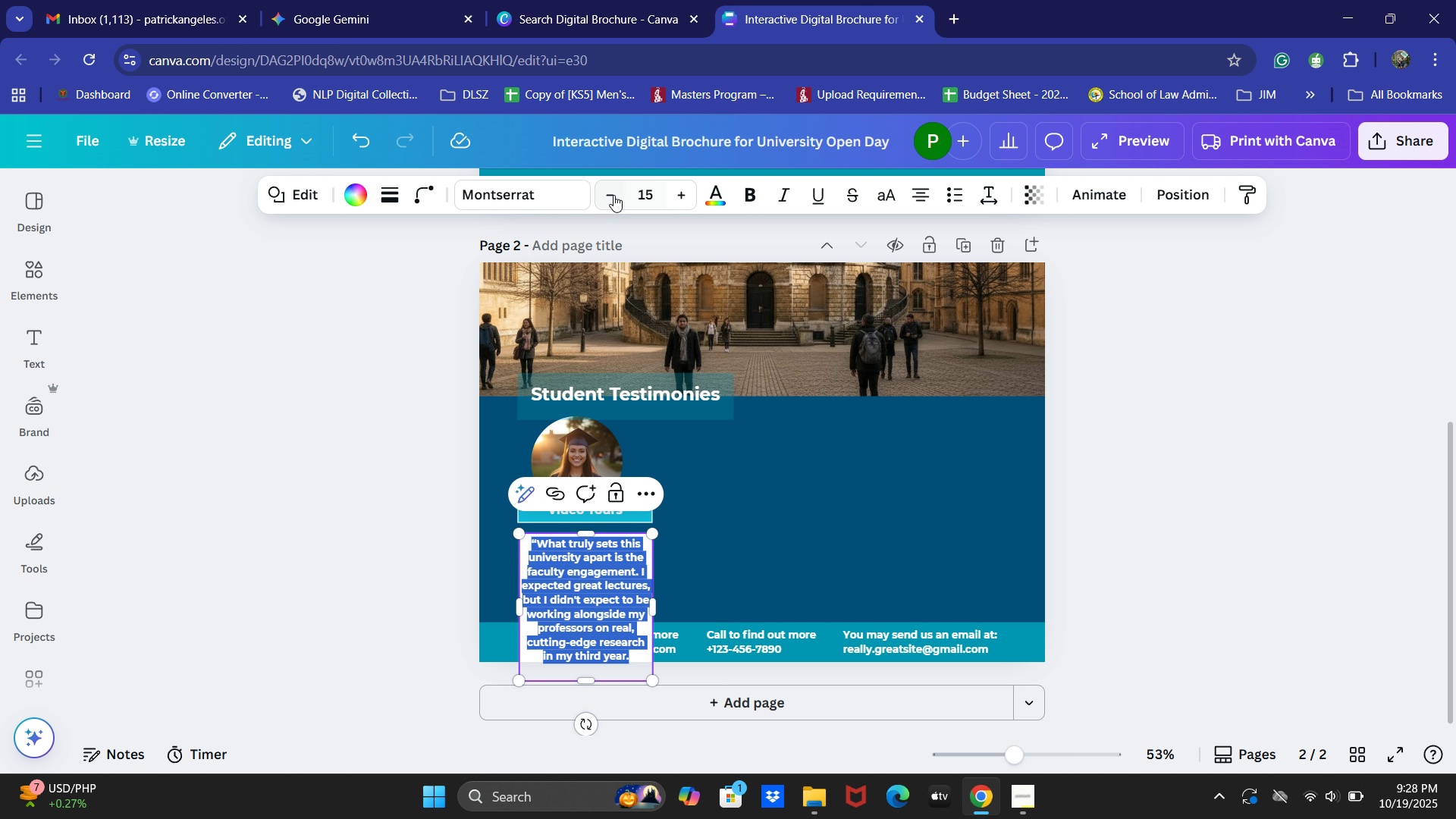 
double_click([613, 194])
 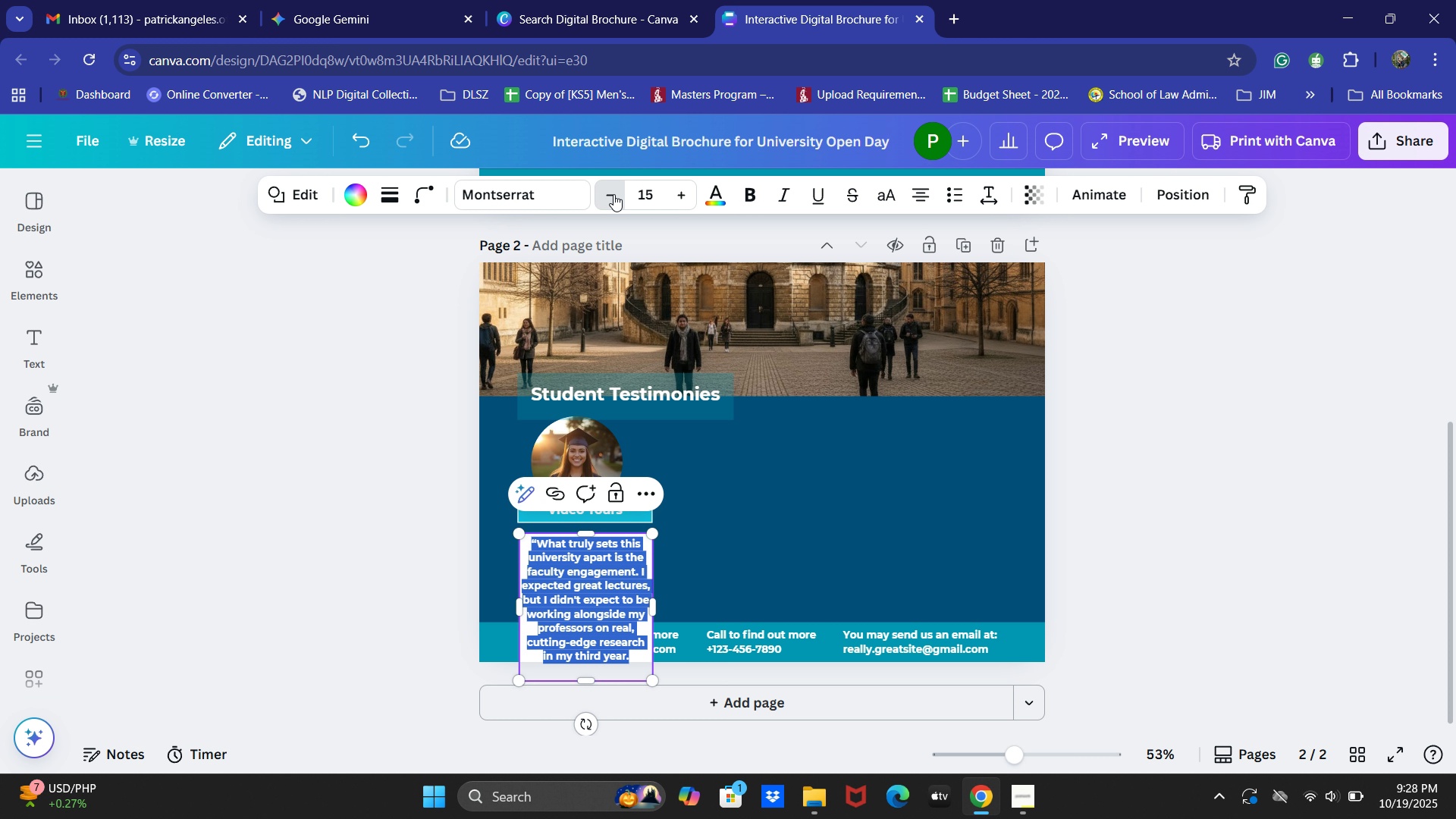 
triple_click([613, 194])
 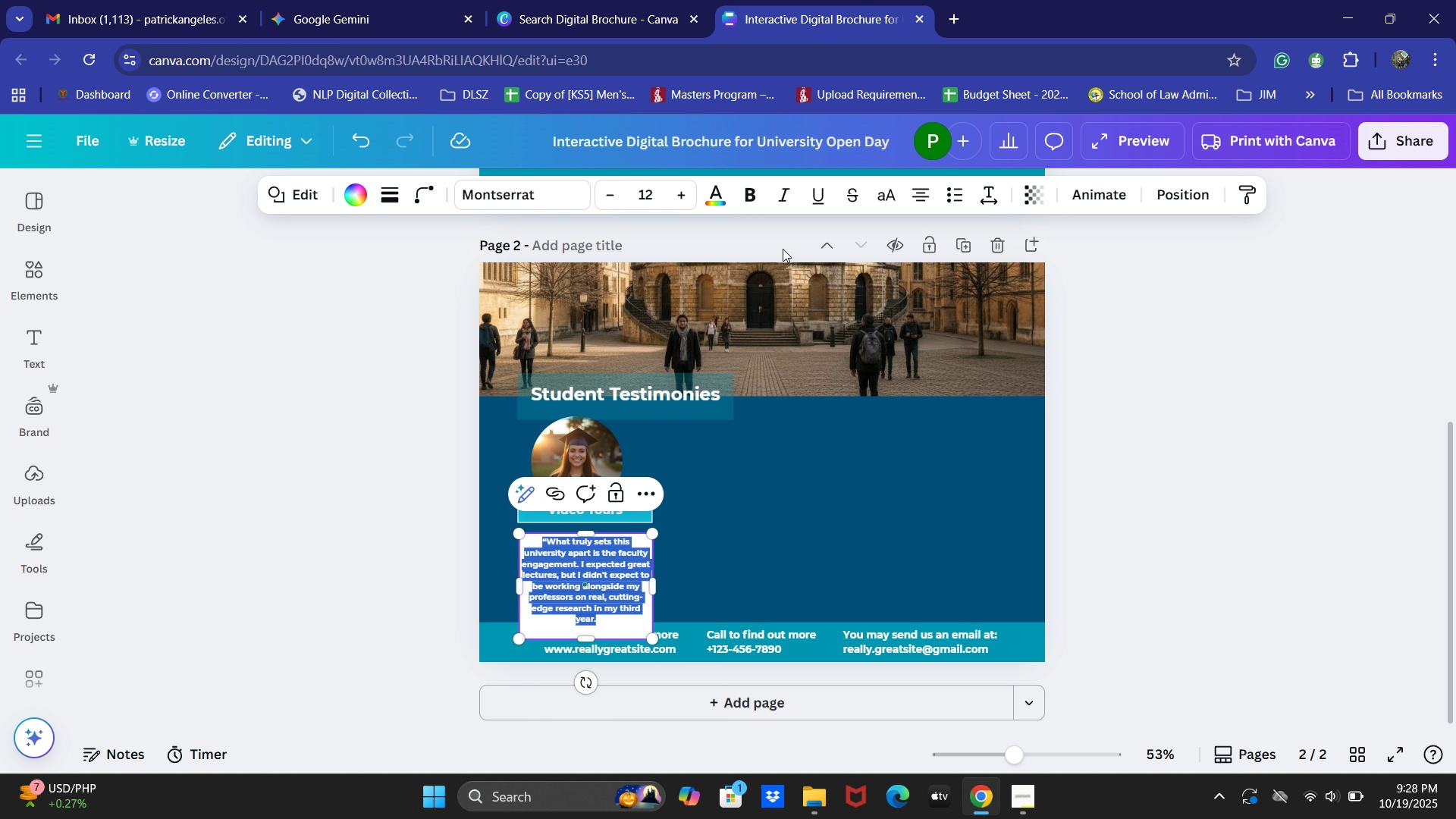 
mouse_move([679, 218])
 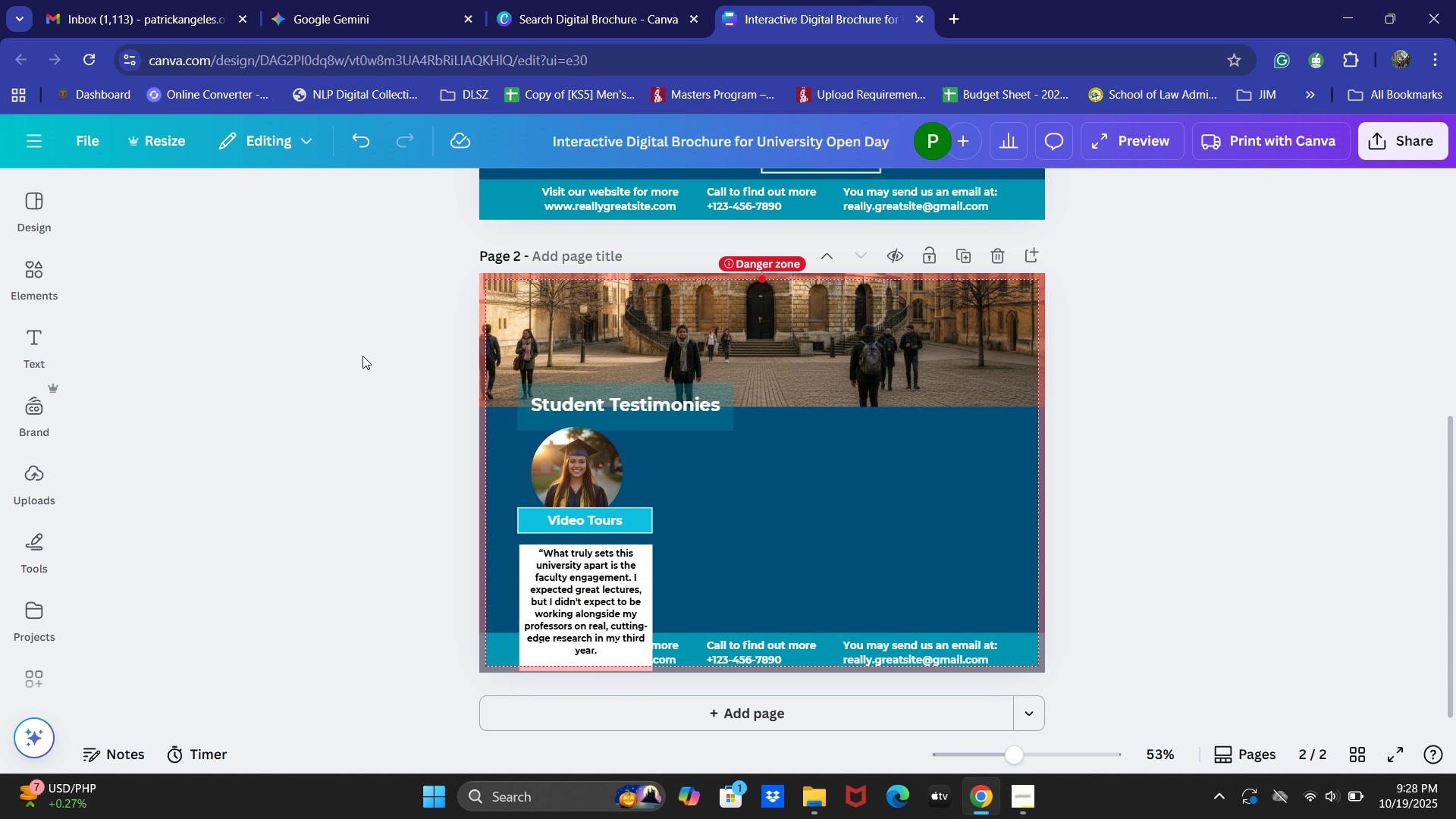 
left_click([362, 356])
 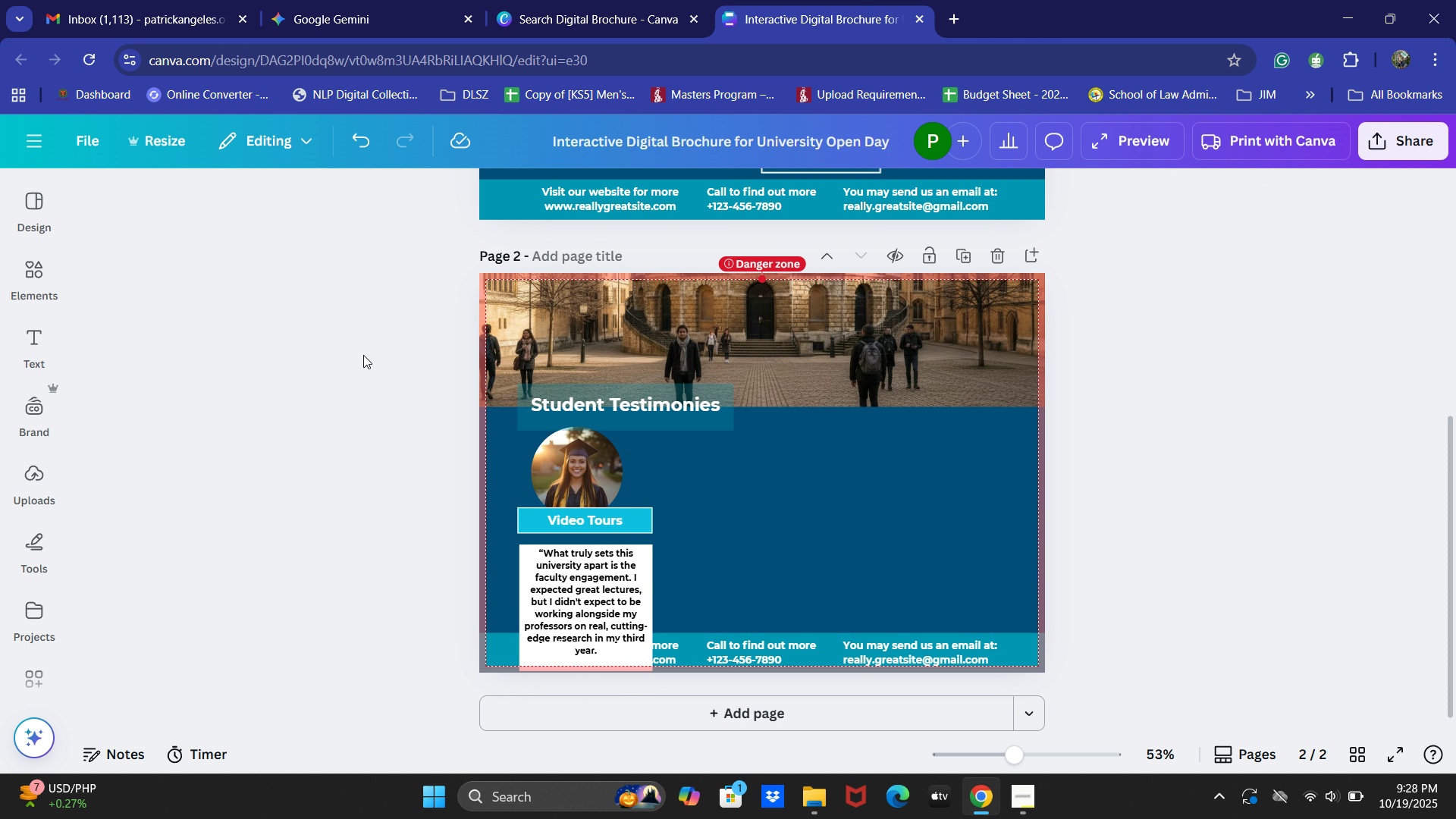 
key(Control+Z)
 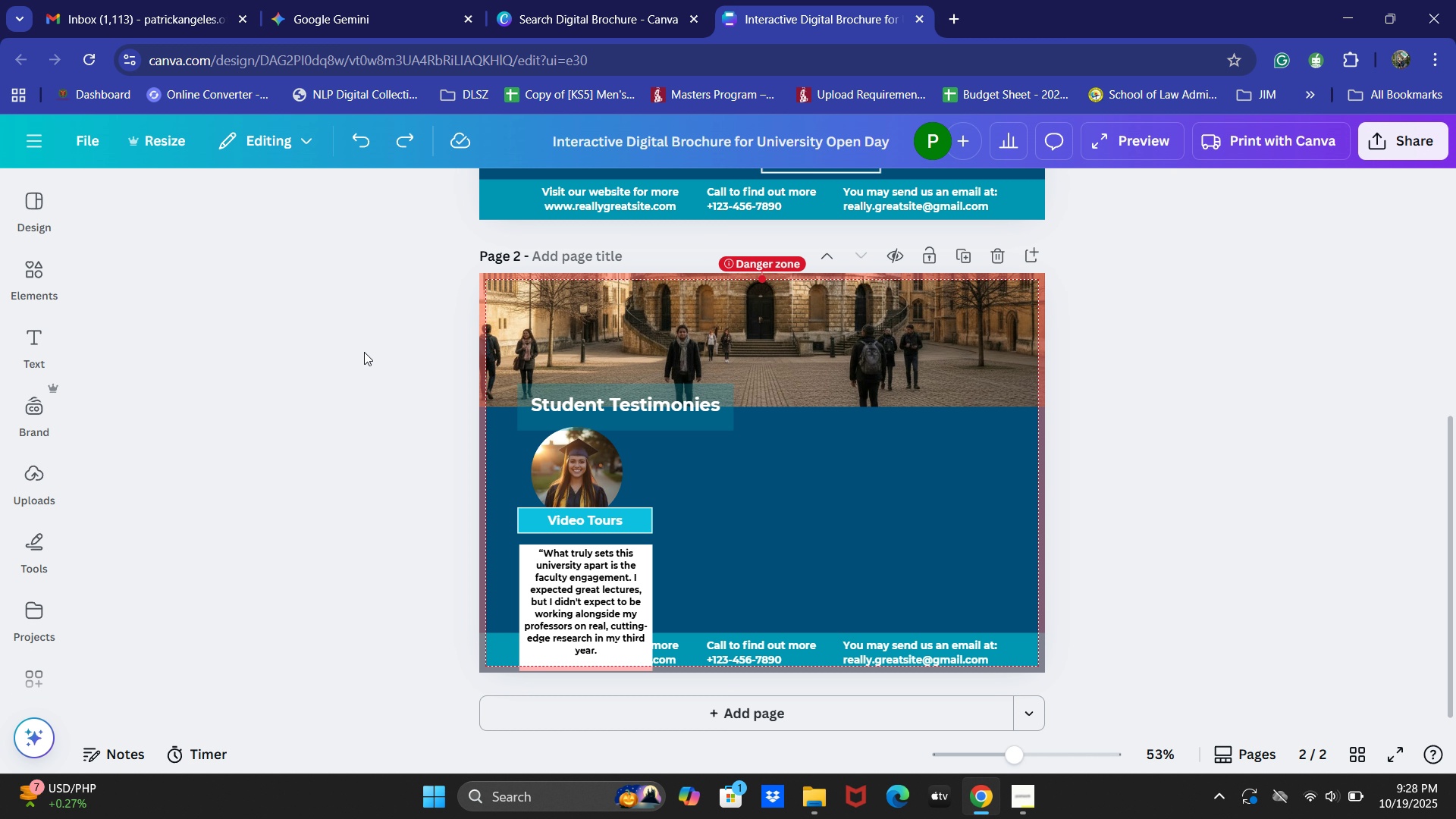 
key(Control+Z)
 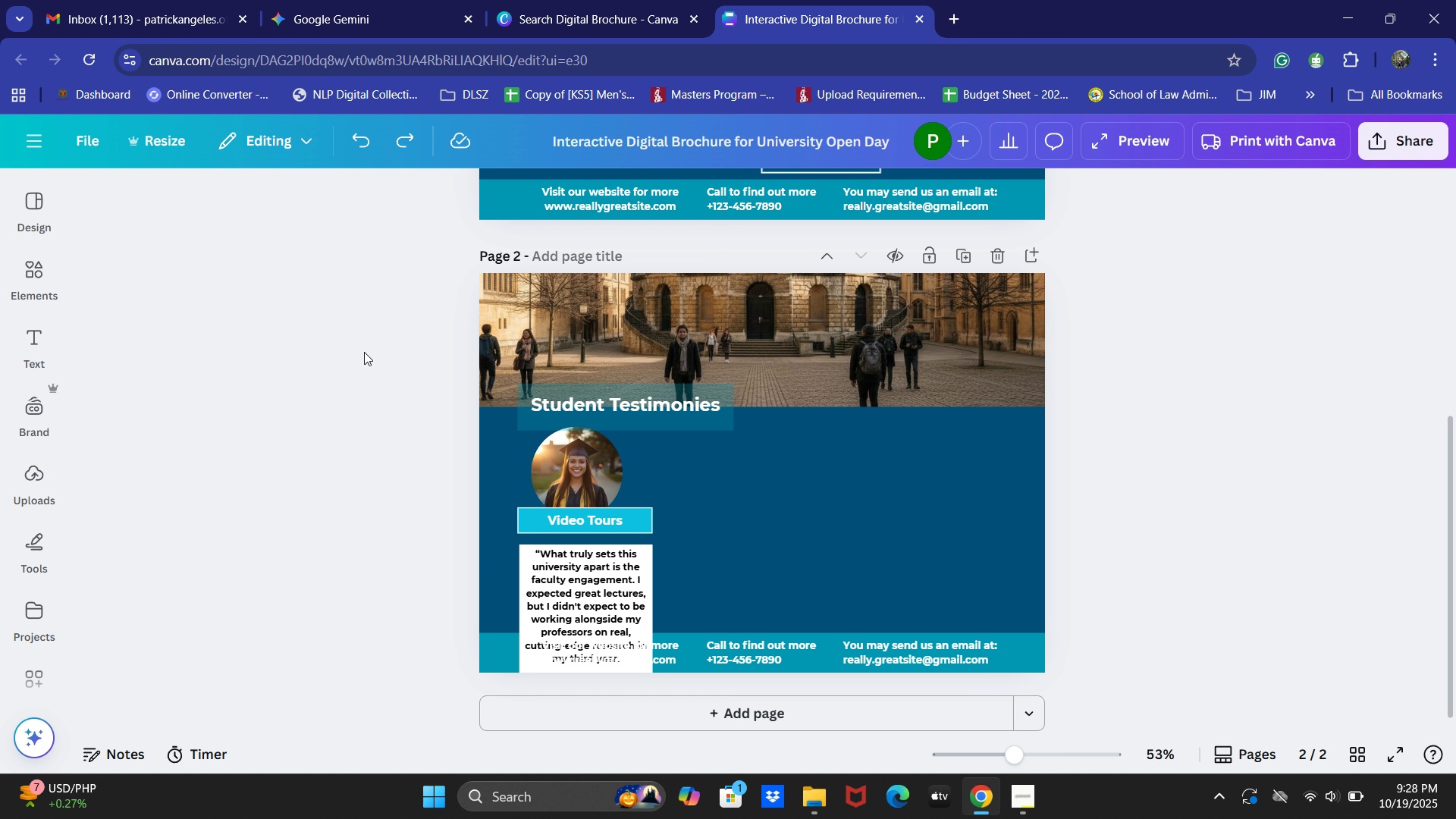 
key(Control+Z)
 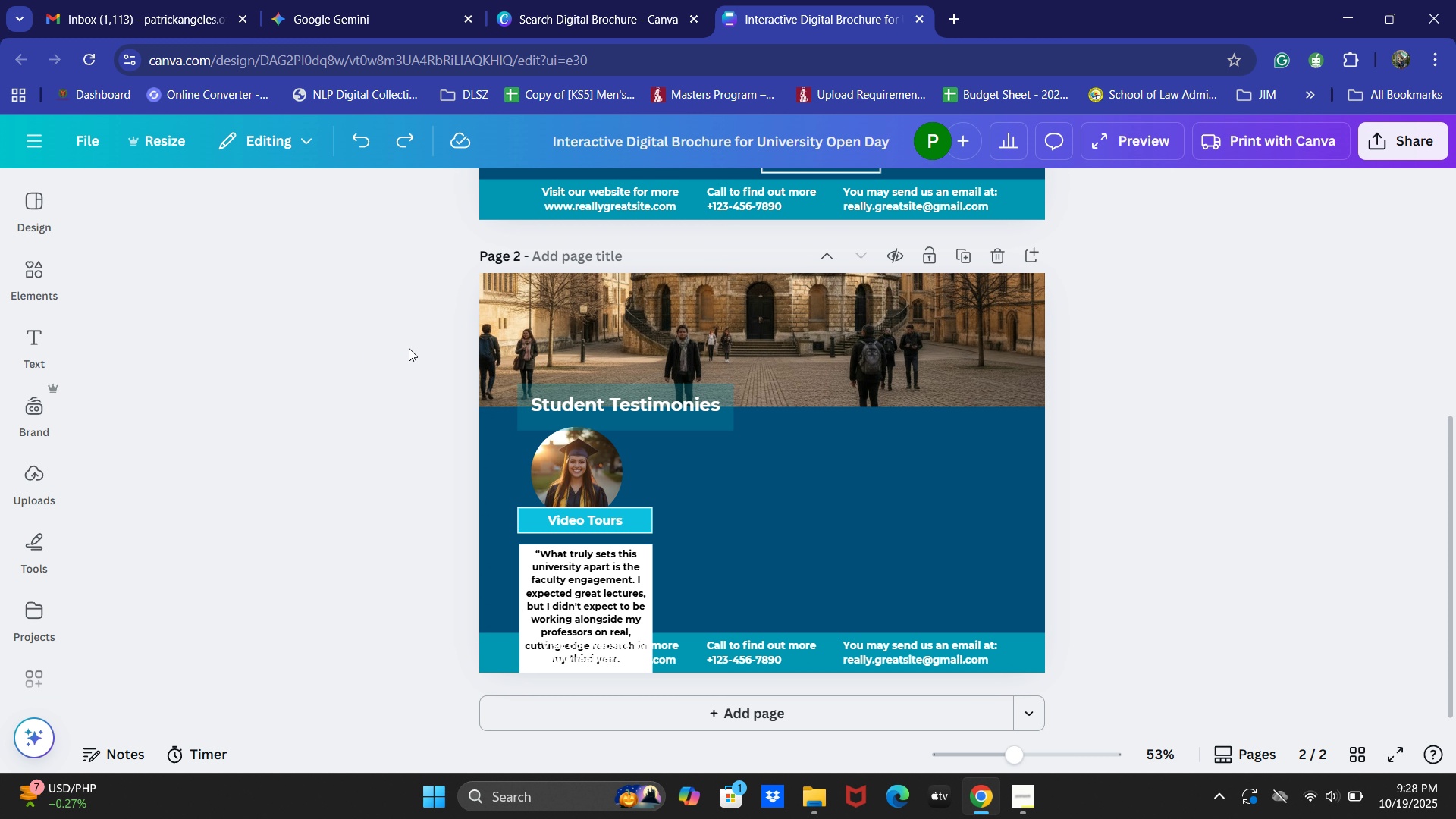 
key(Control+ControlLeft)
 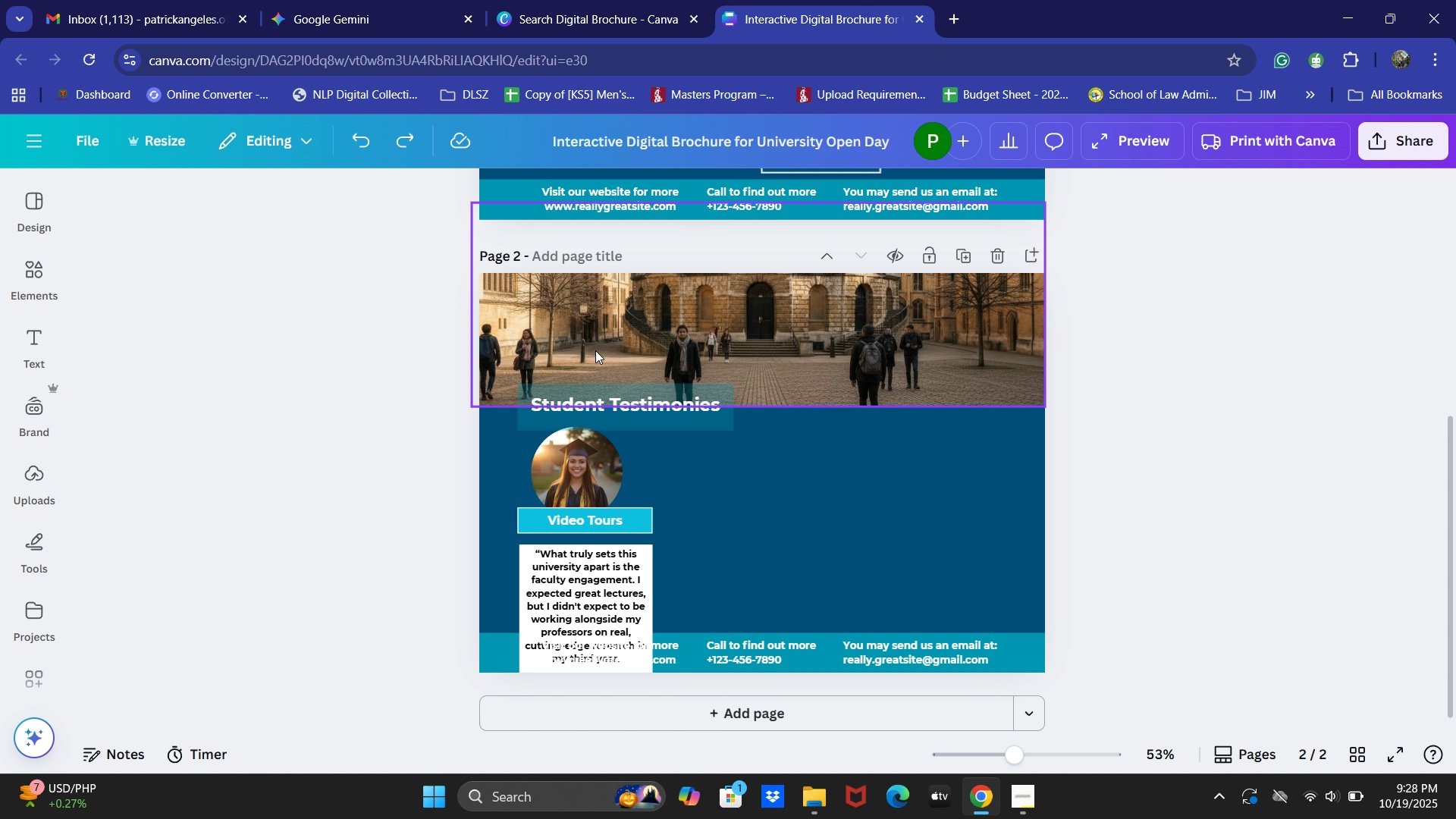 
scroll: coordinate [579, 450], scroll_direction: up, amount: 2.0
 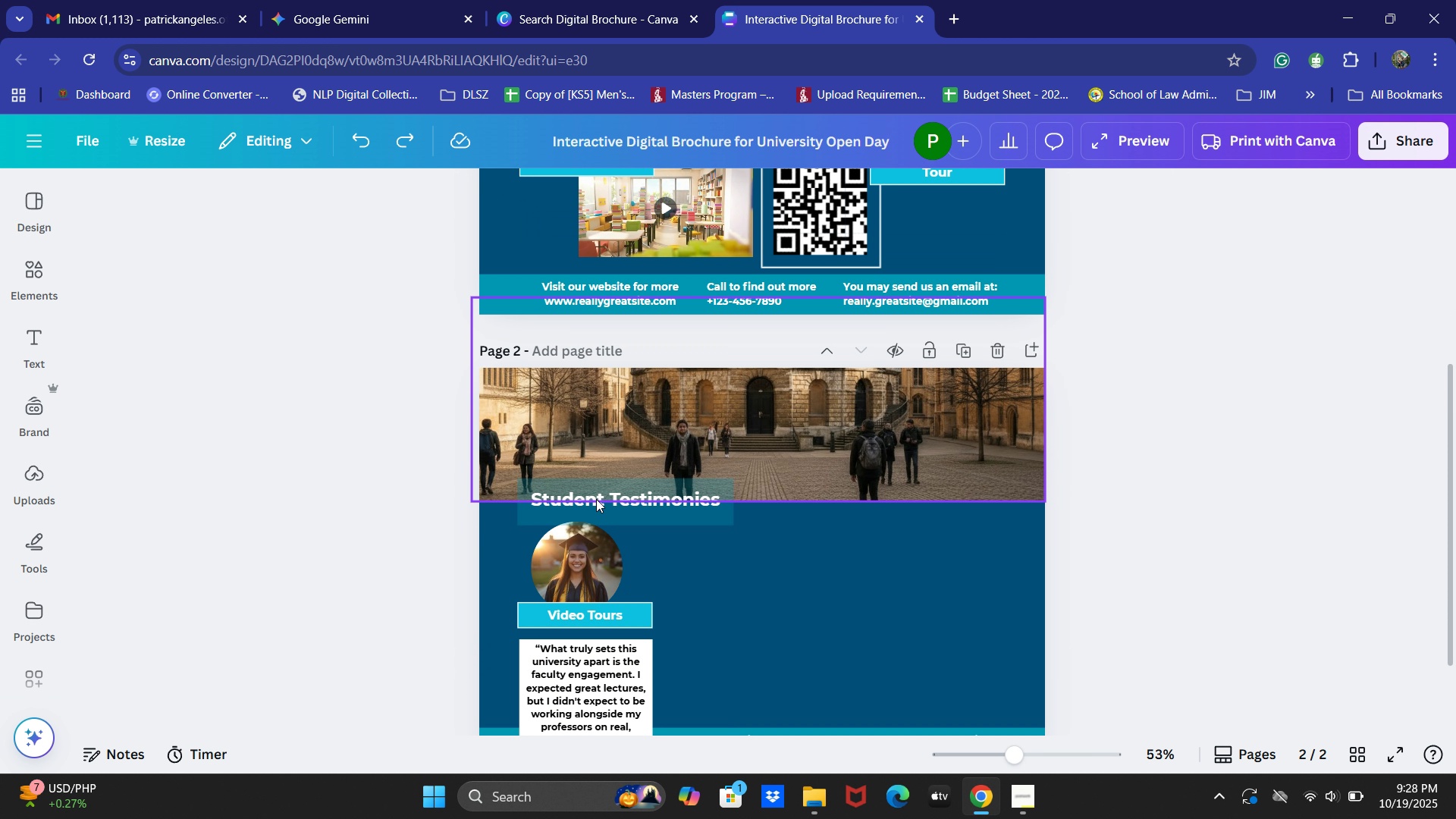 
scroll: coordinate [596, 499], scroll_direction: down, amount: 2.0
 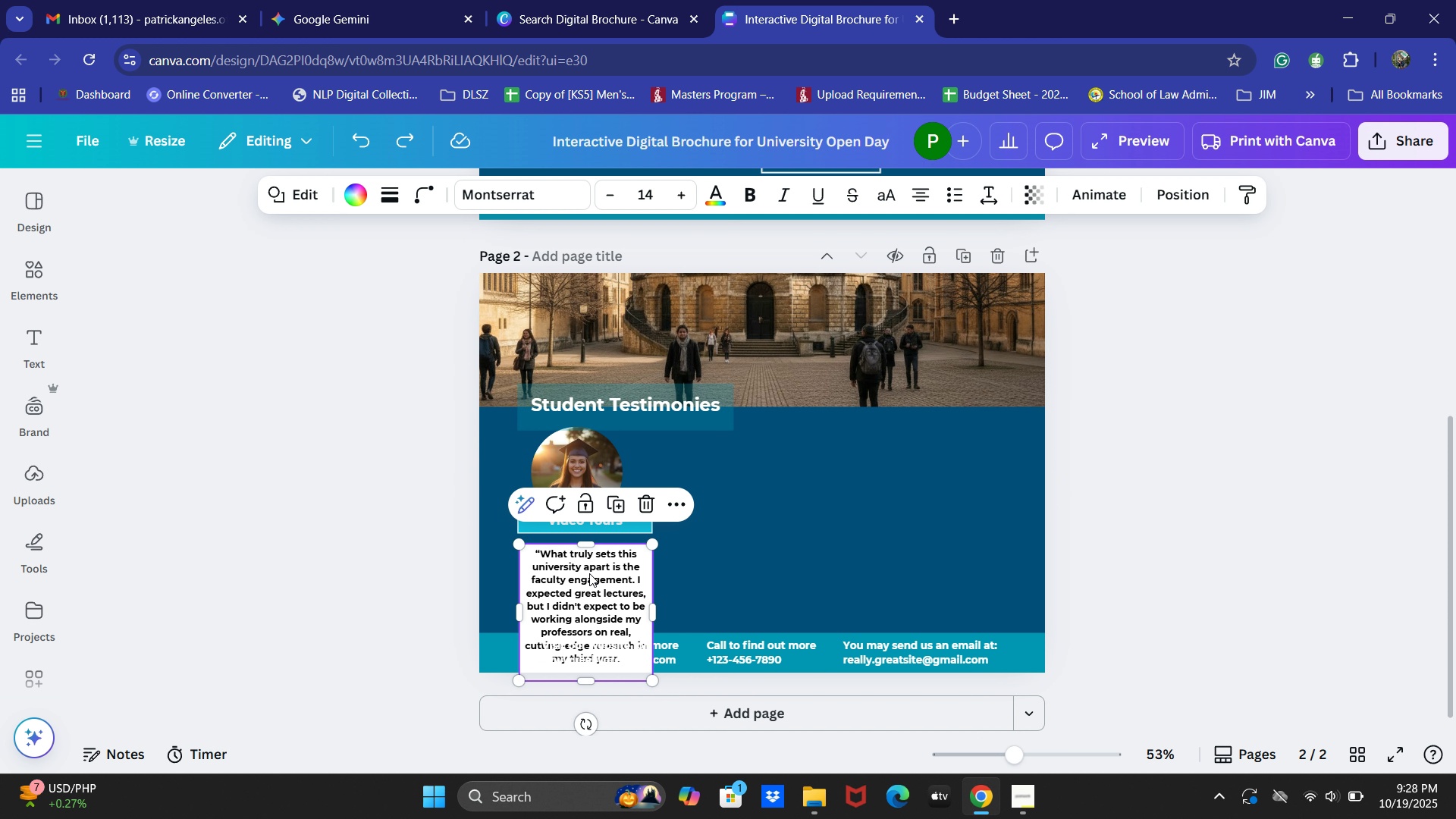 
double_click([589, 573])
 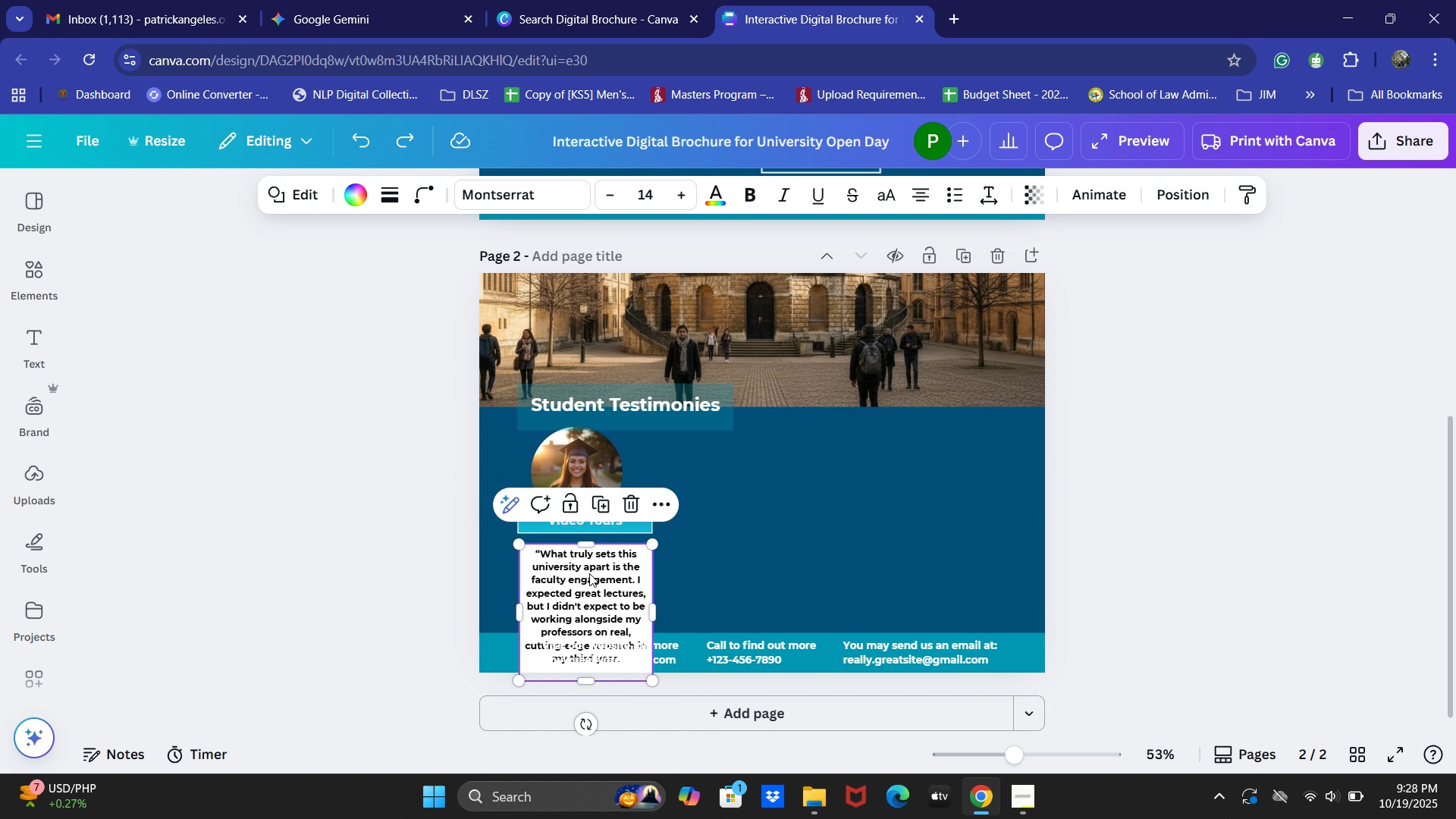 
key(Control+A)
 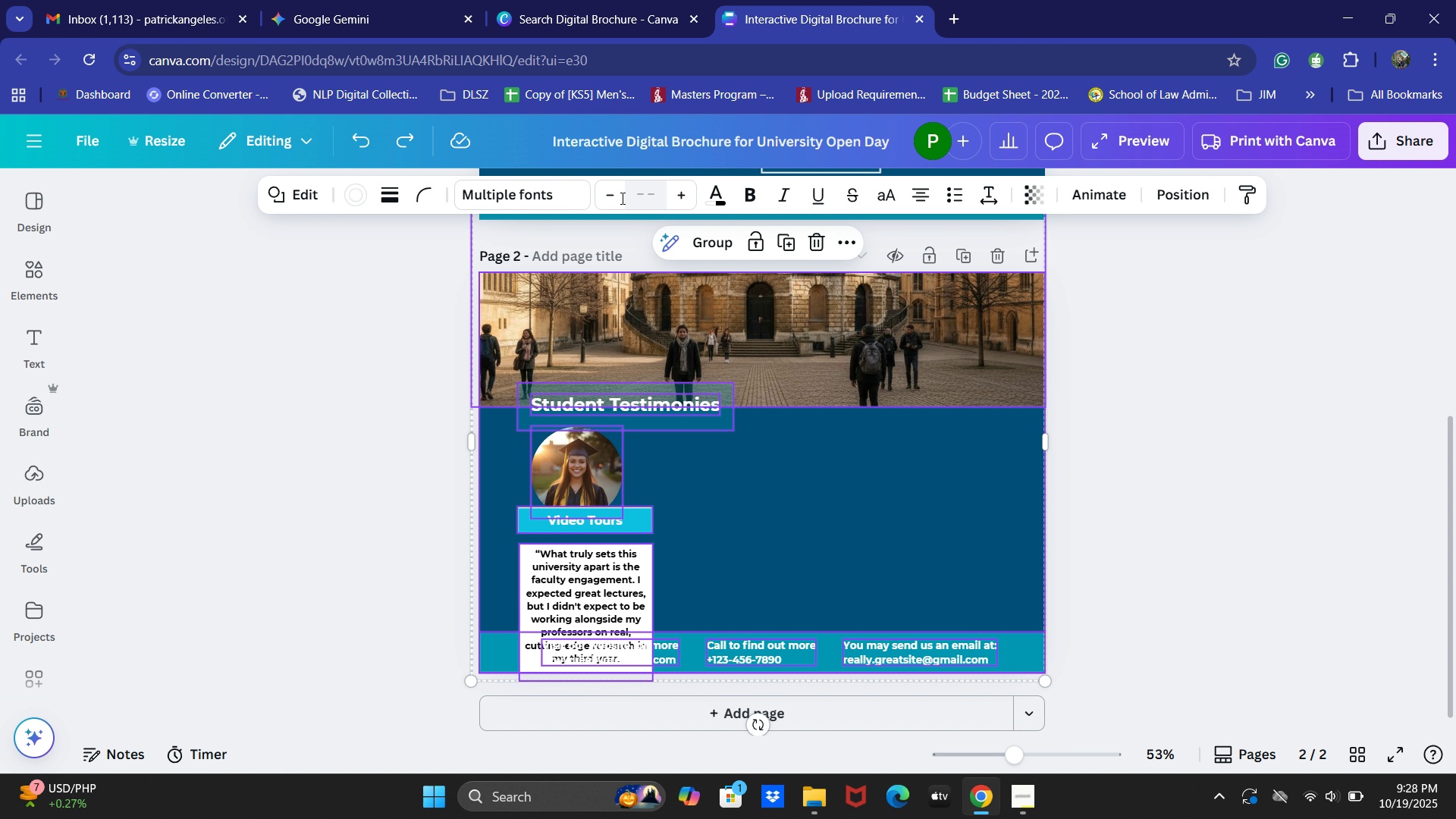 
left_click([607, 196])
 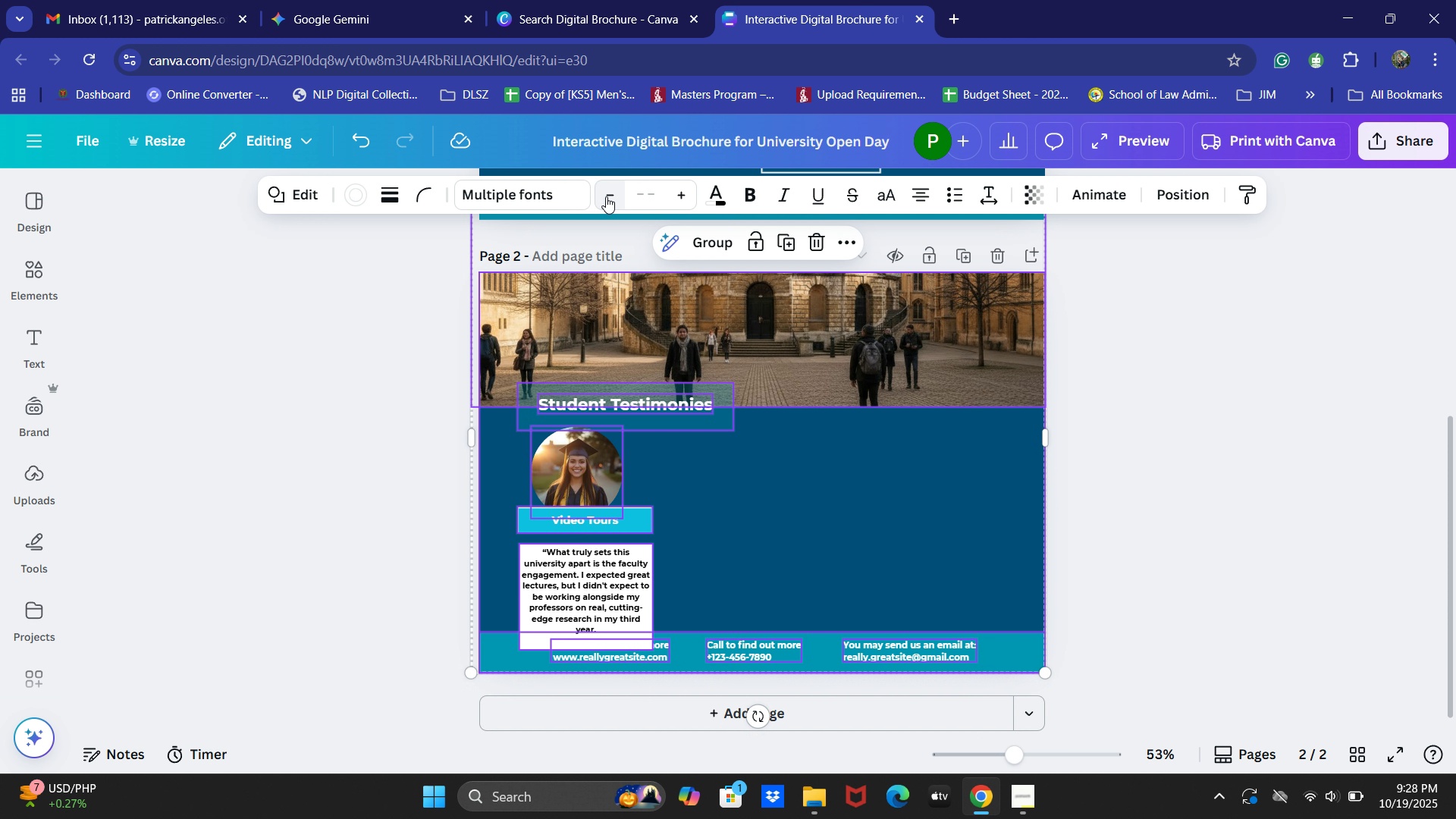 
triple_click([606, 196])
 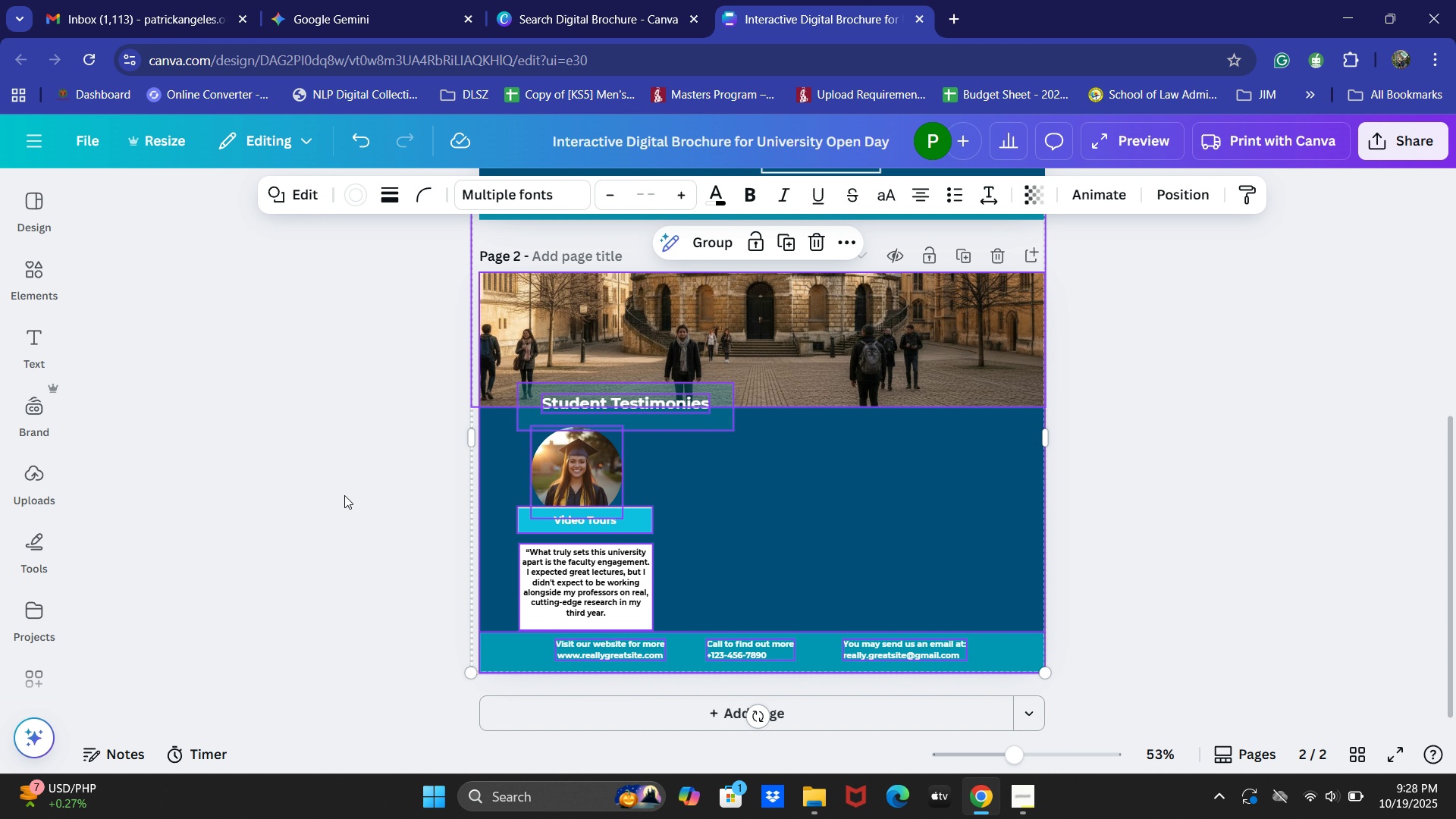 
left_click([340, 500])
 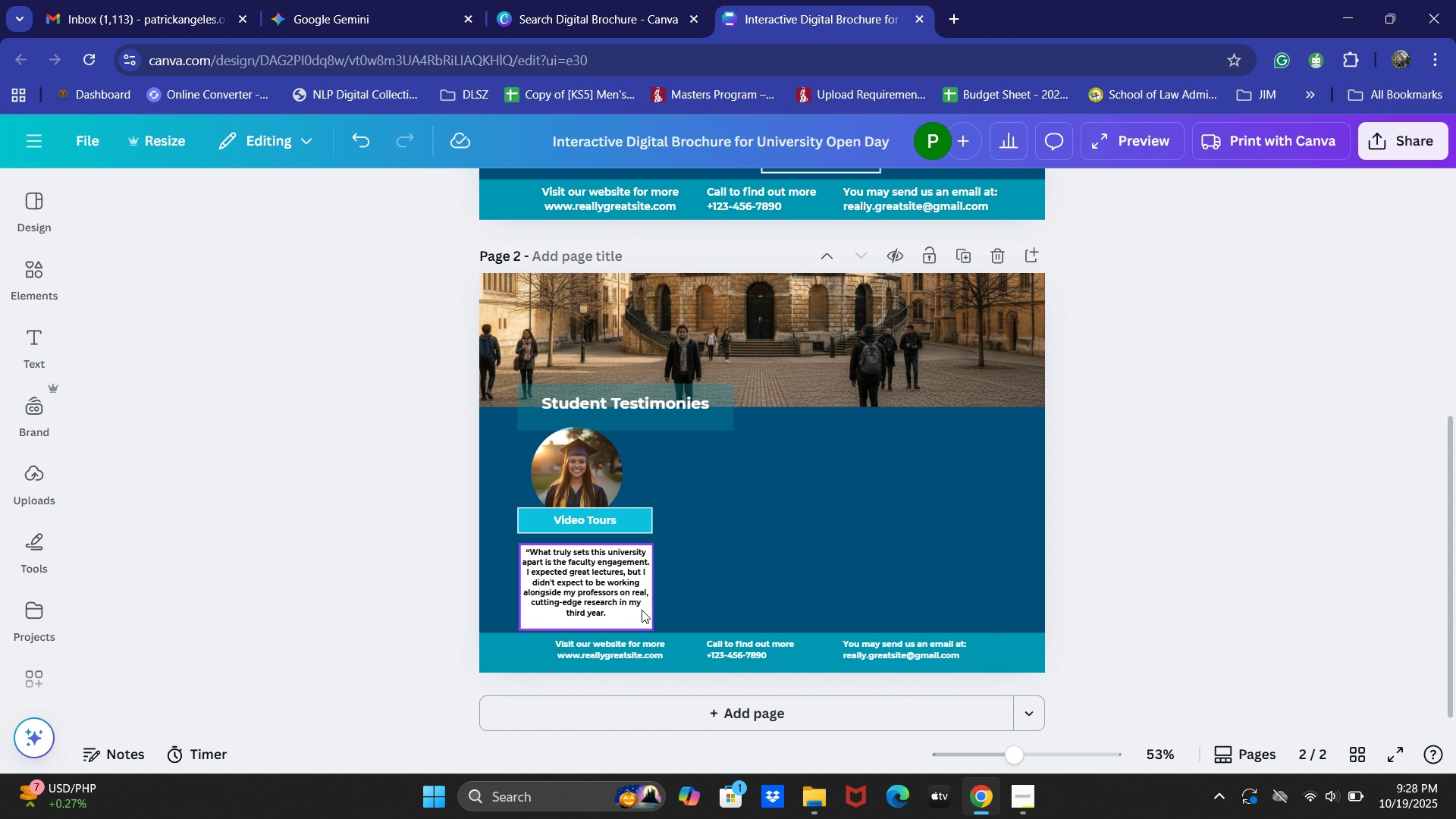 
left_click([642, 615])
 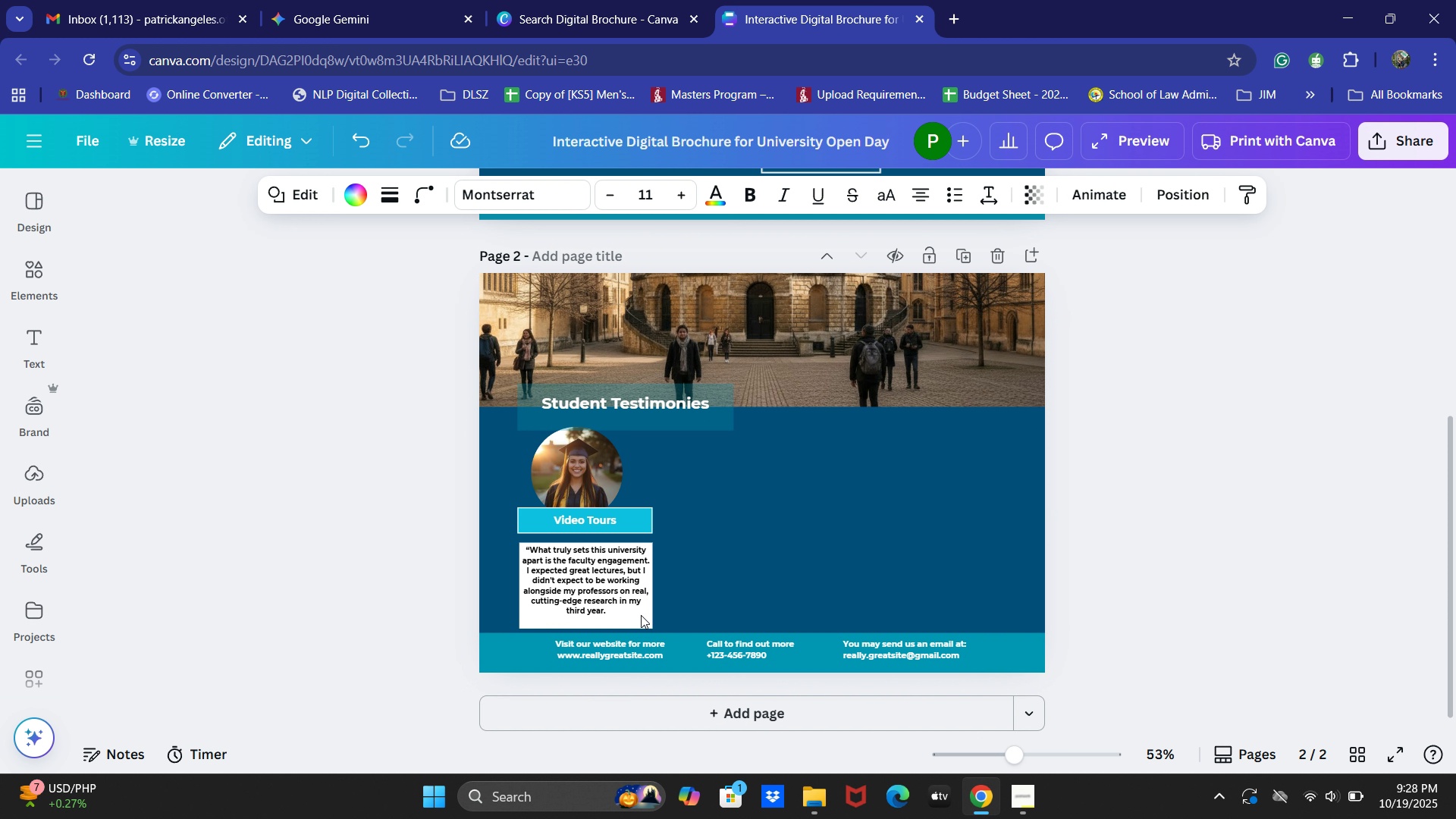 
key(ArrowUp)
 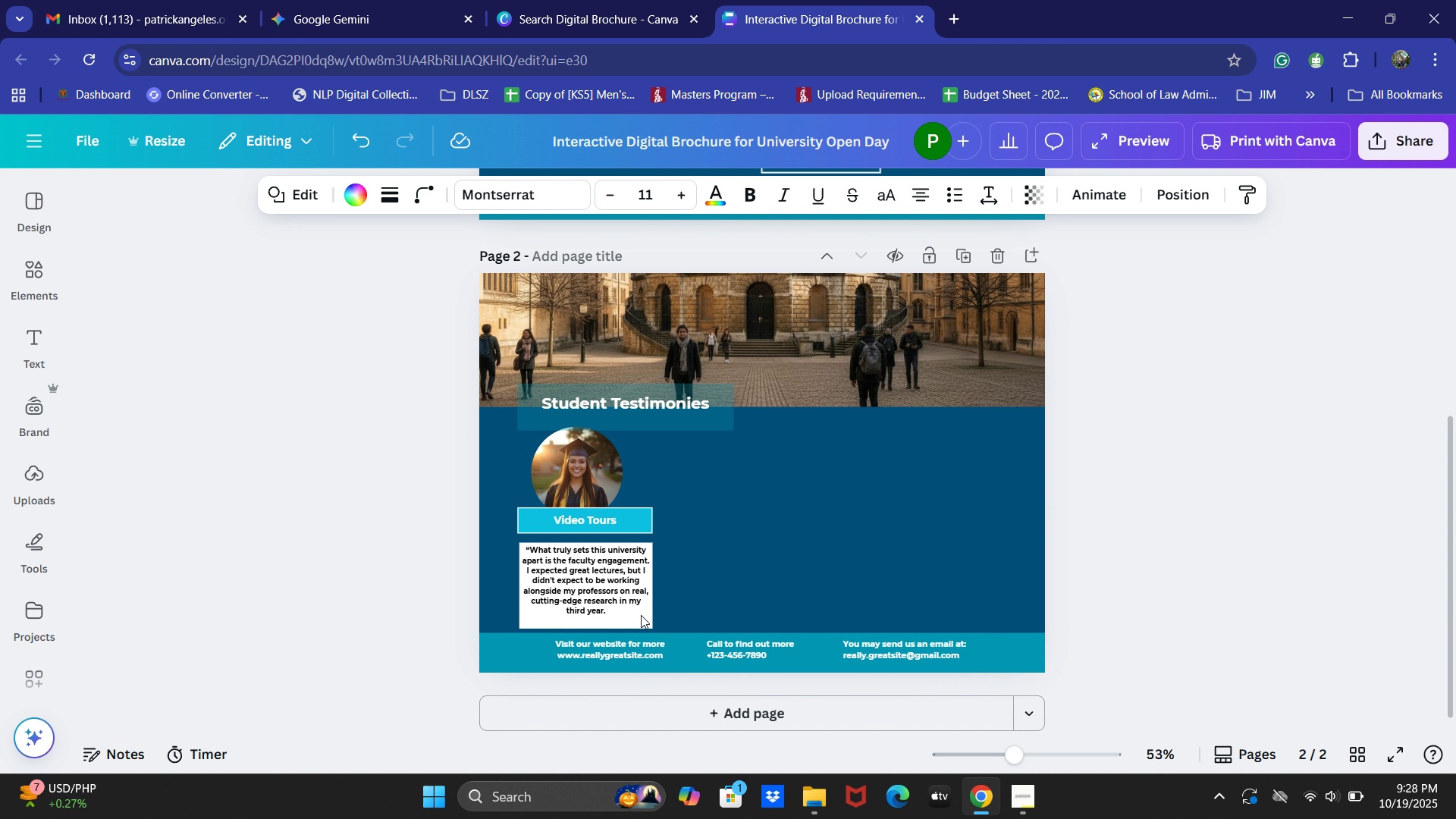 
key(ArrowUp)
 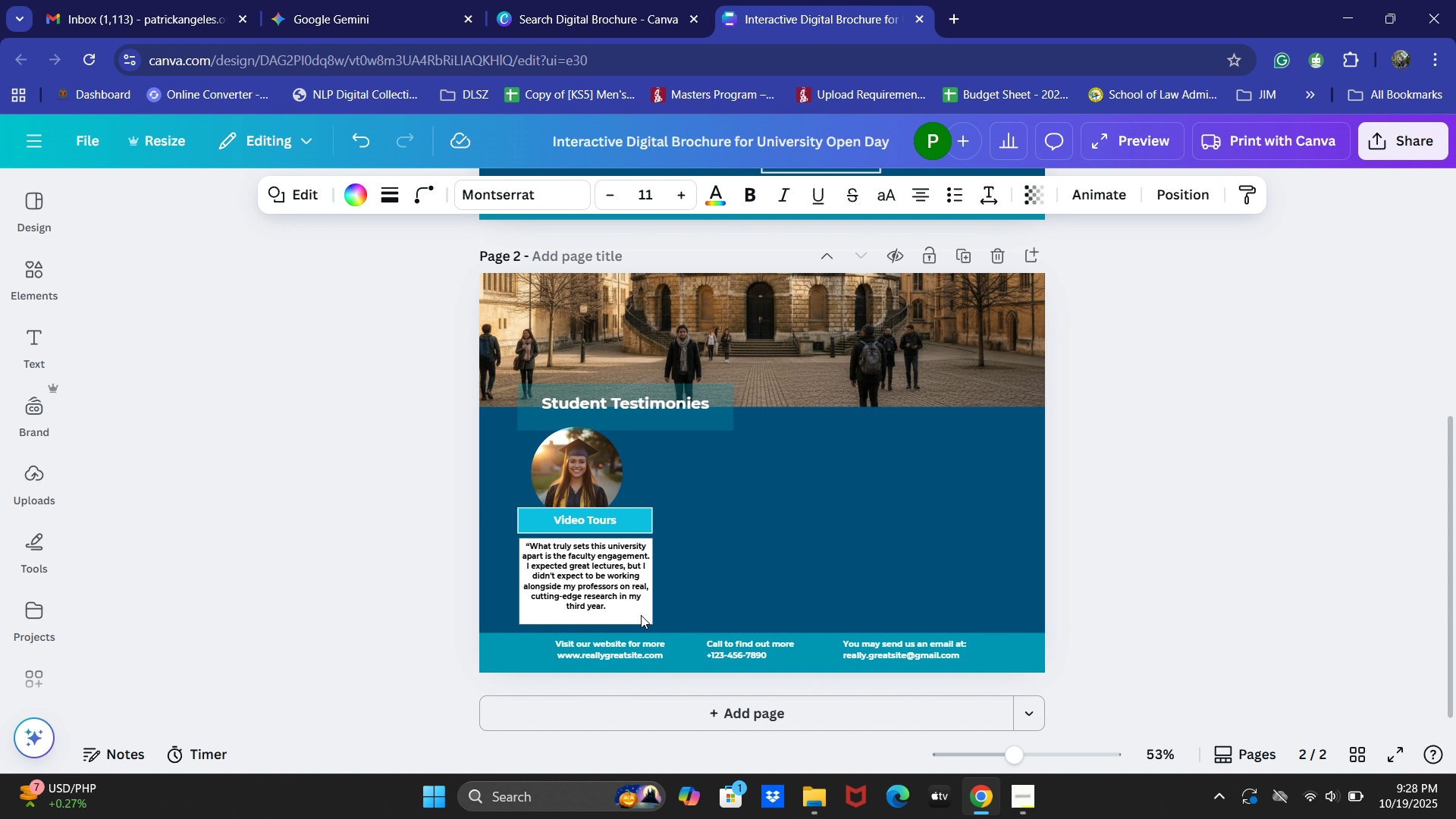 
key(ArrowUp)
 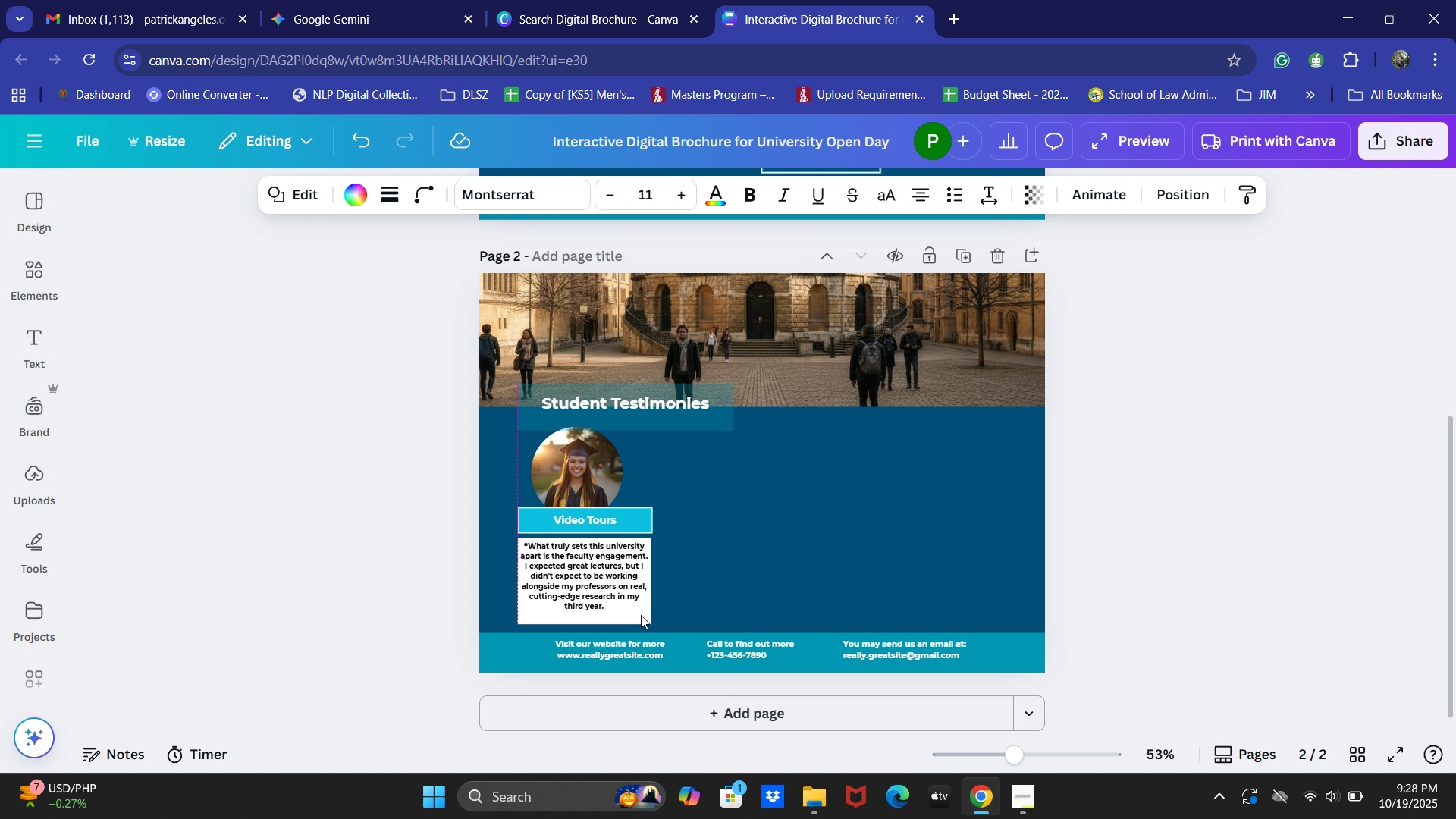 
key(ArrowLeft)
 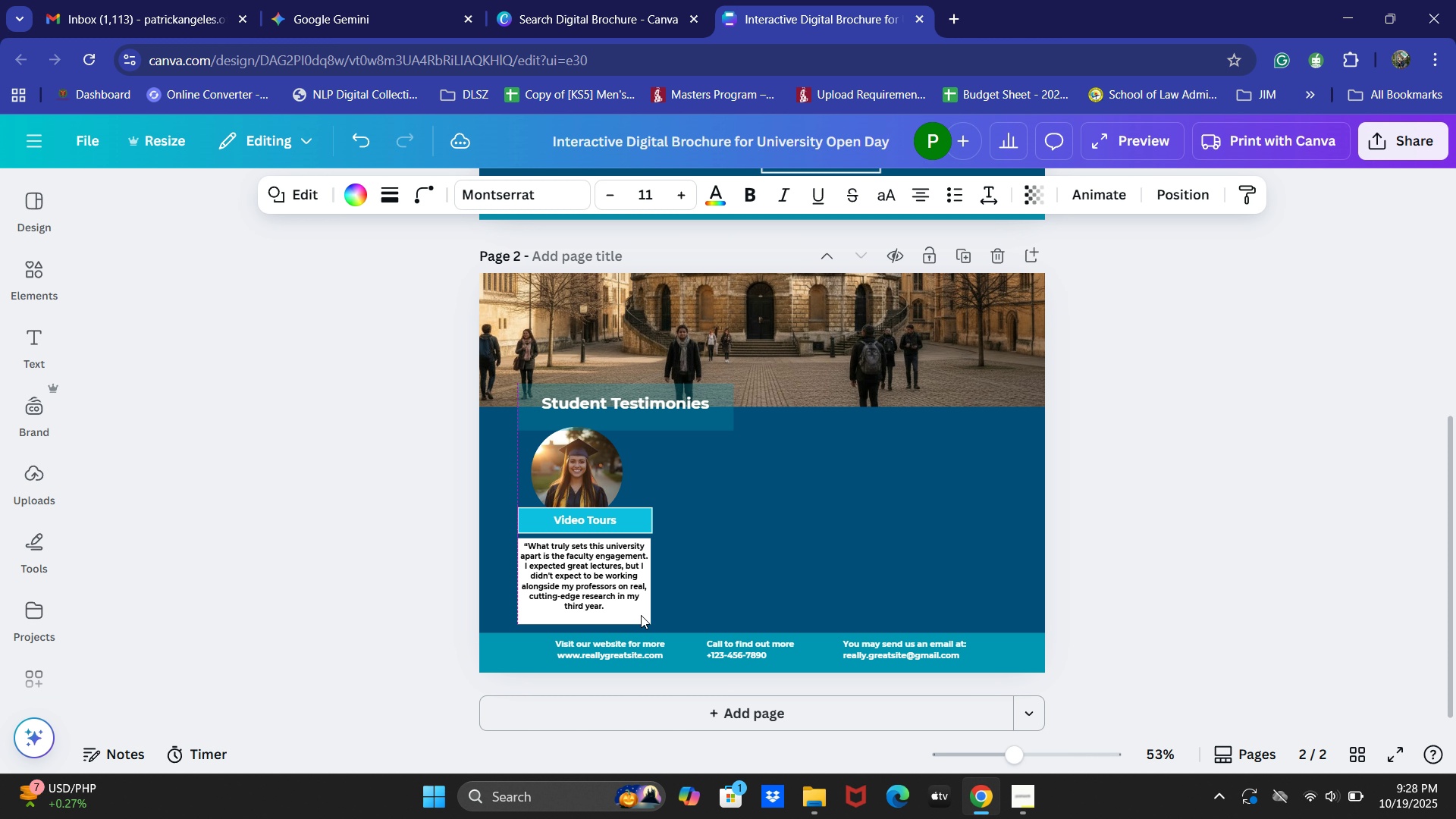 
key(ArrowRight)
 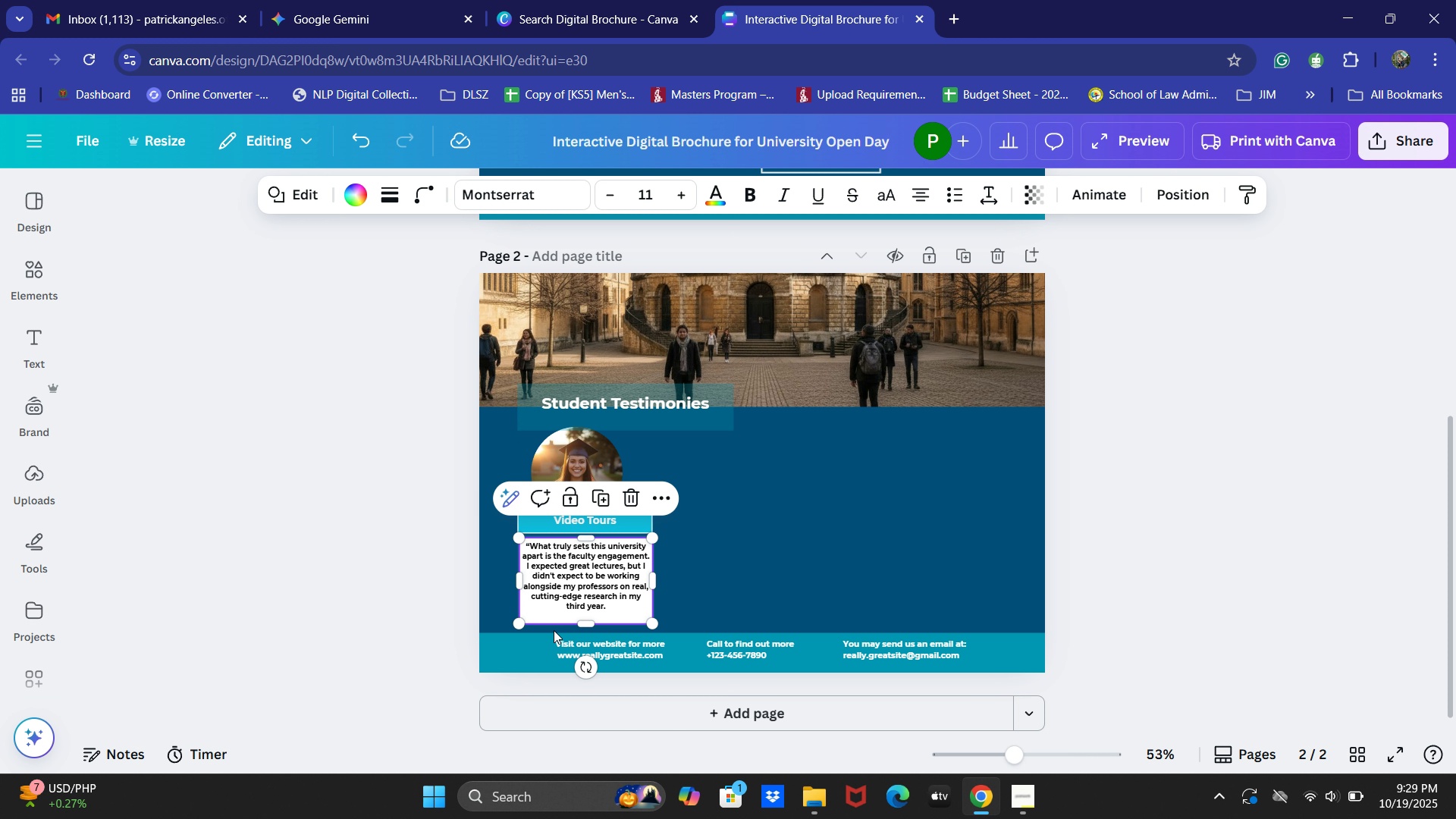 
wait(5.88)
 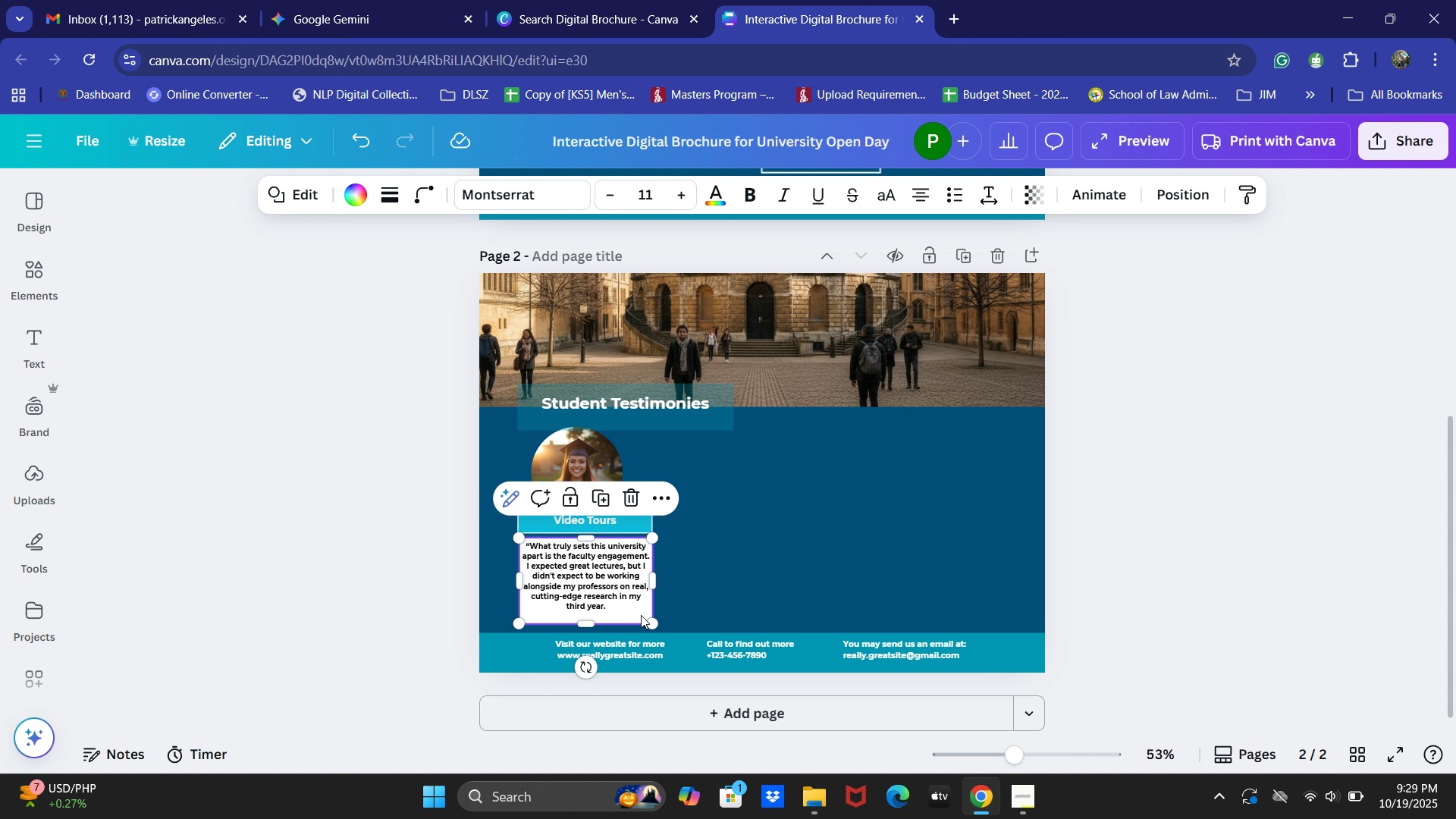 
left_click([387, 202])
 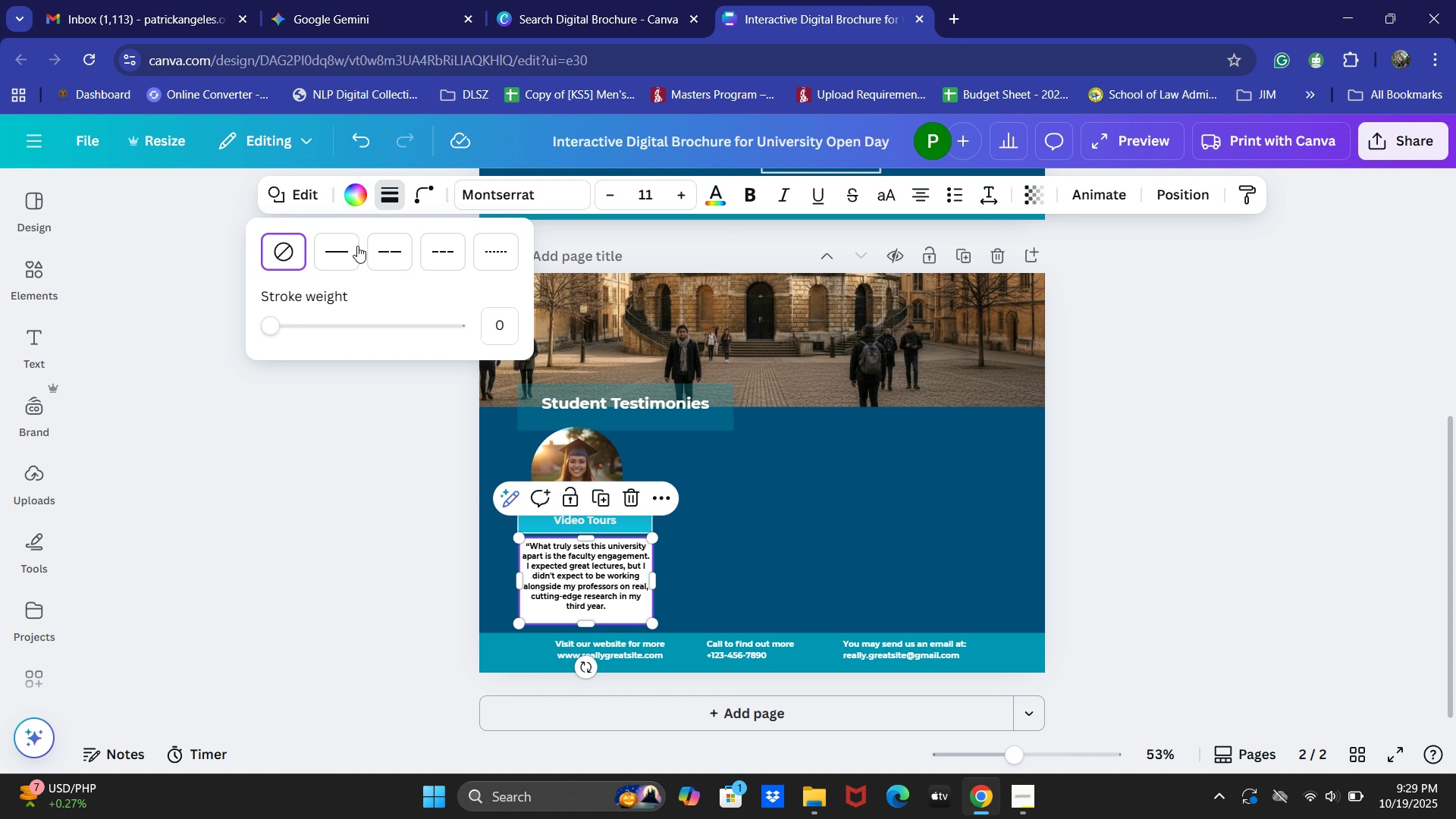 
left_click([356, 249])
 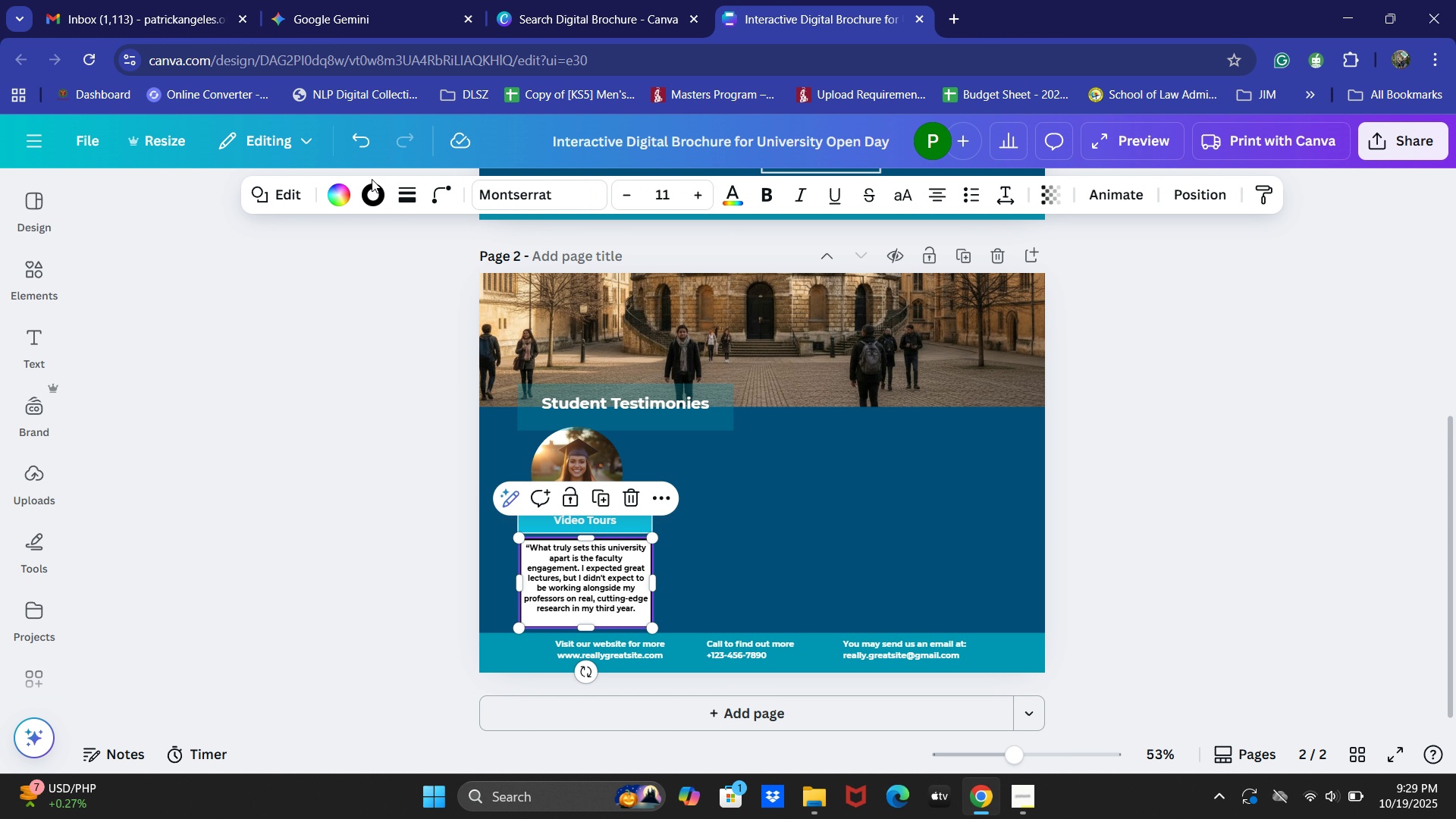 
left_click([372, 190])
 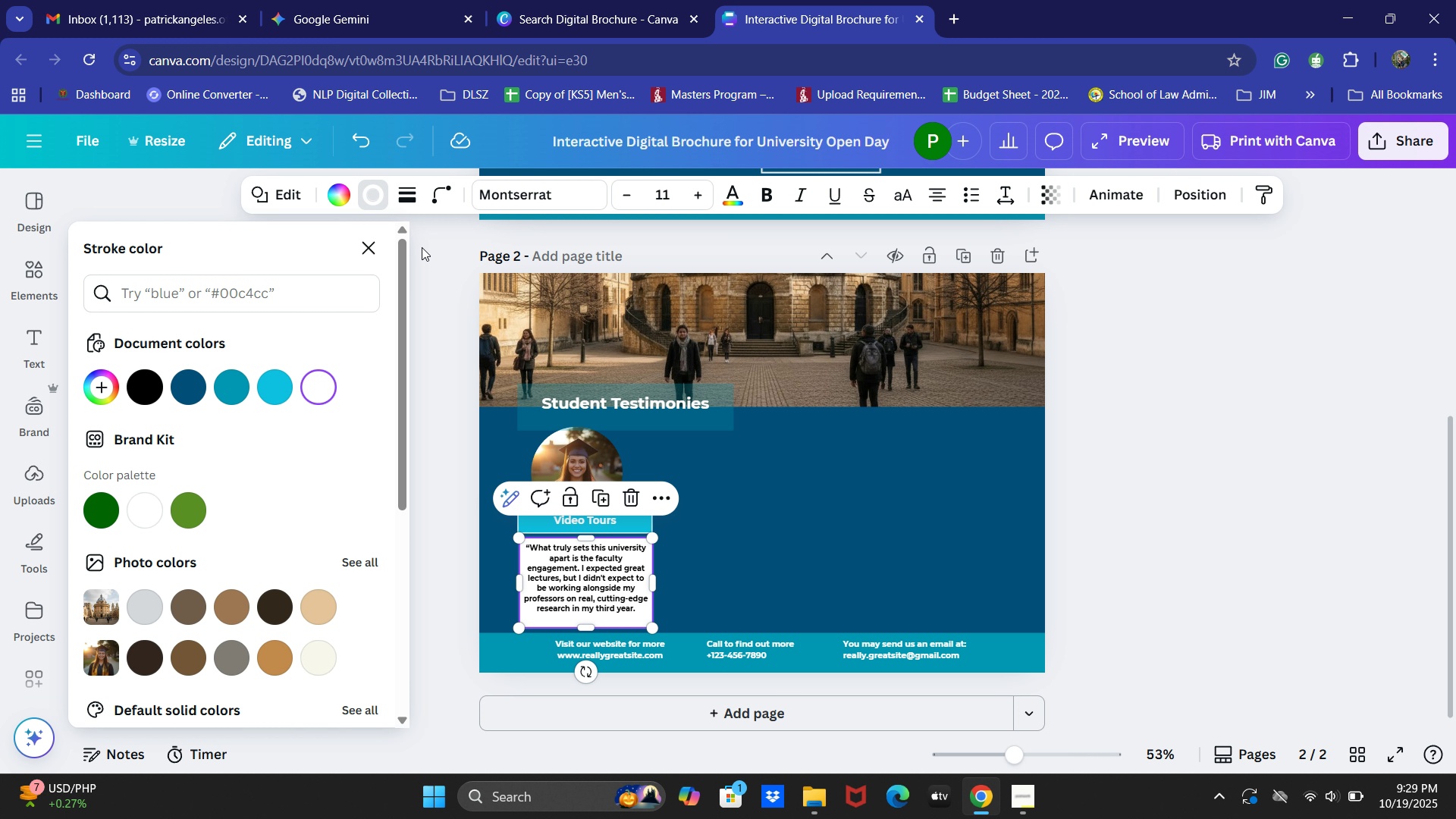 
left_click([459, 291])
 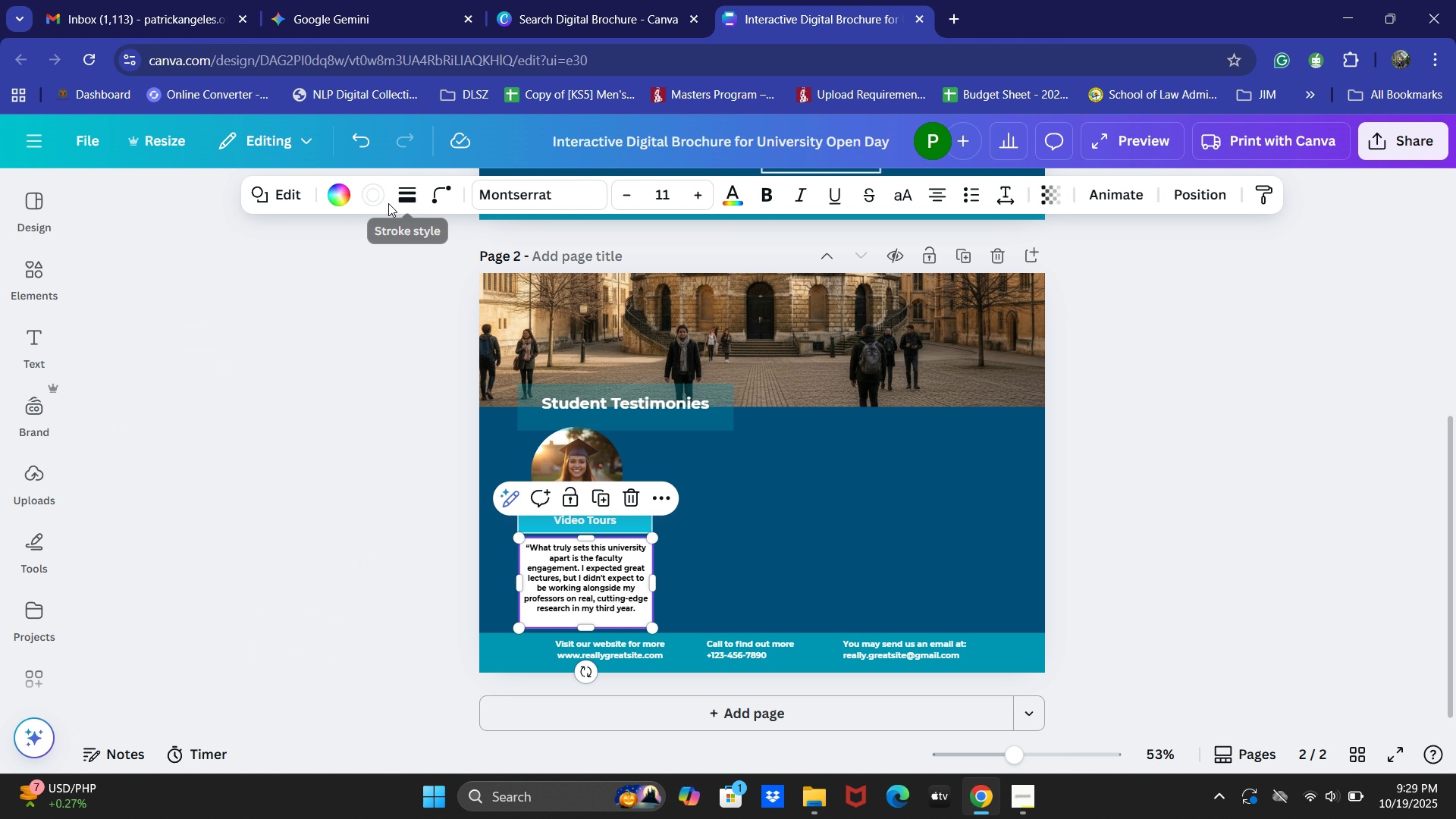 
double_click([397, 198])
 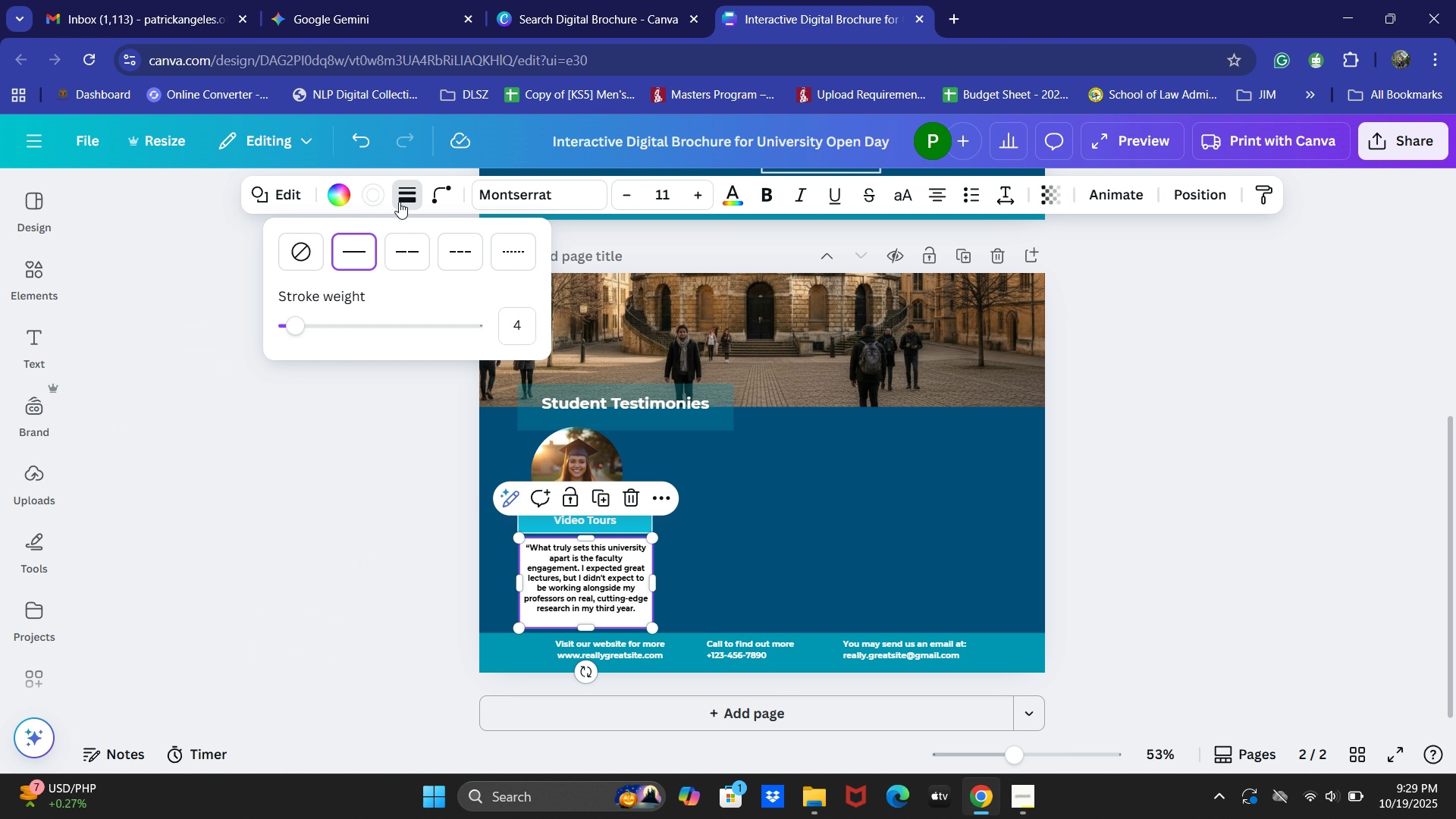 
left_click([370, 202])
 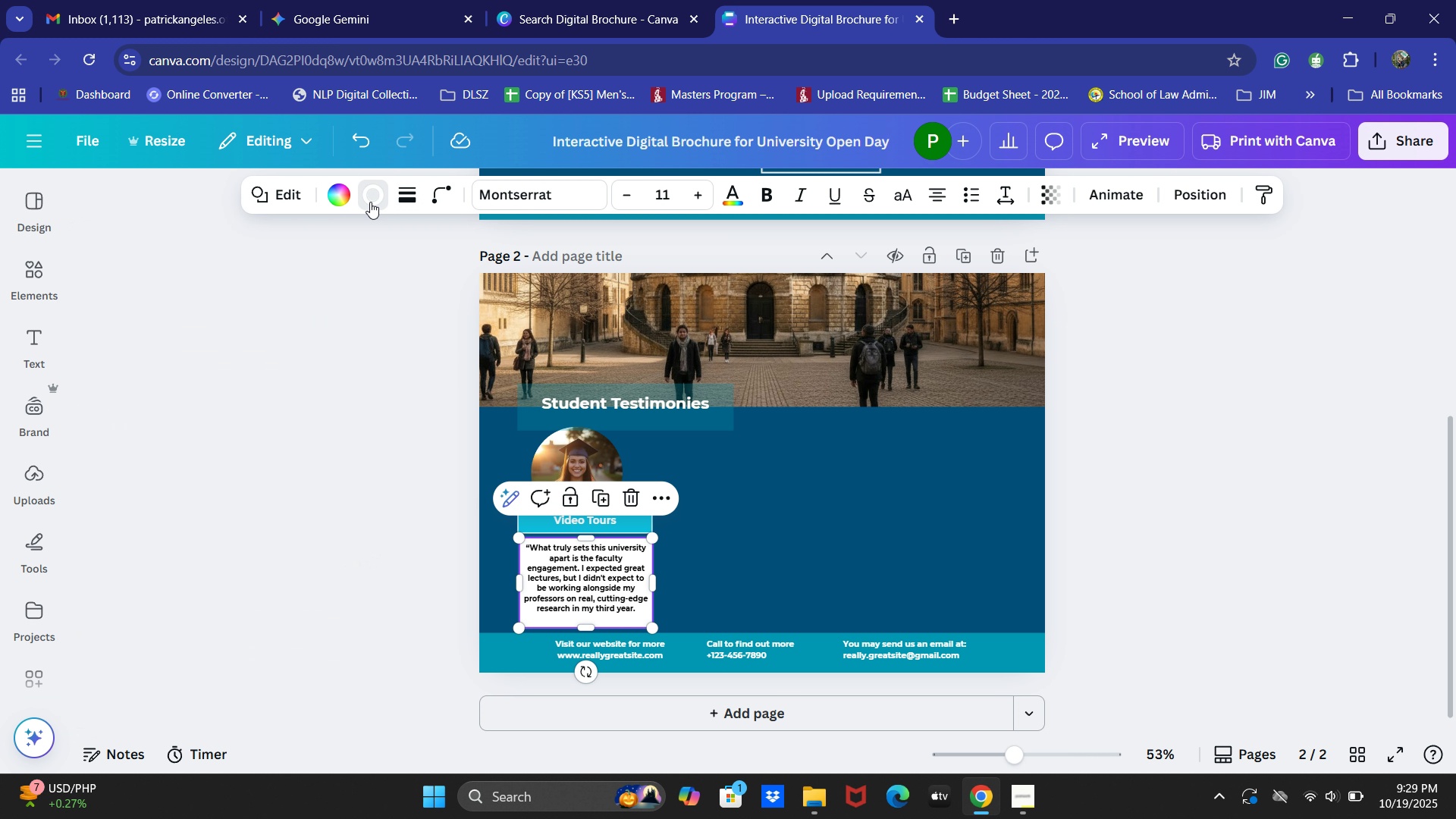 
left_click([370, 202])
 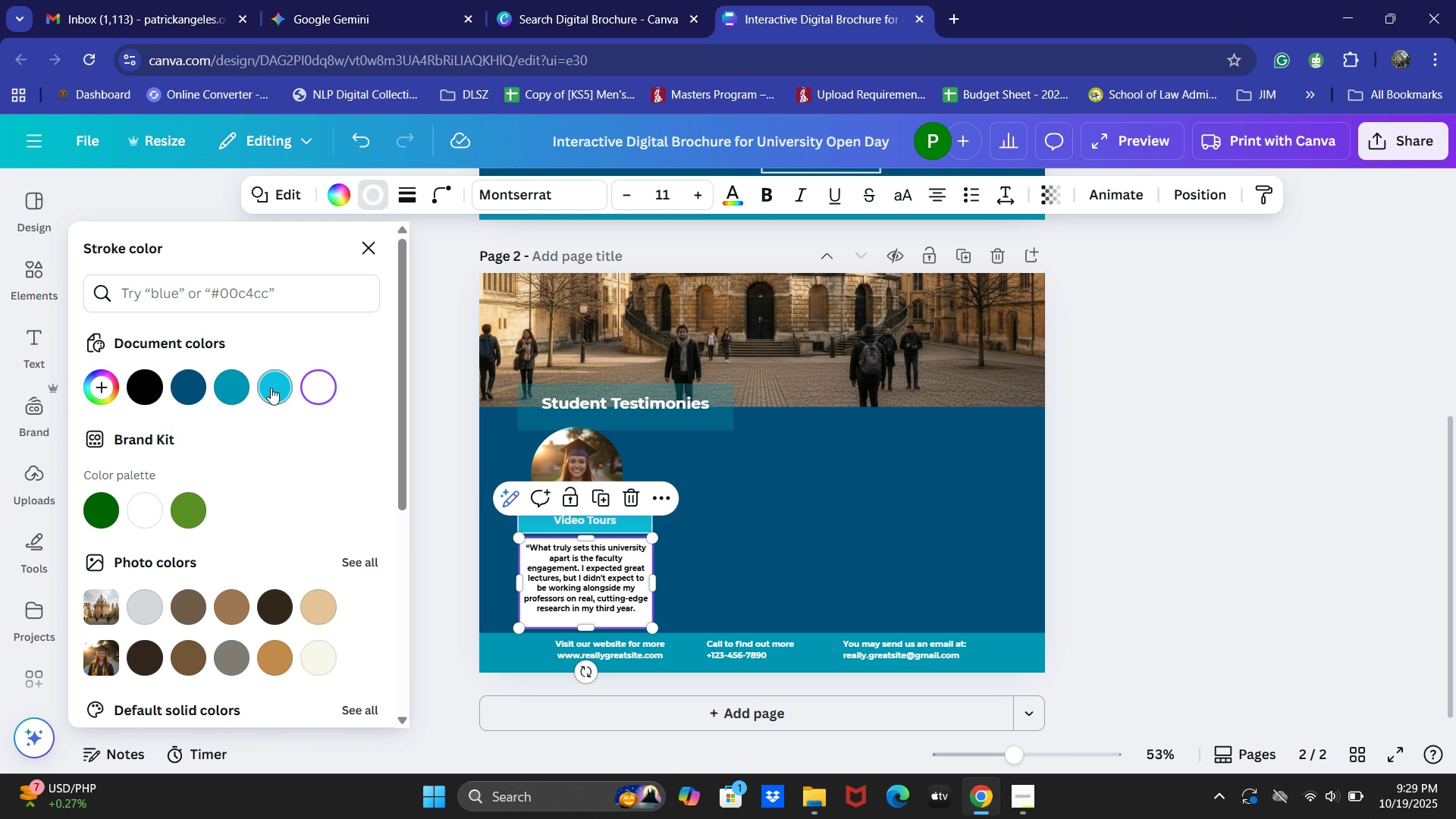 
wait(5.41)
 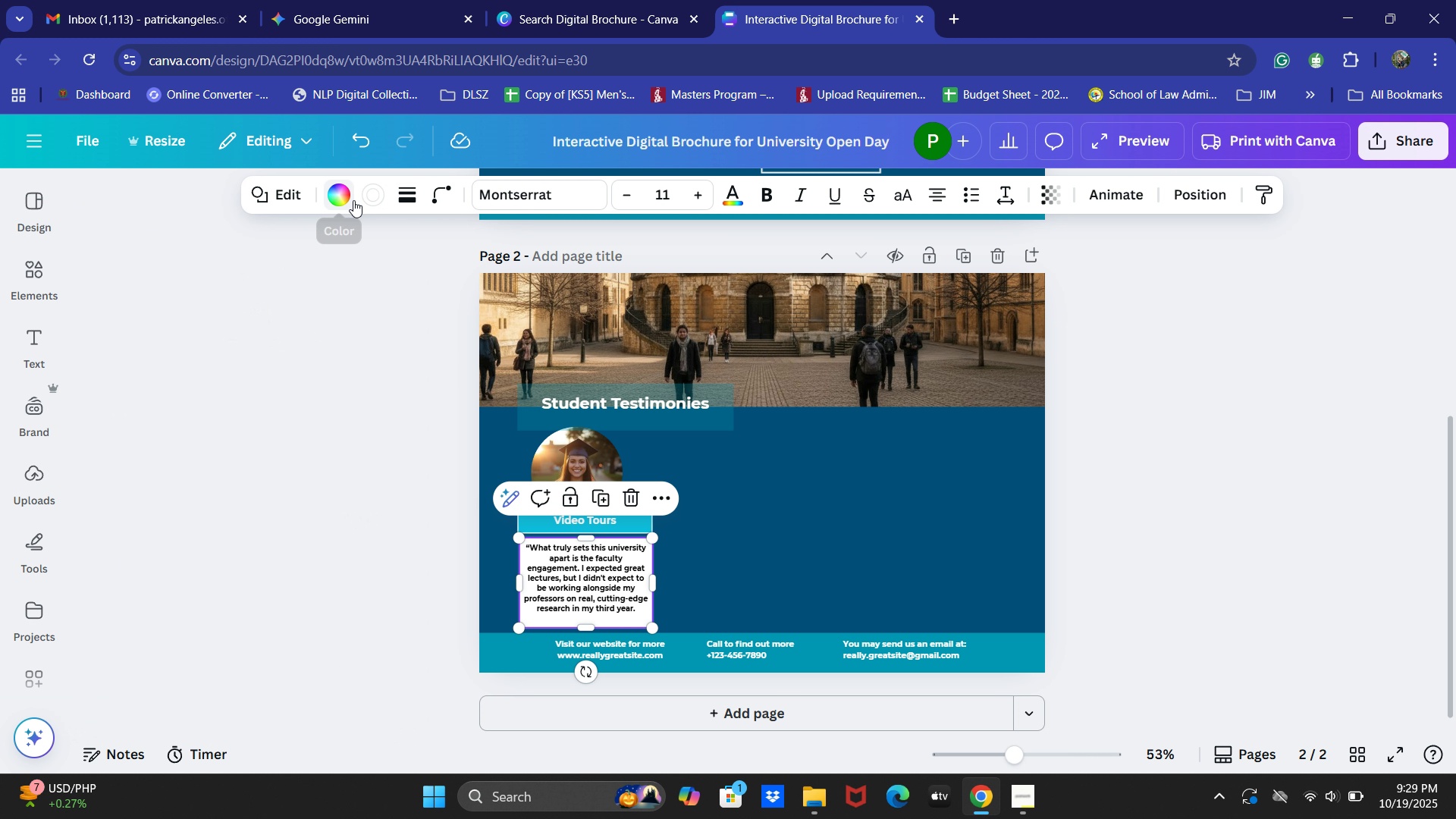 
left_click([278, 388])
 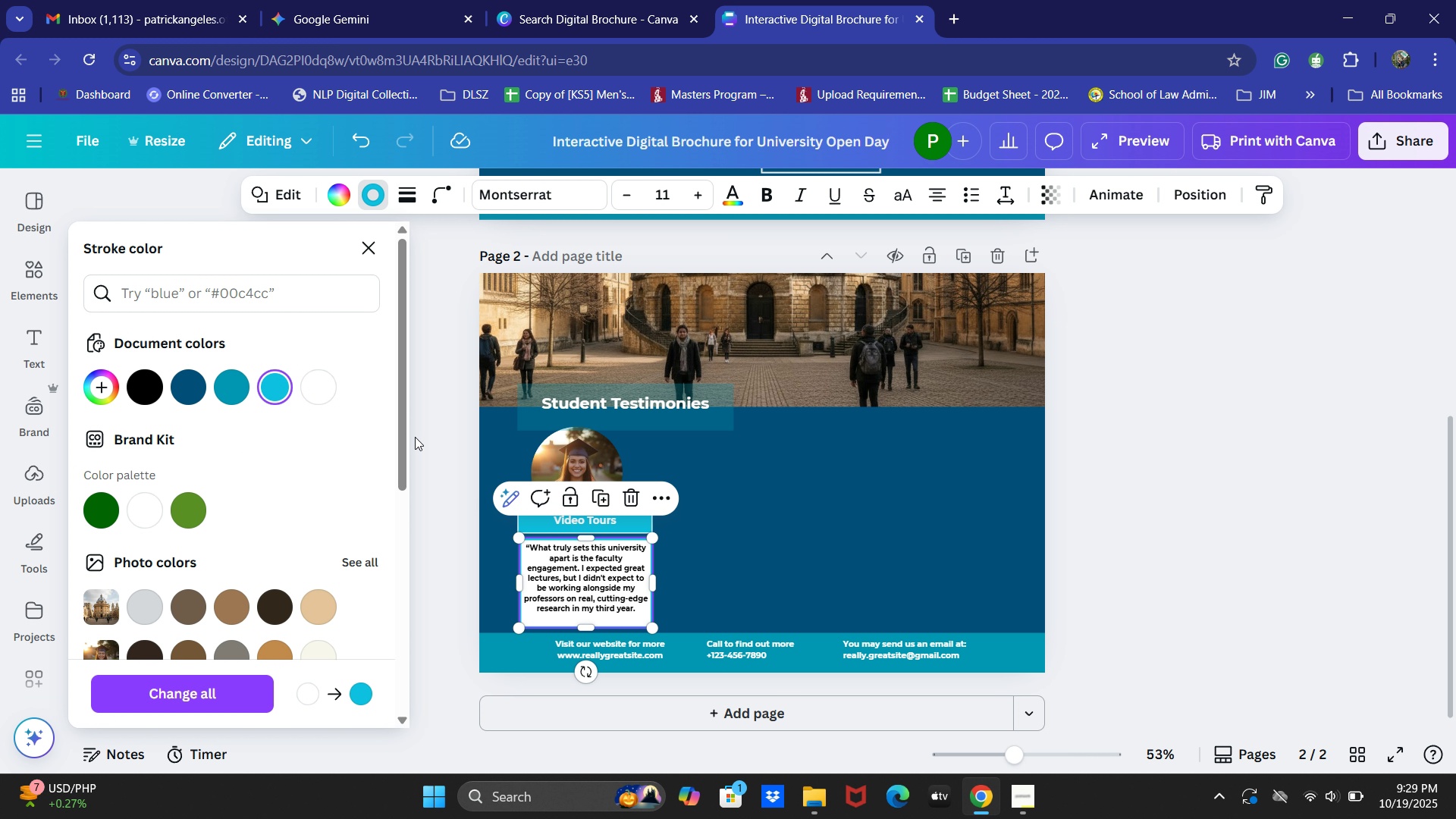 
left_click([415, 437])
 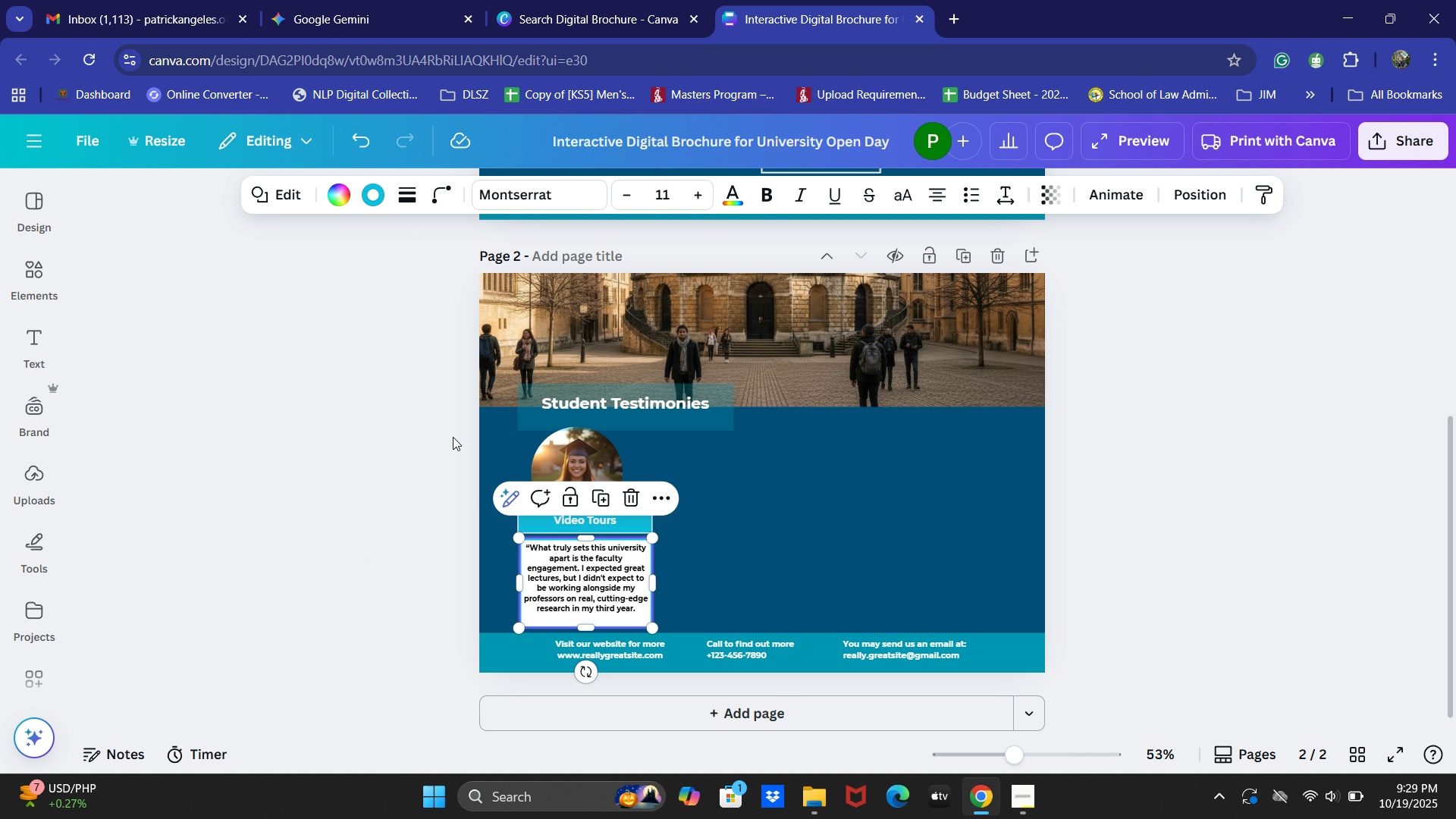 
left_click([453, 437])
 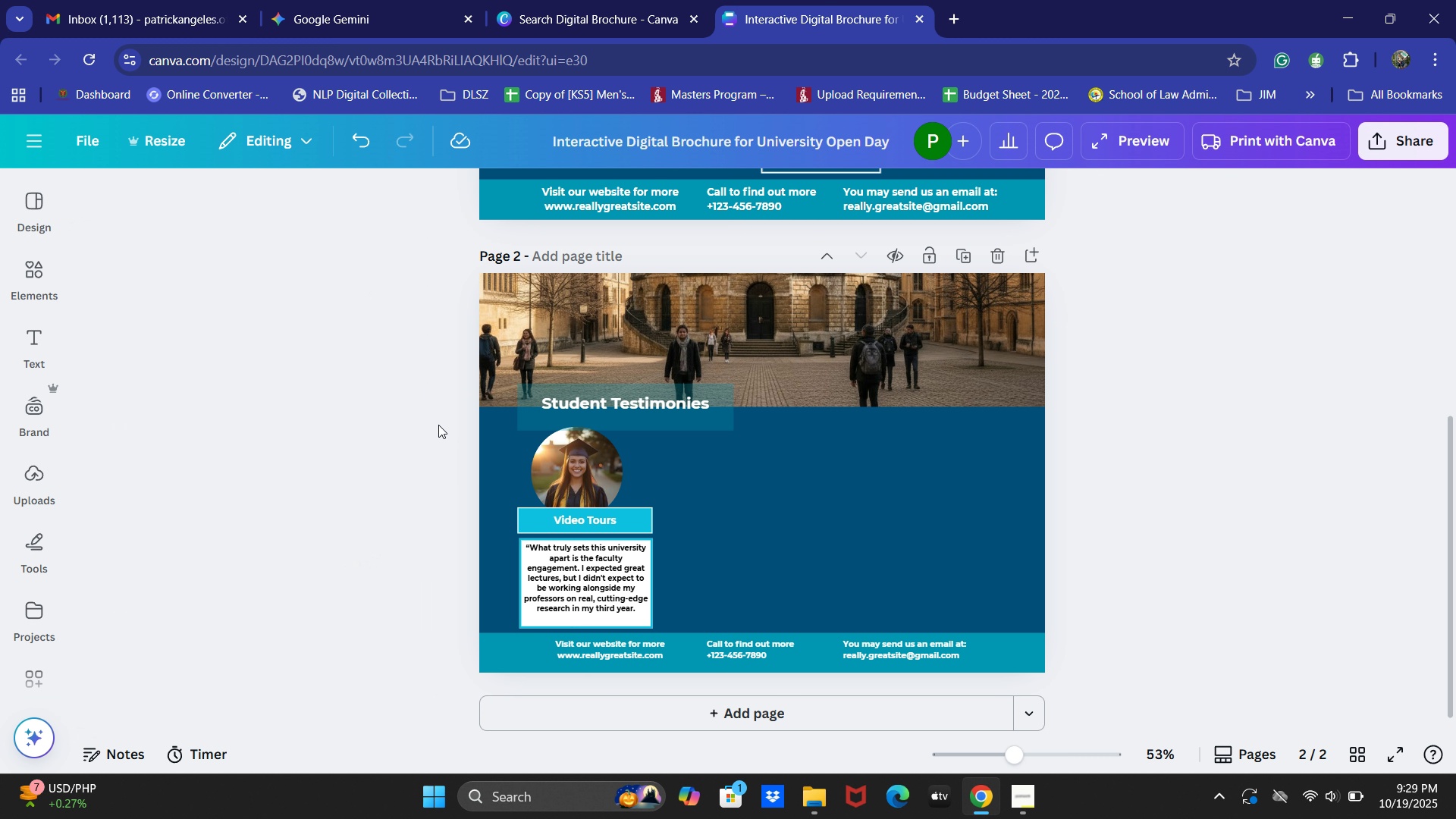 
wait(5.02)
 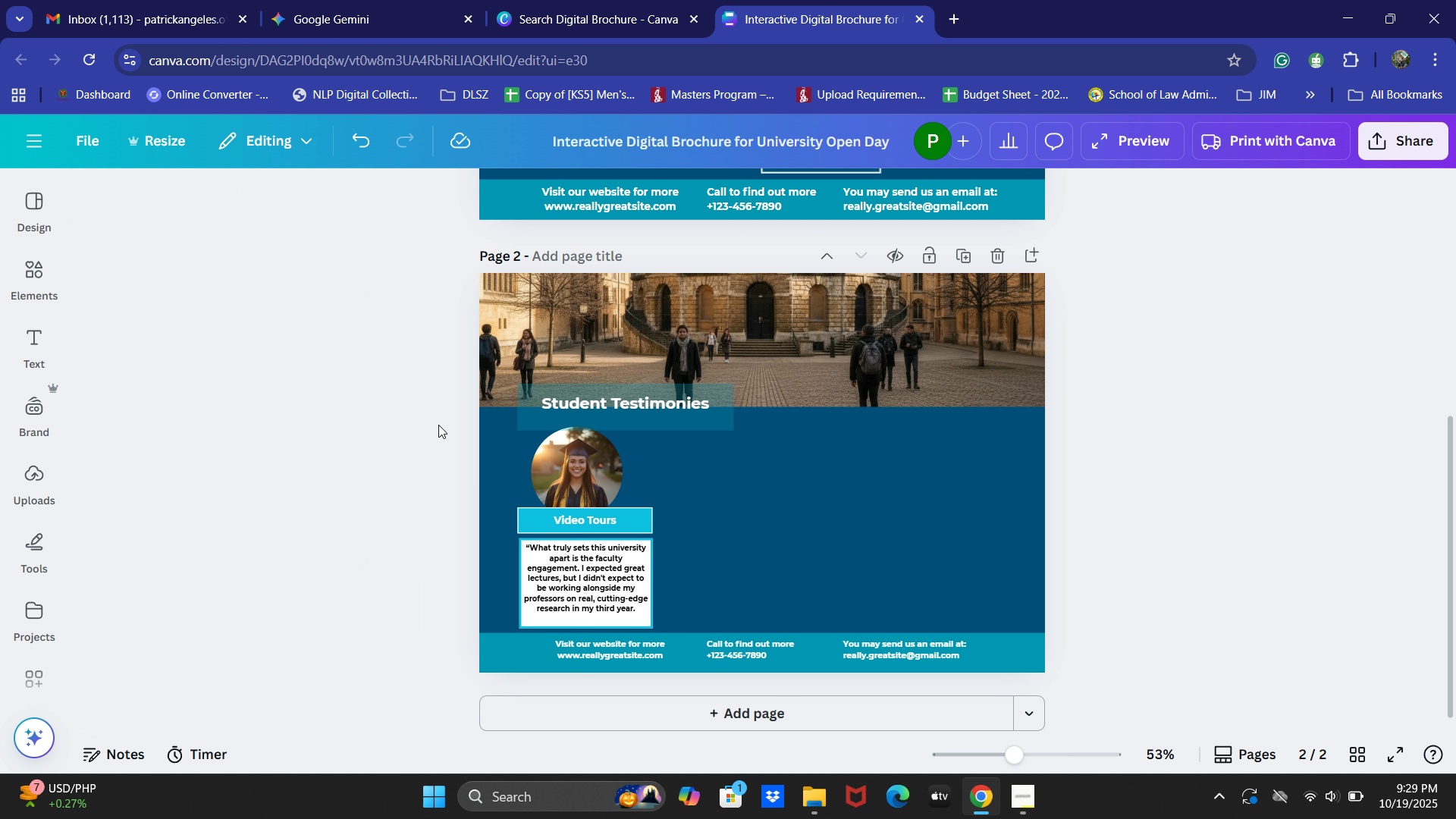 
scroll: coordinate [837, 482], scroll_direction: up, amount: 5.0
 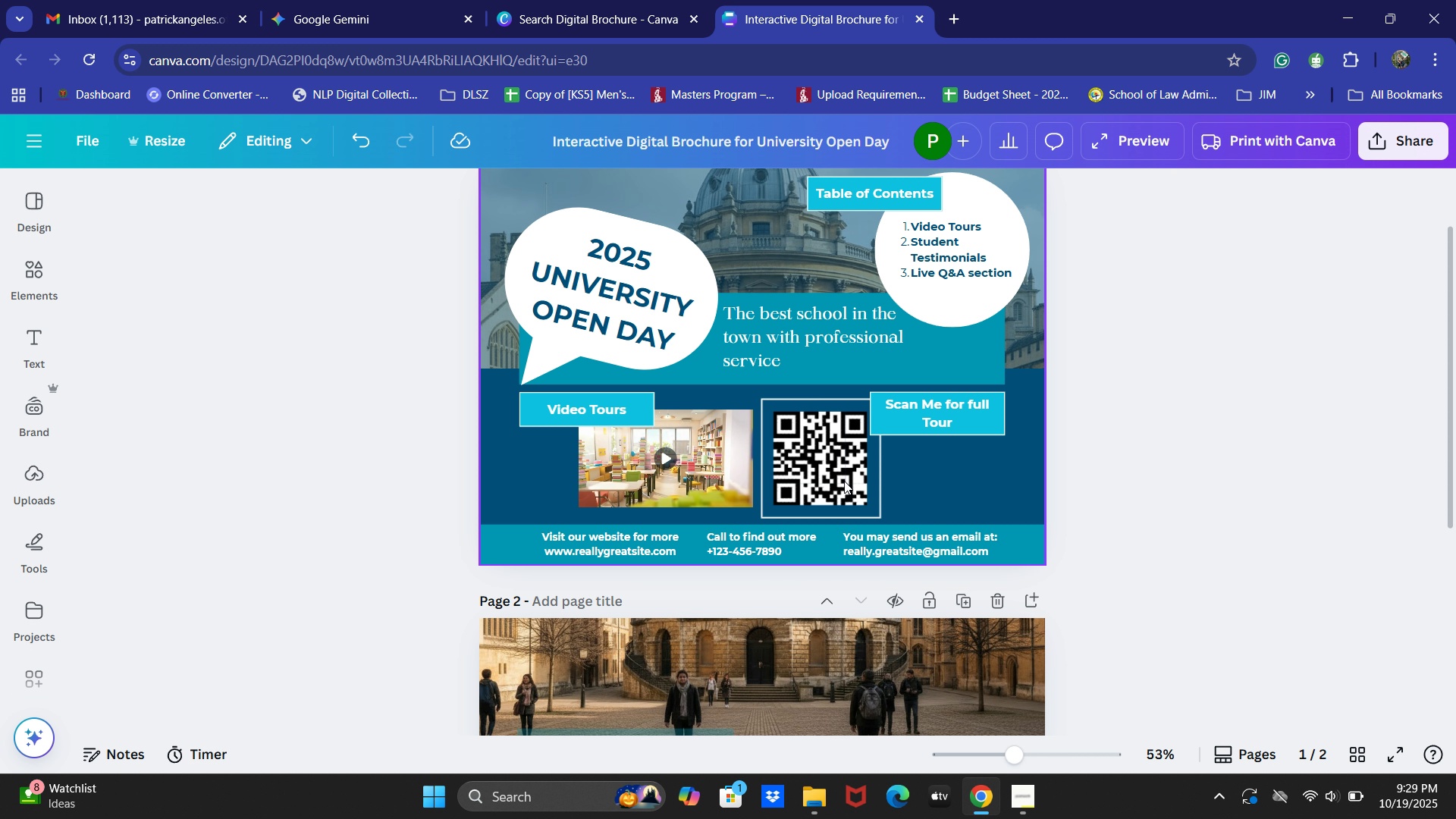 
scroll: coordinate [844, 481], scroll_direction: down, amount: 1.0
 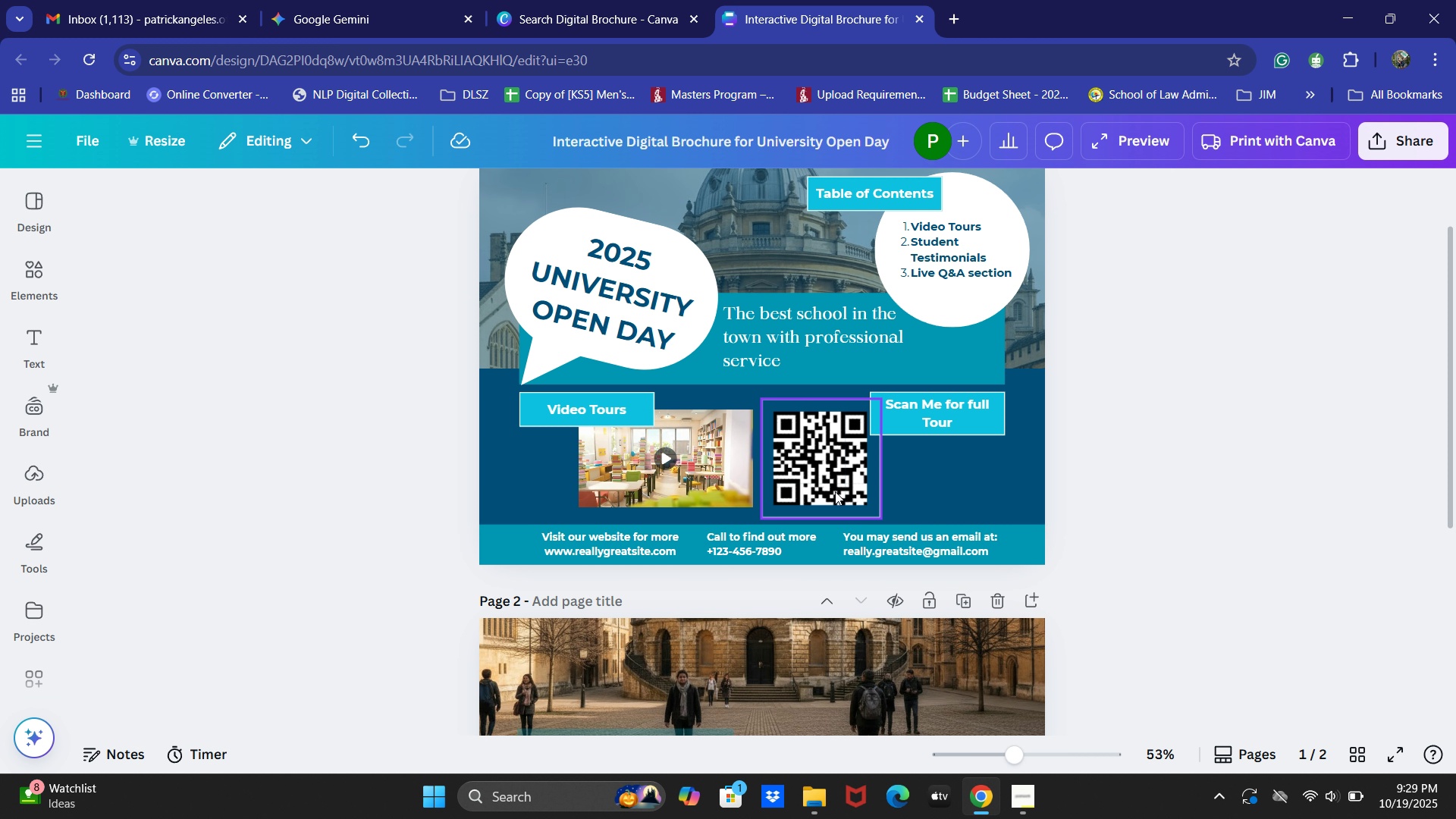 
wait(6.79)
 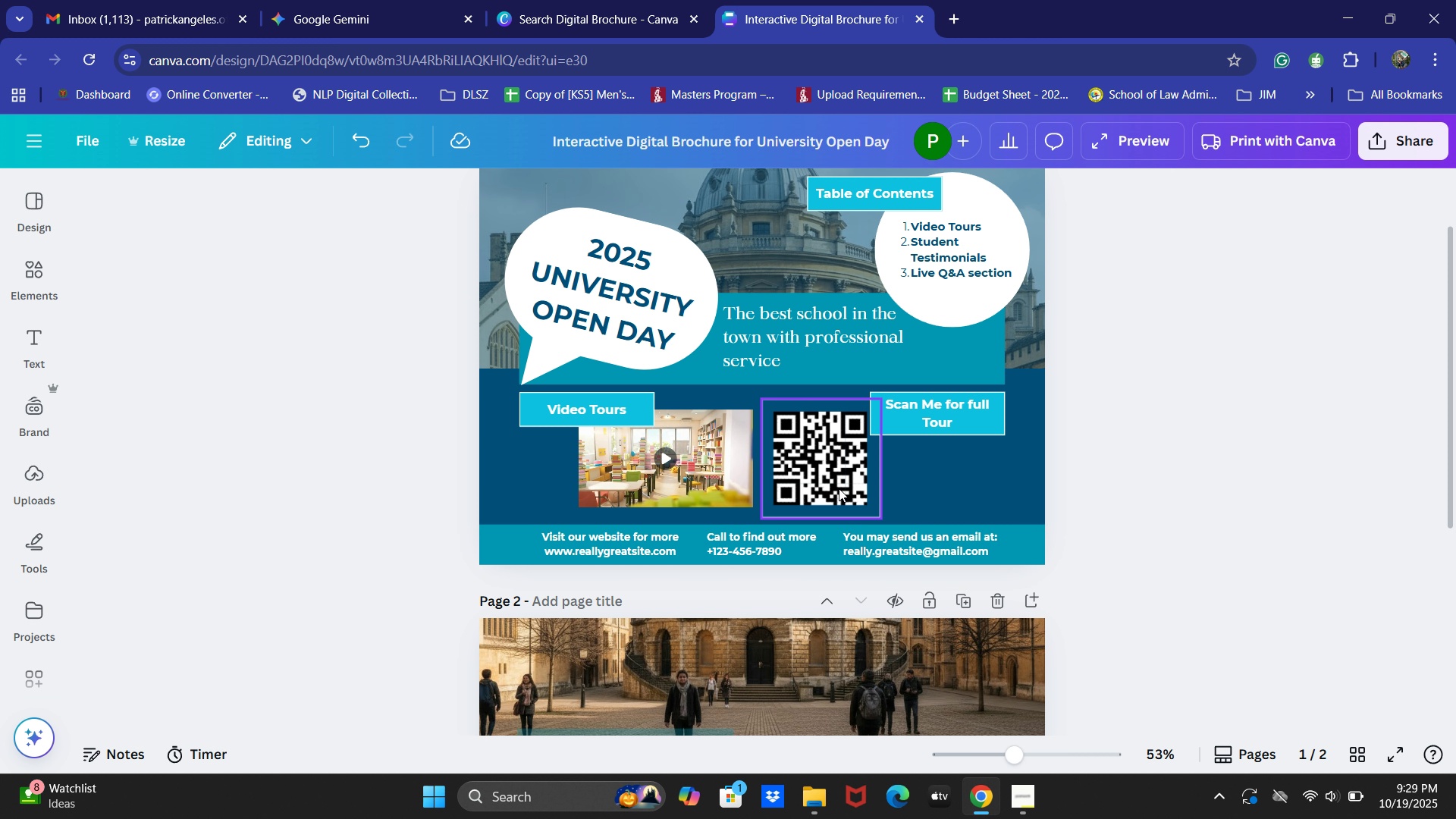 
scroll: coordinate [836, 503], scroll_direction: down, amount: 4.0
 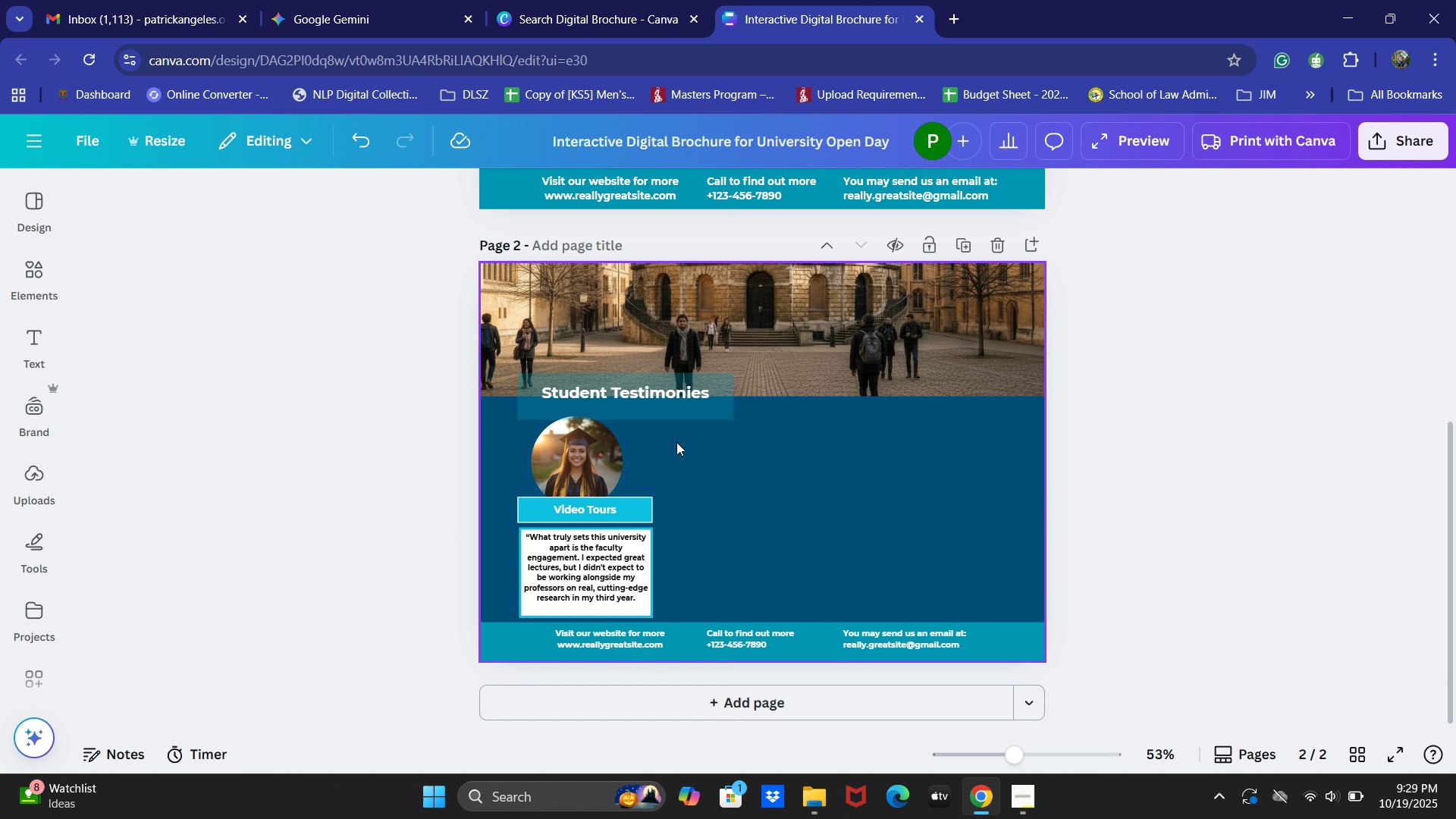 
key(Alt+AltLeft)
 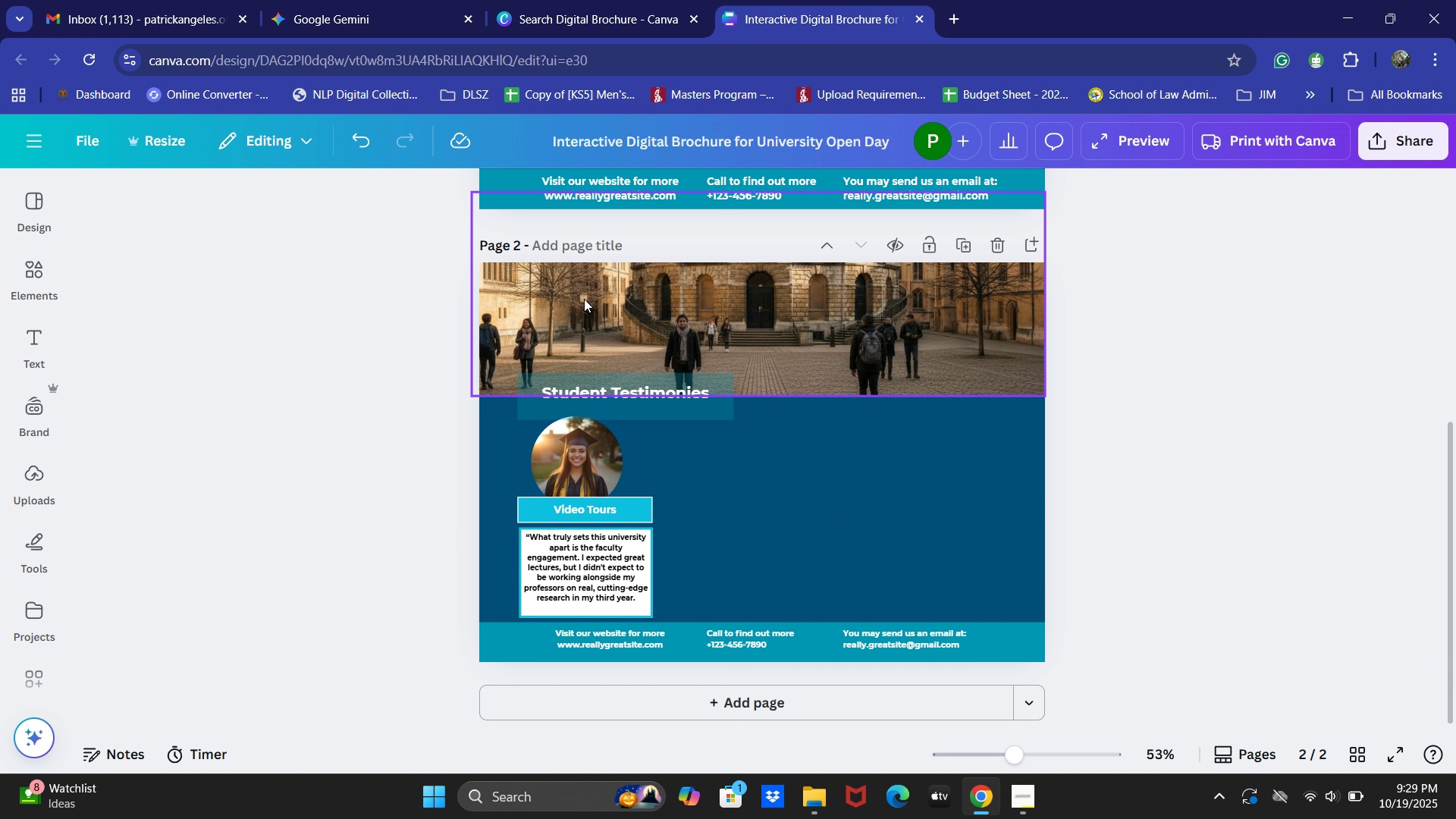 
key(Alt+Tab)
 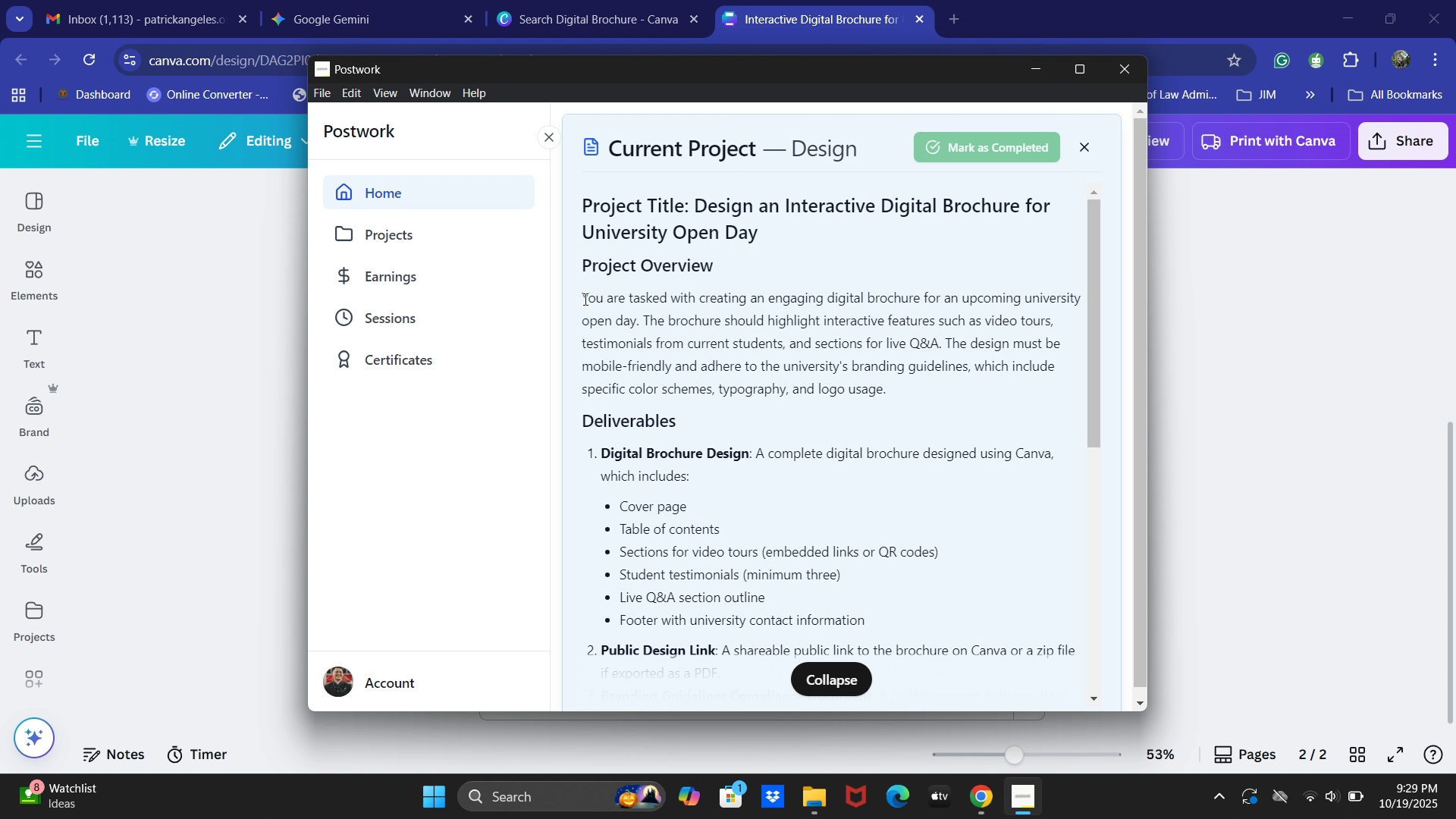 
key(Alt+AltLeft)
 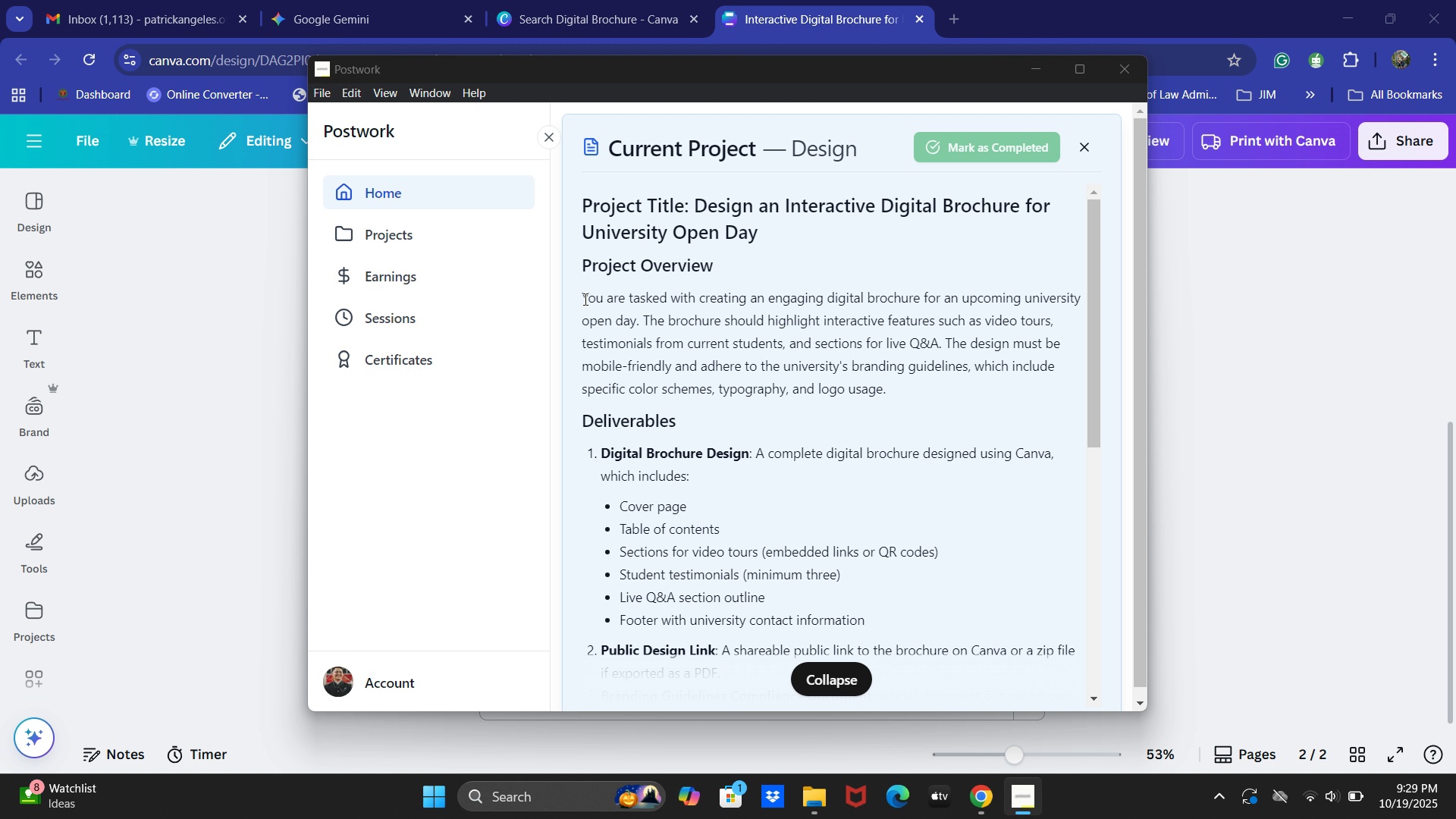 
key(Alt+Tab)
 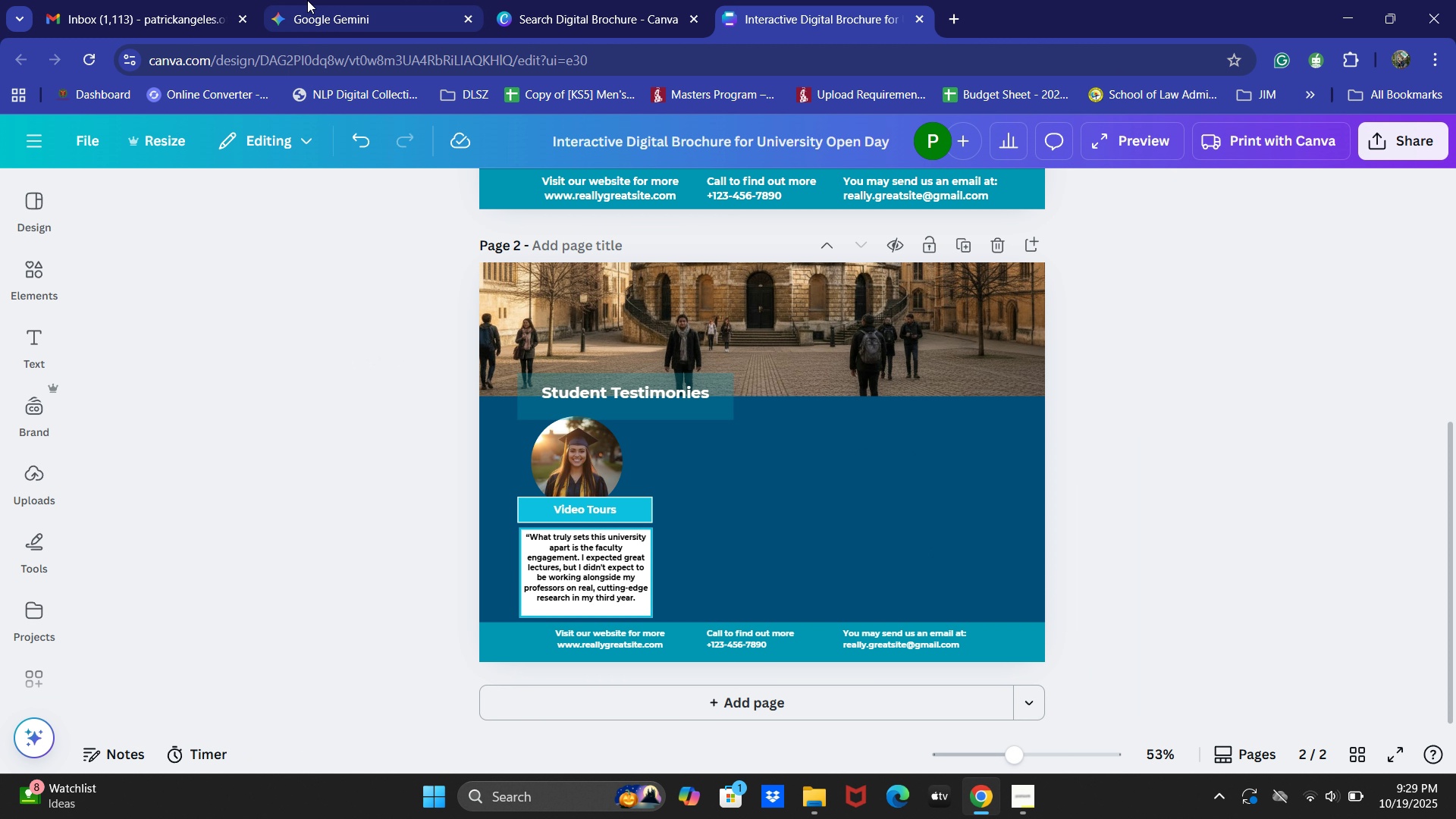 
left_click([378, 0])
 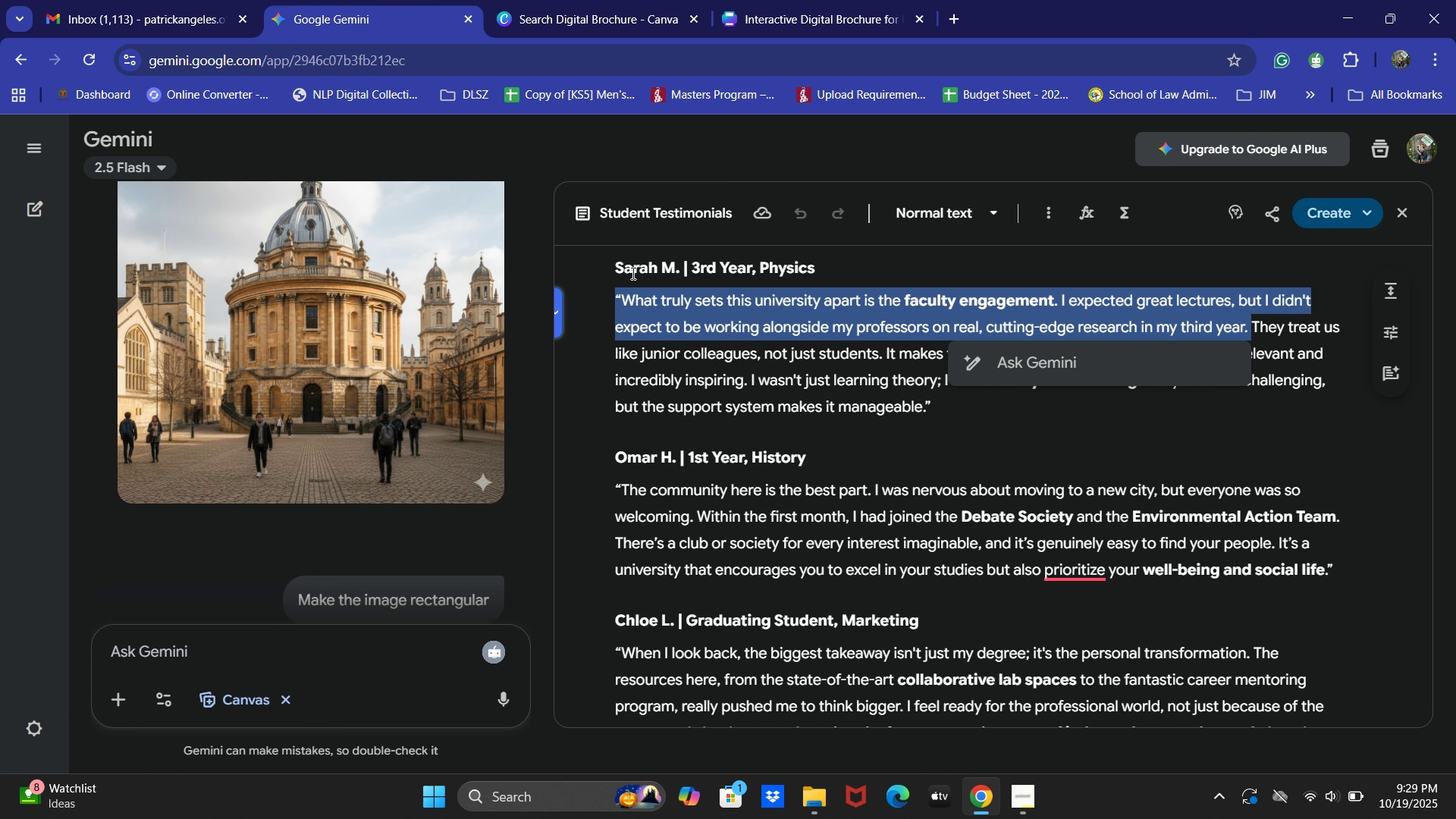 
left_click_drag(start_coordinate=[610, 267], to_coordinate=[806, 287])
 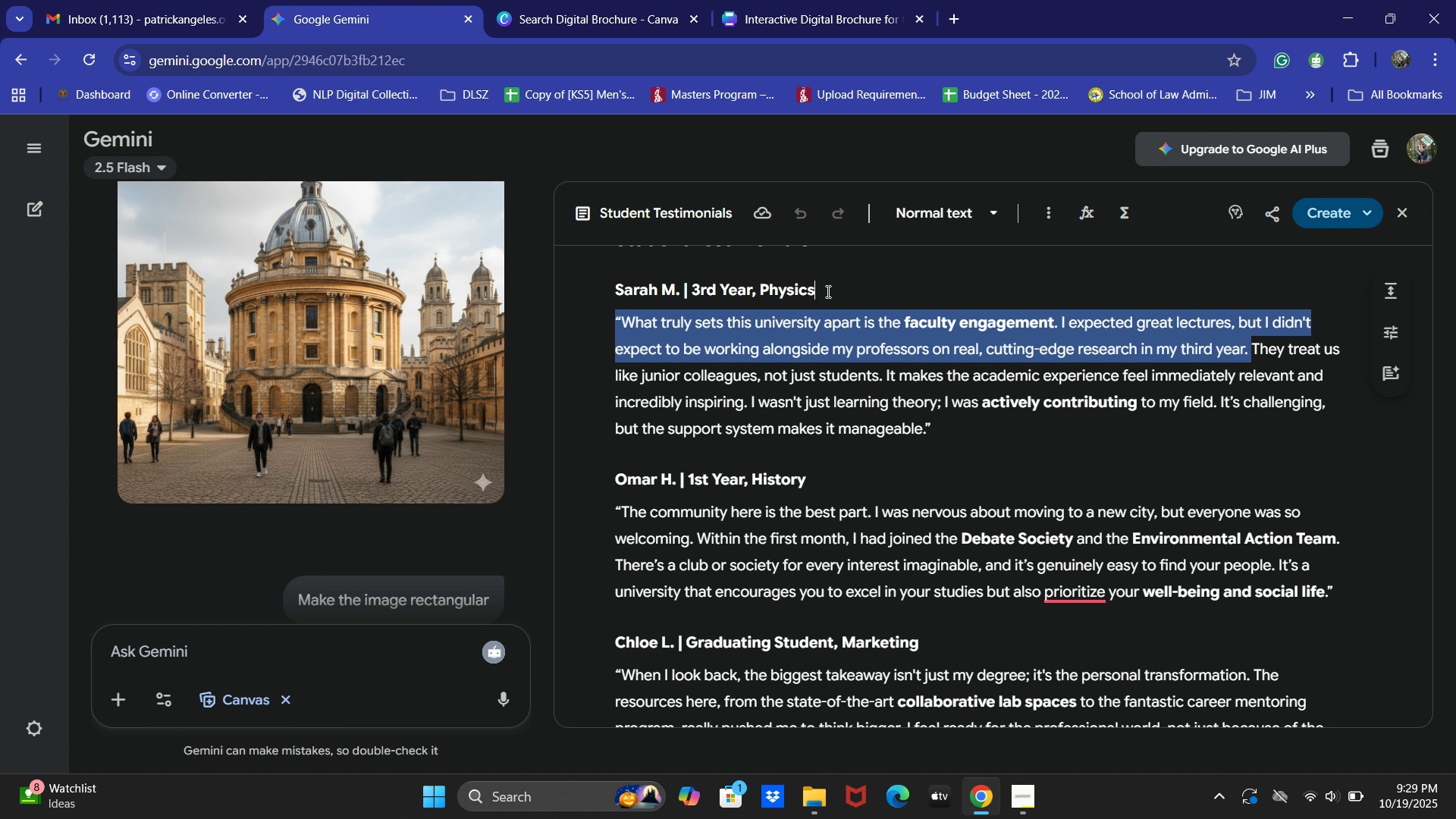 
left_click_drag(start_coordinate=[827, 291], to_coordinate=[609, 300])
 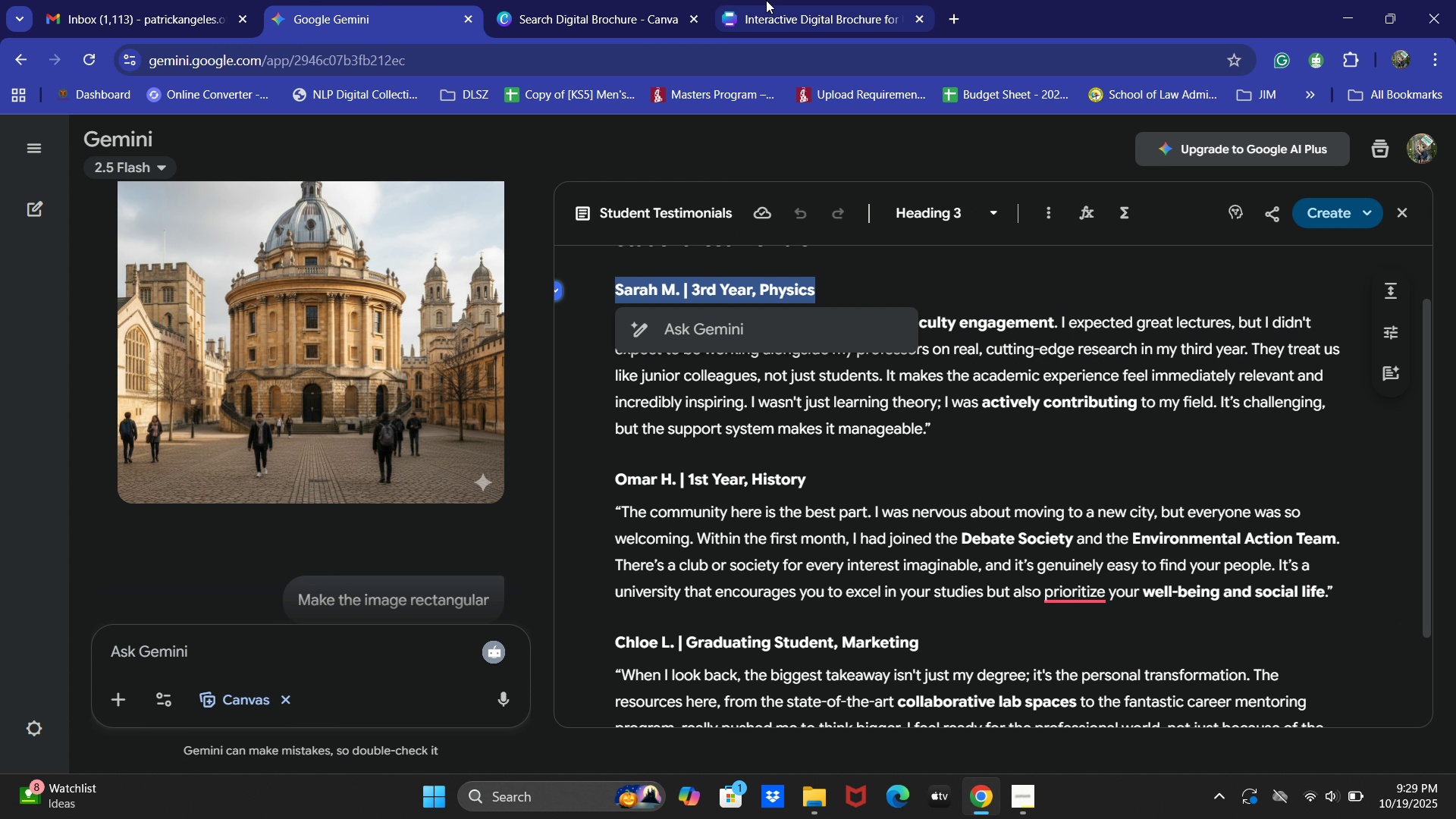 
key(Control+C)
 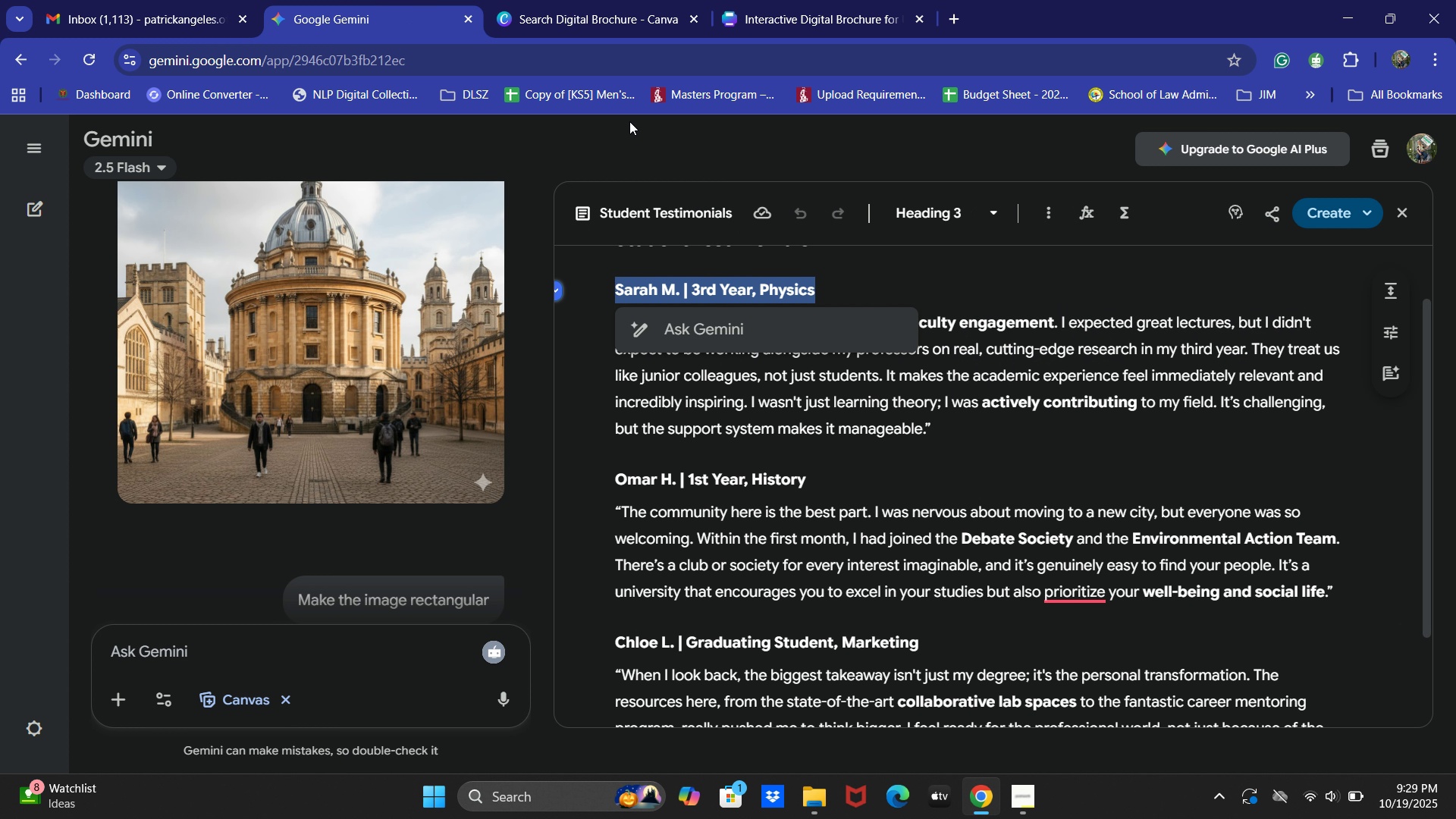 
key(Control+C)
 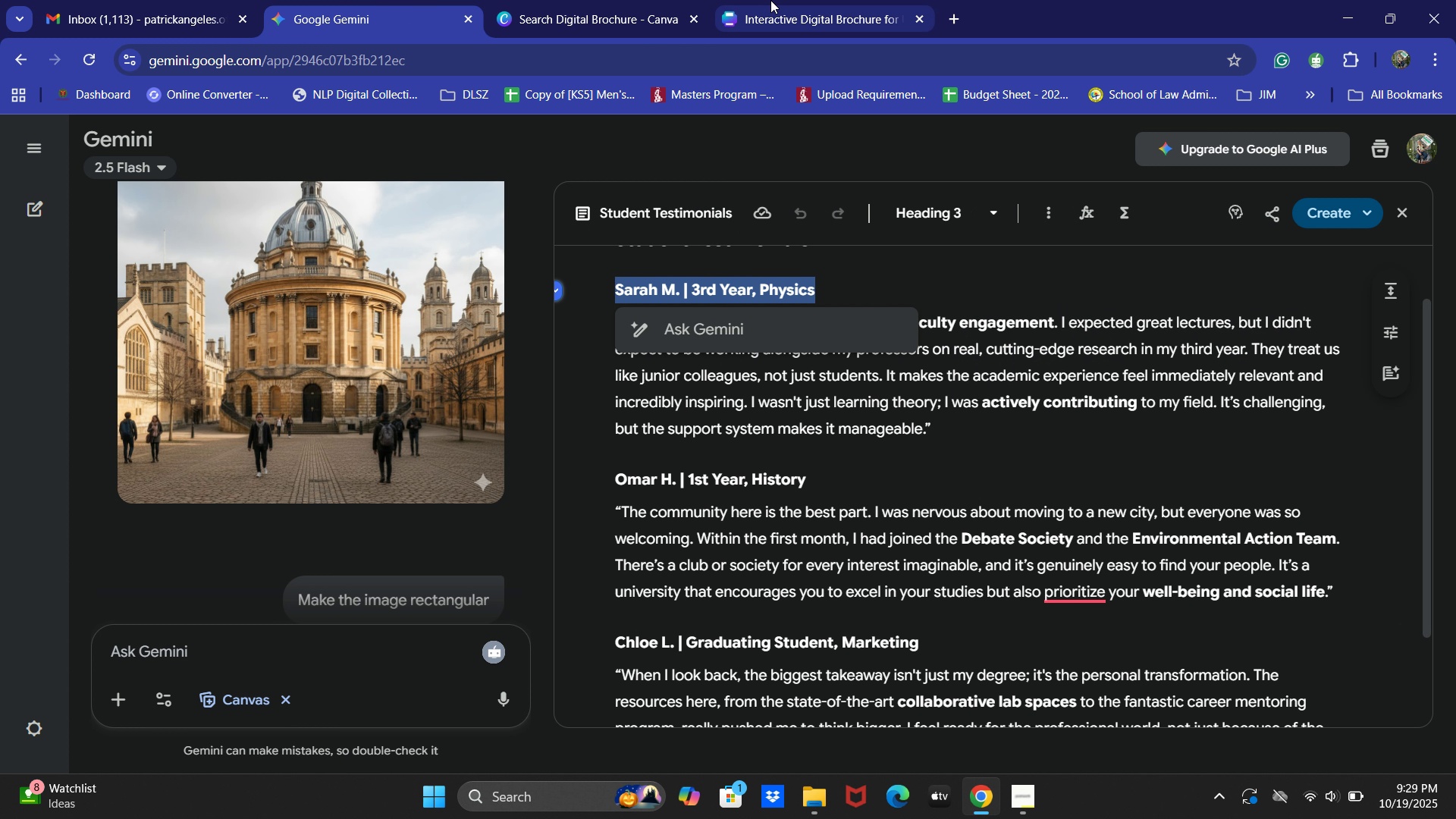 
left_click([770, 0])
 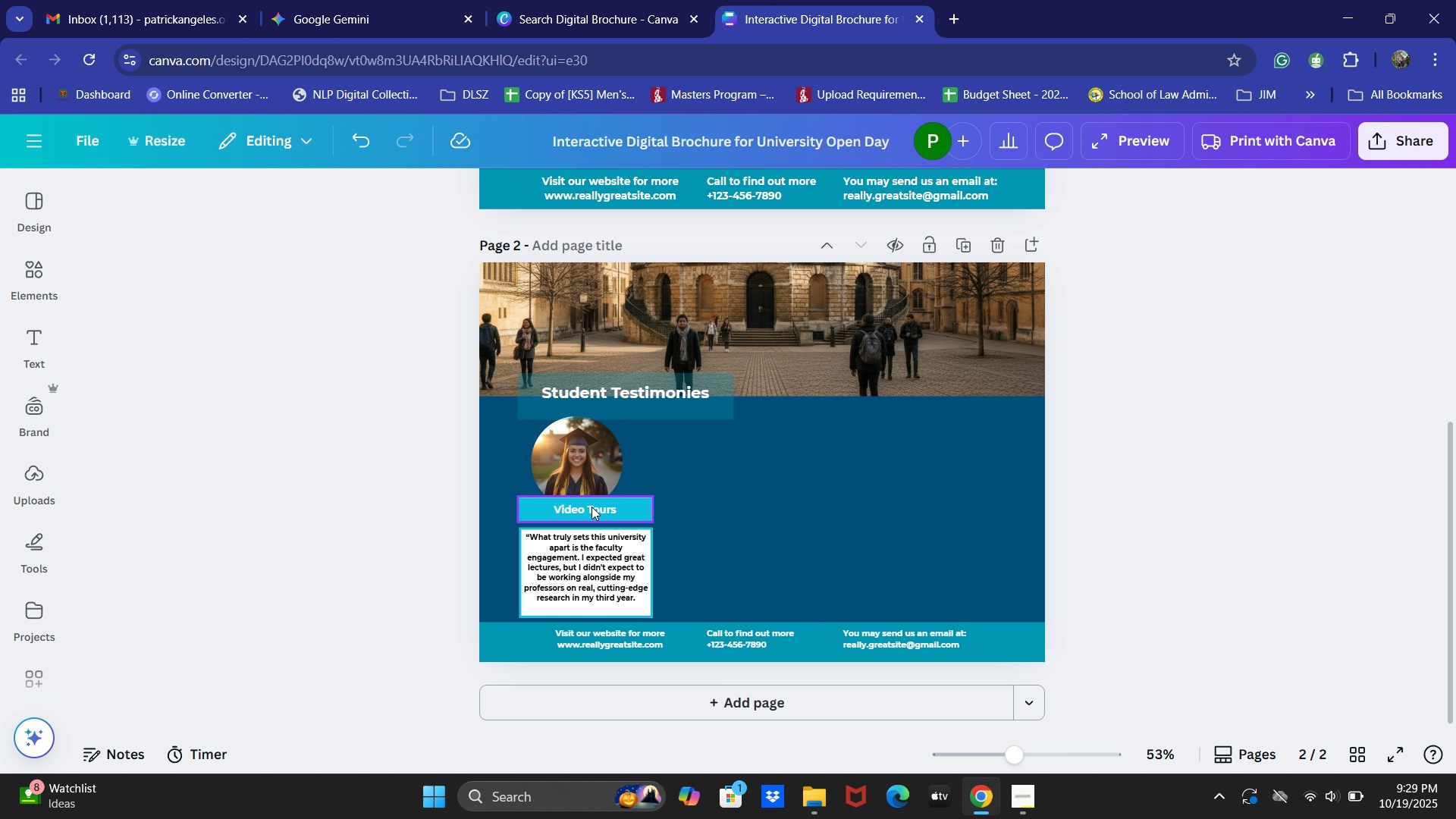 
double_click([592, 507])
 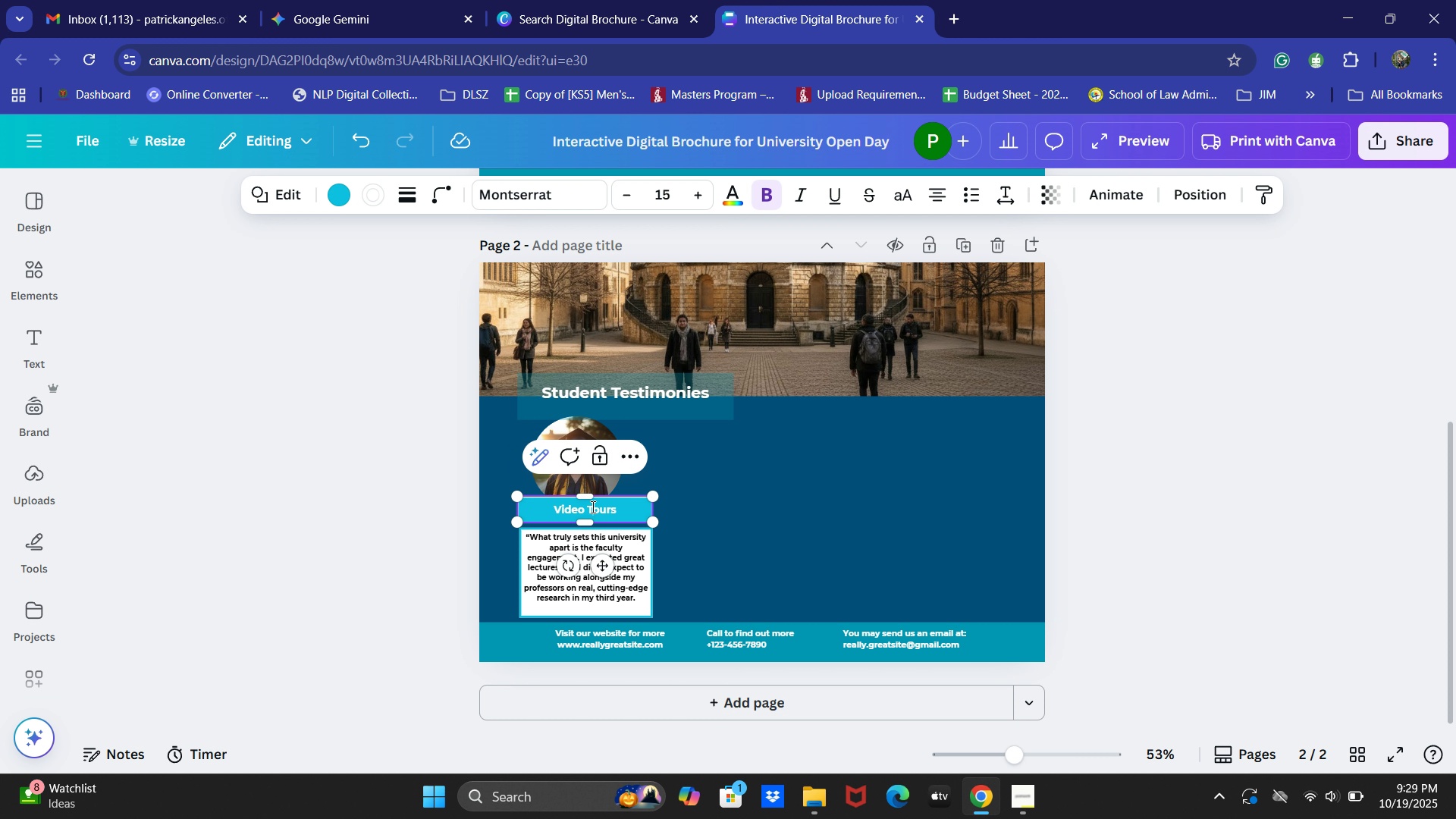 
key(Control+A)
 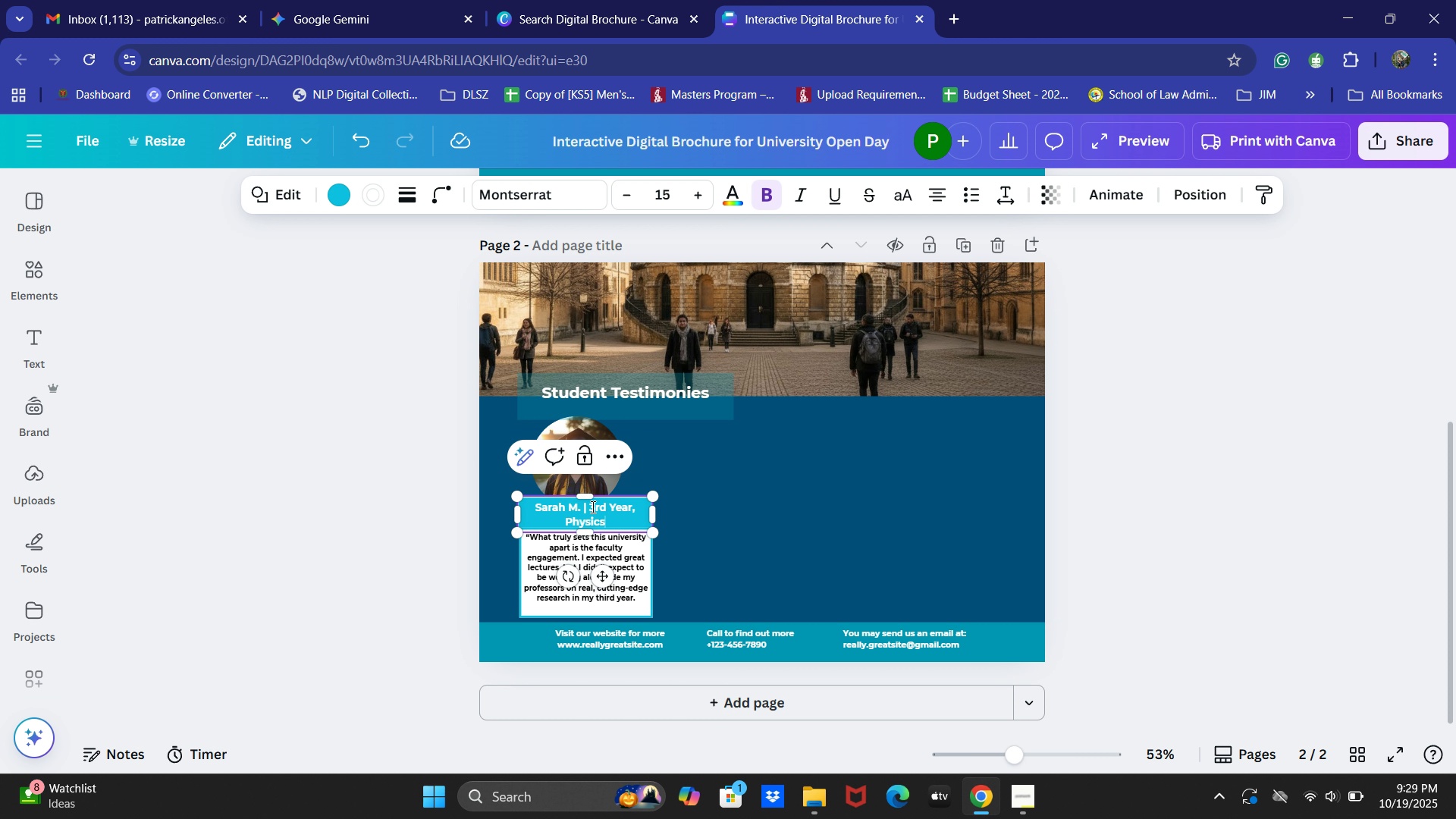 
key(Control+V)
 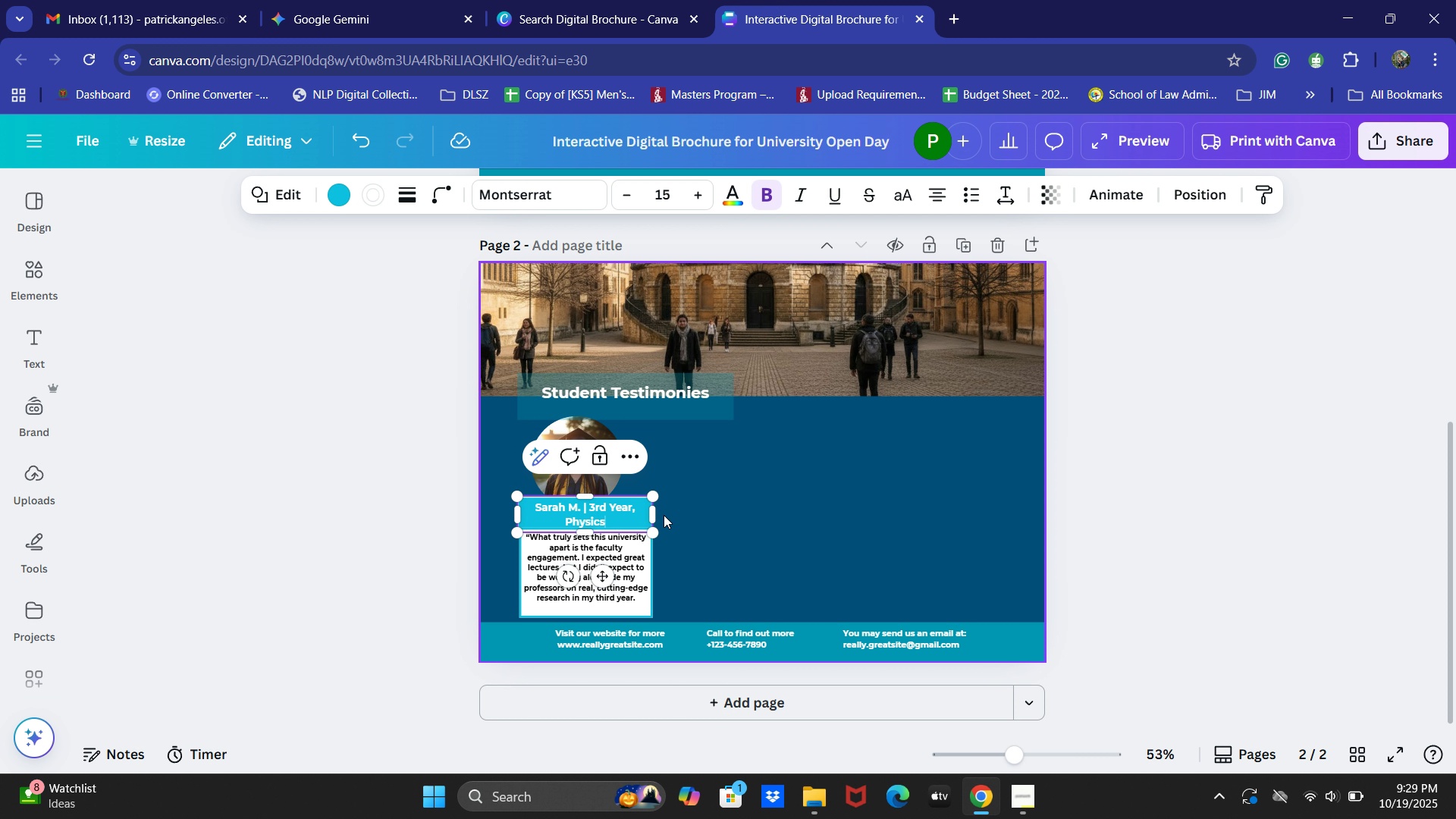 
key(Control+ControlLeft)
 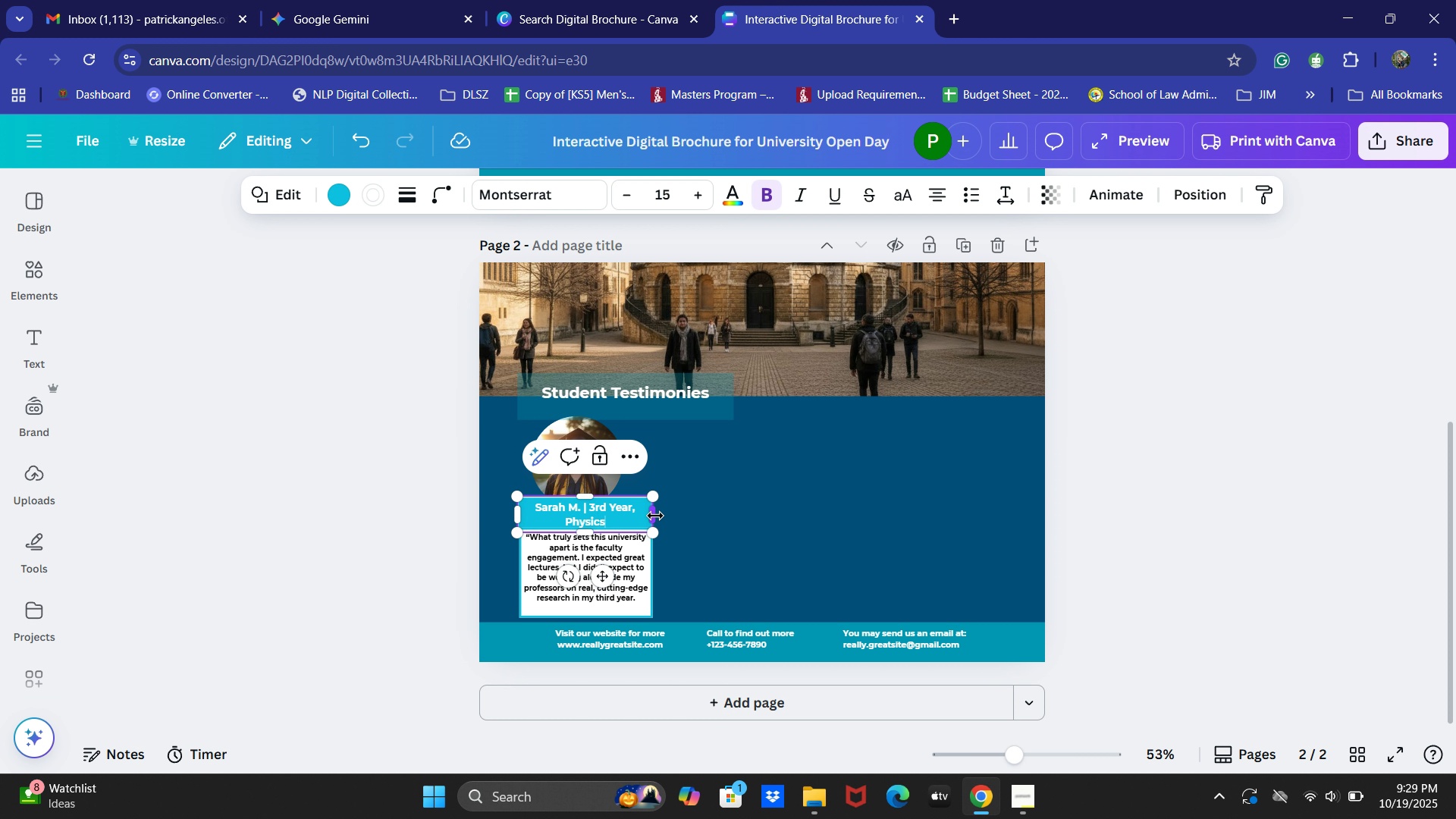 
key(Control+ControlLeft)
 